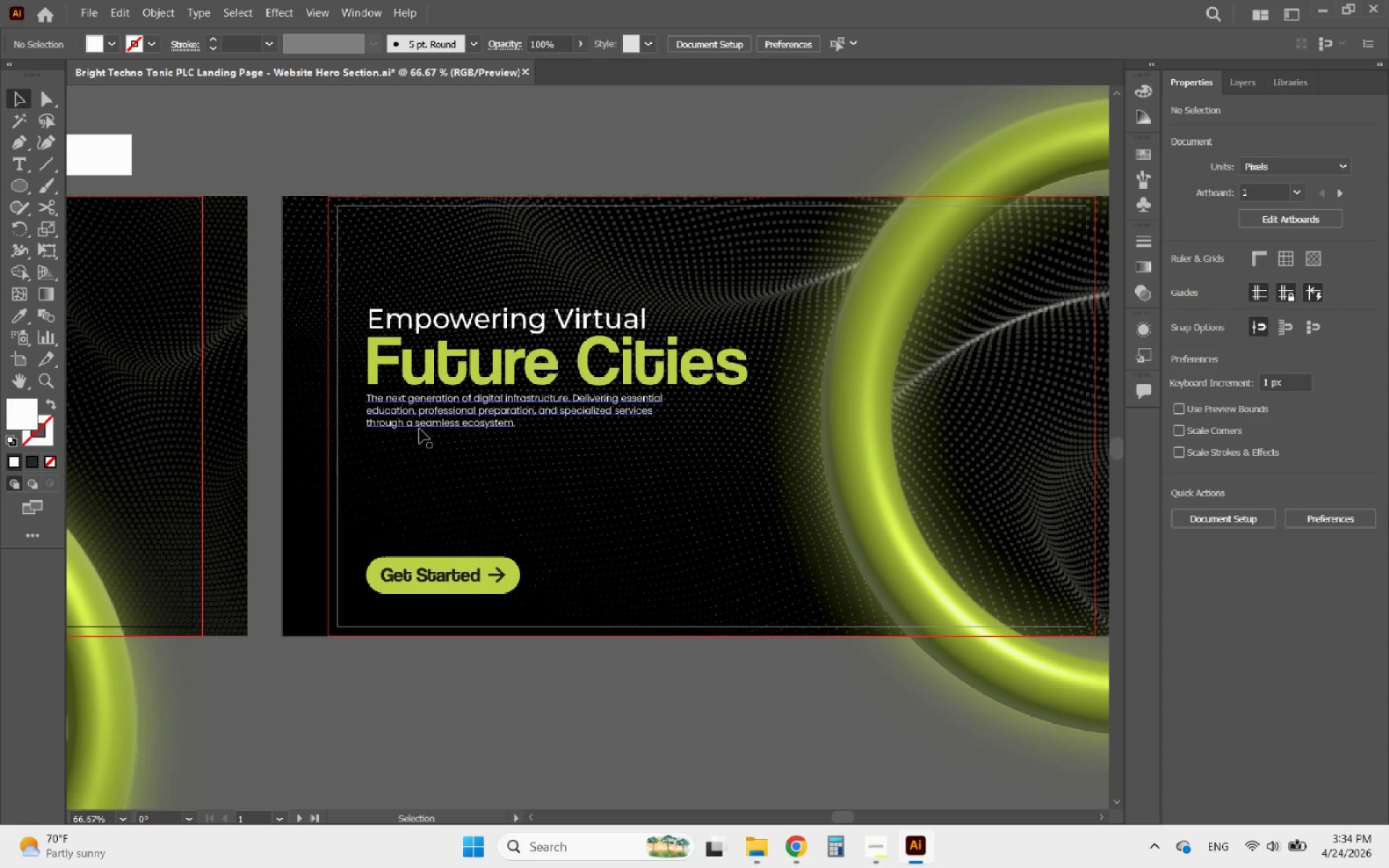 
left_click([420, 430])
 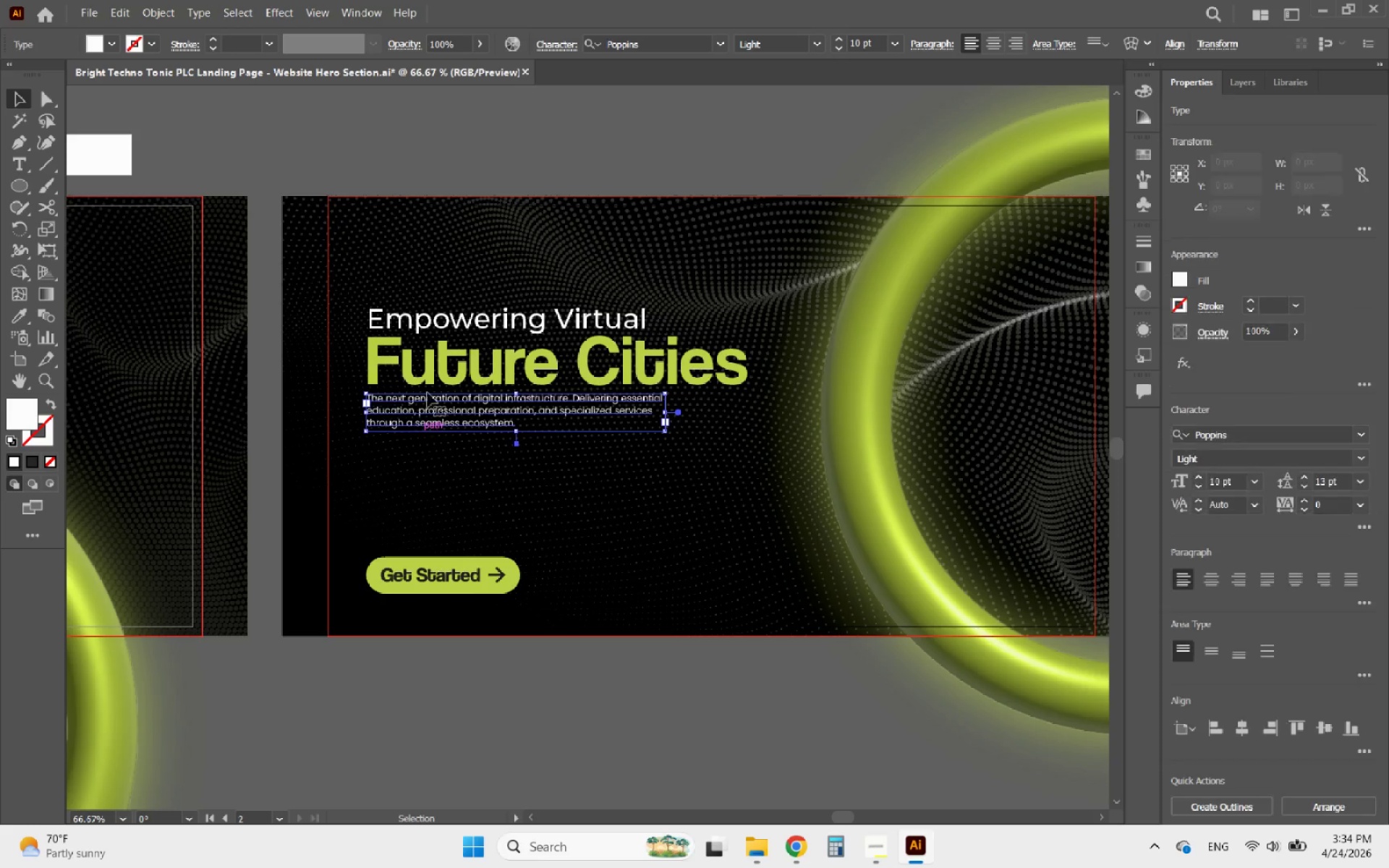 
hold_key(key=ShiftLeft, duration=1.45)
left_click([427, 380])
 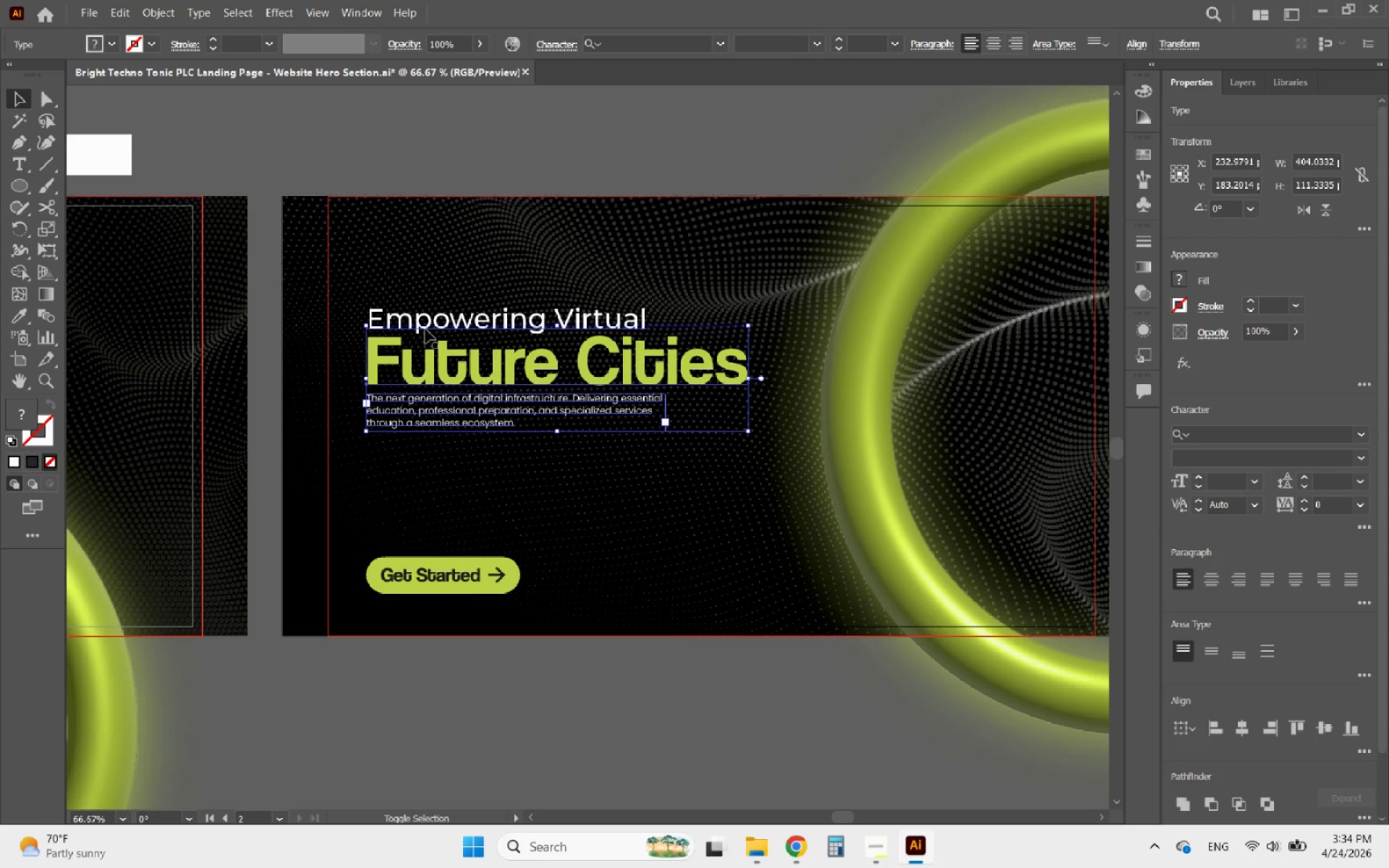 
left_click([425, 328])
 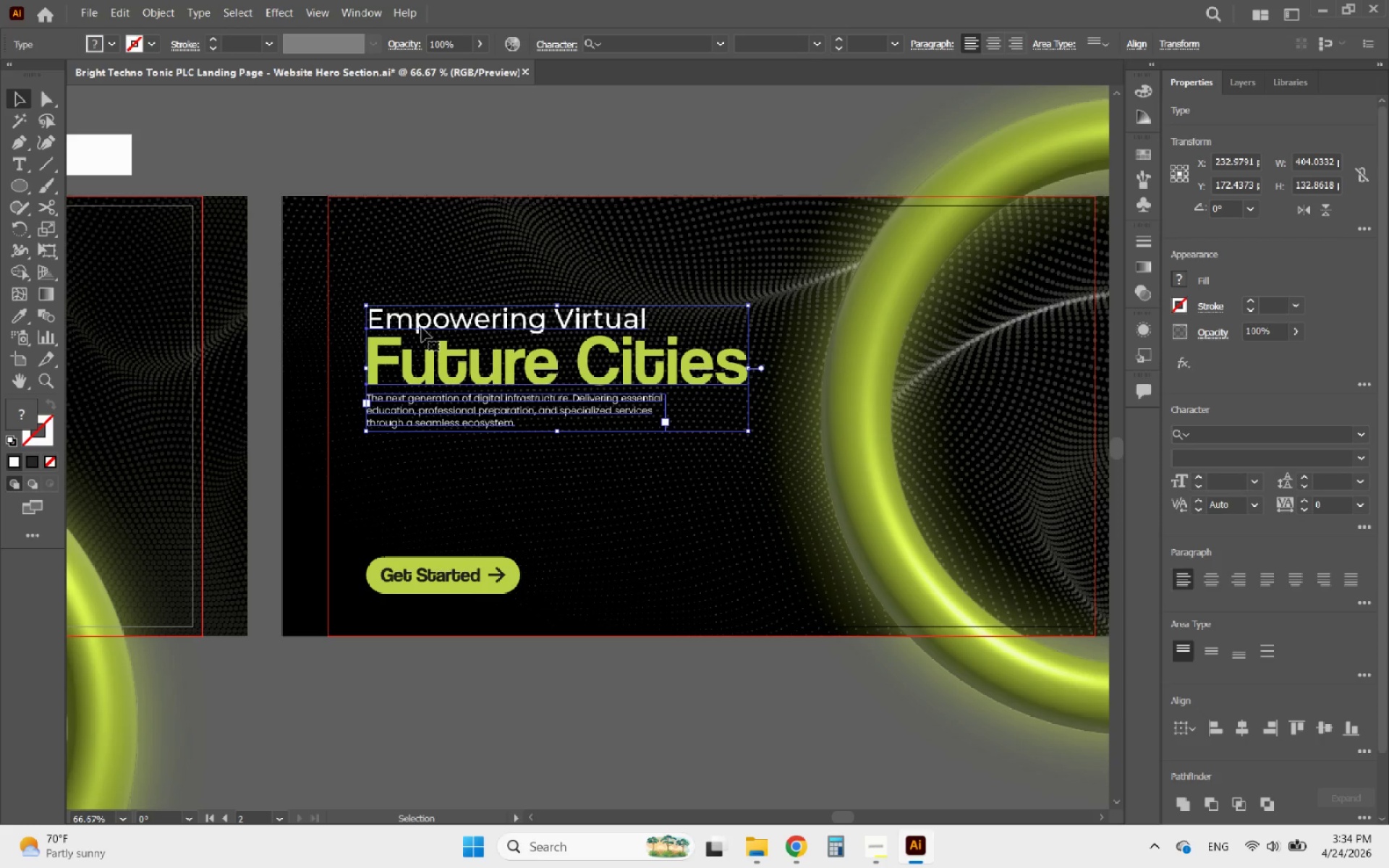 
left_click_drag(start_coordinate=[422, 328], to_coordinate=[420, 354])
 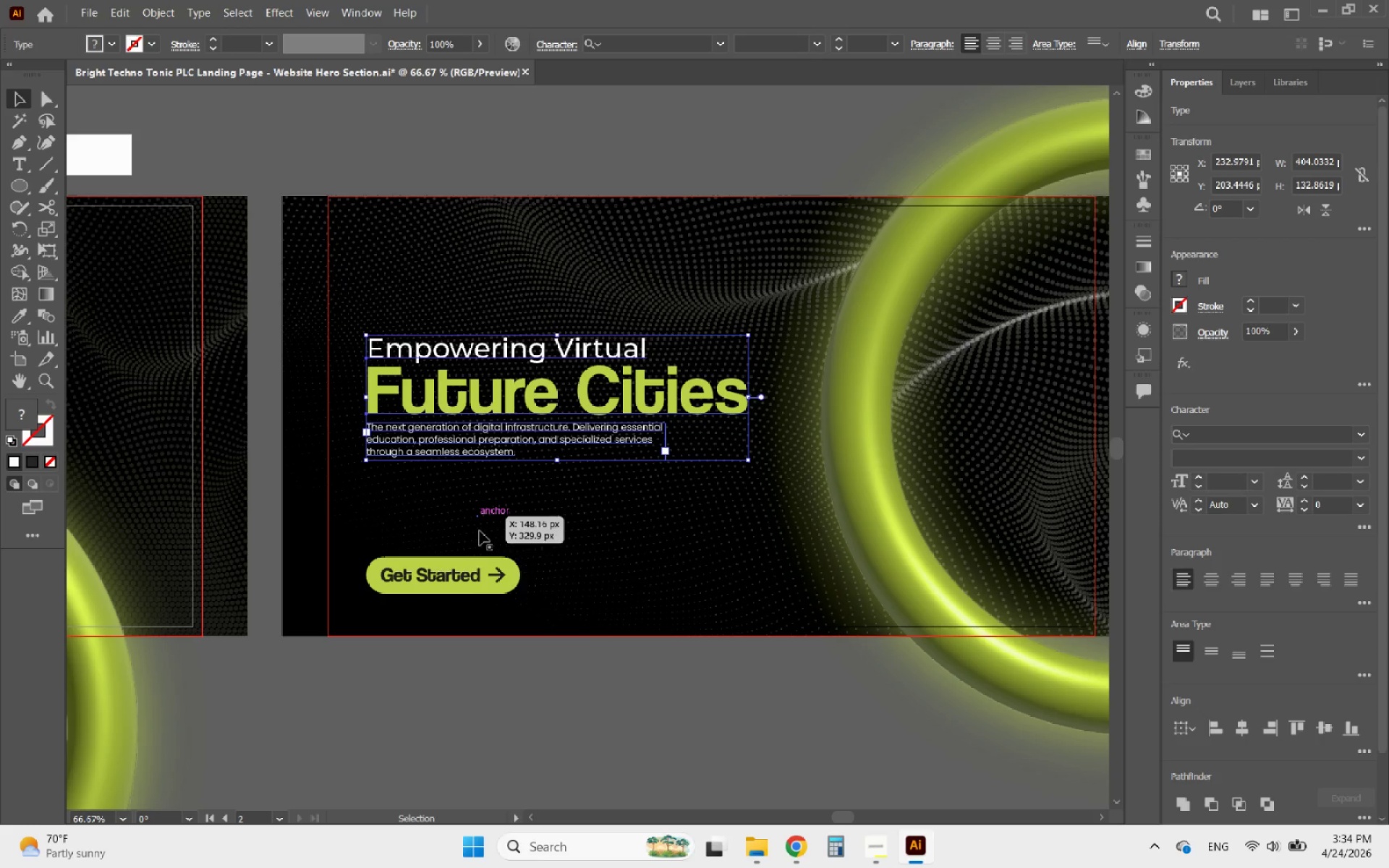 
hold_key(key=ShiftLeft, duration=1.72)
 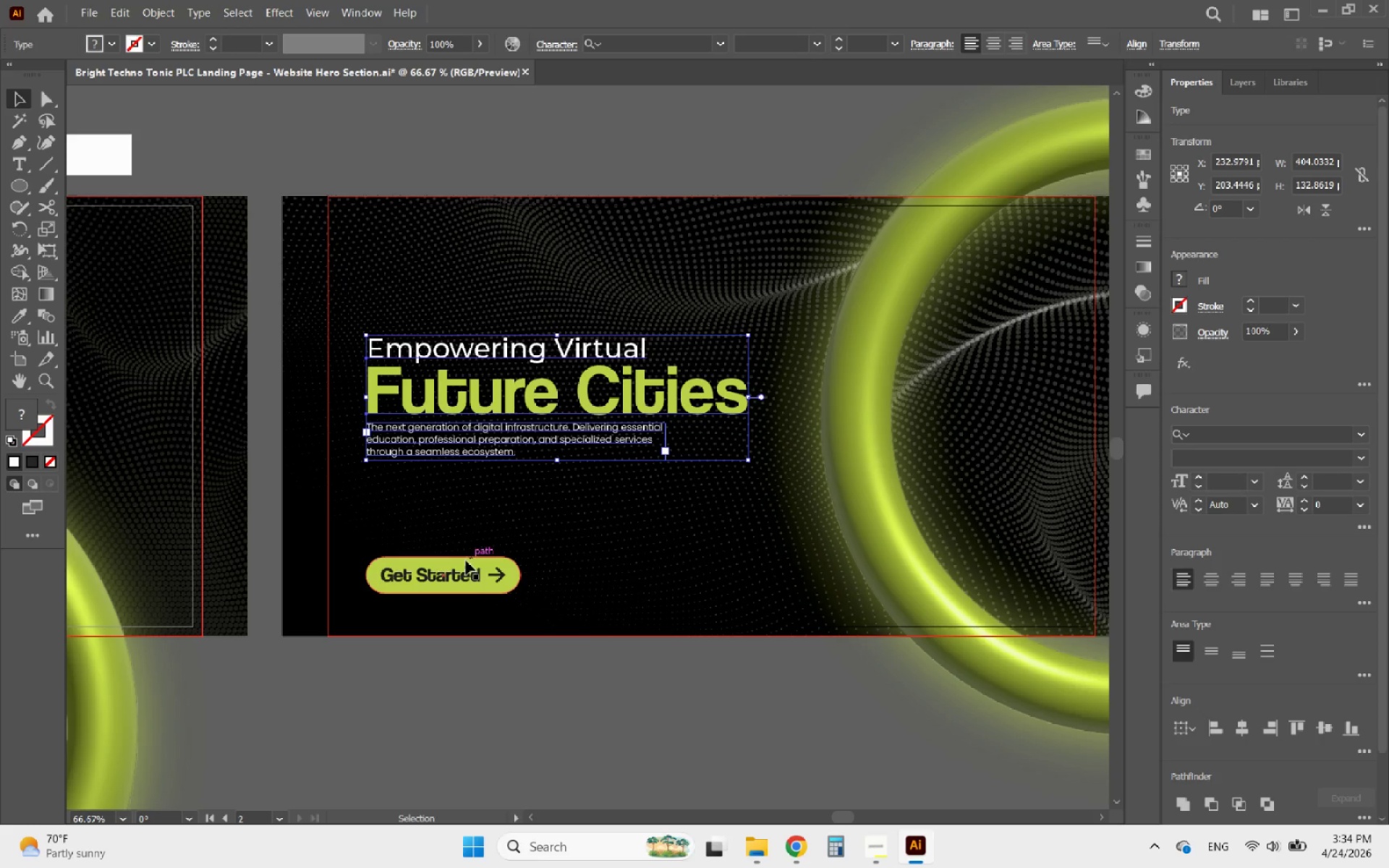 
left_click([462, 567])
 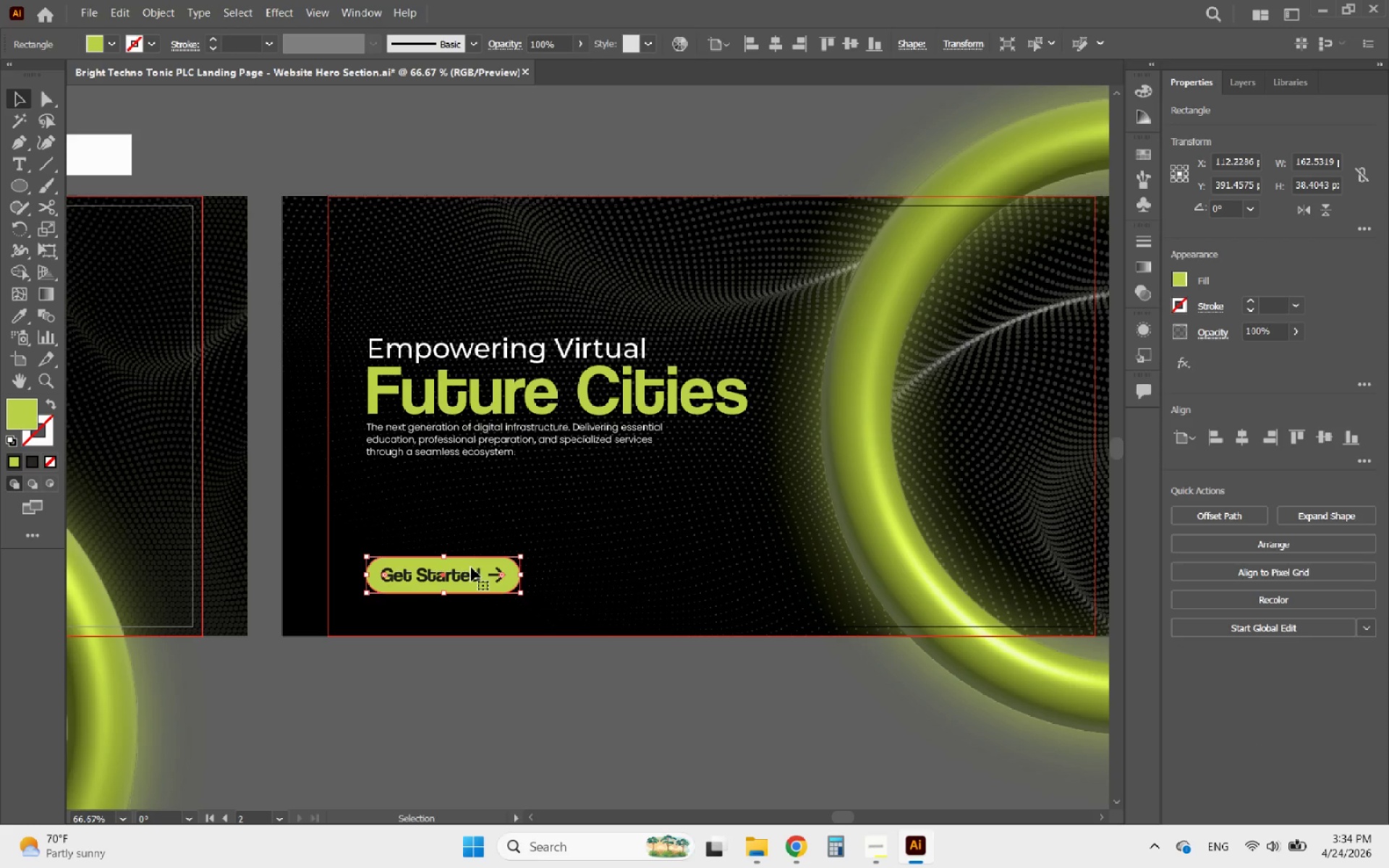 
hold_key(key=ShiftLeft, duration=1.01)
left_click([462, 573])
 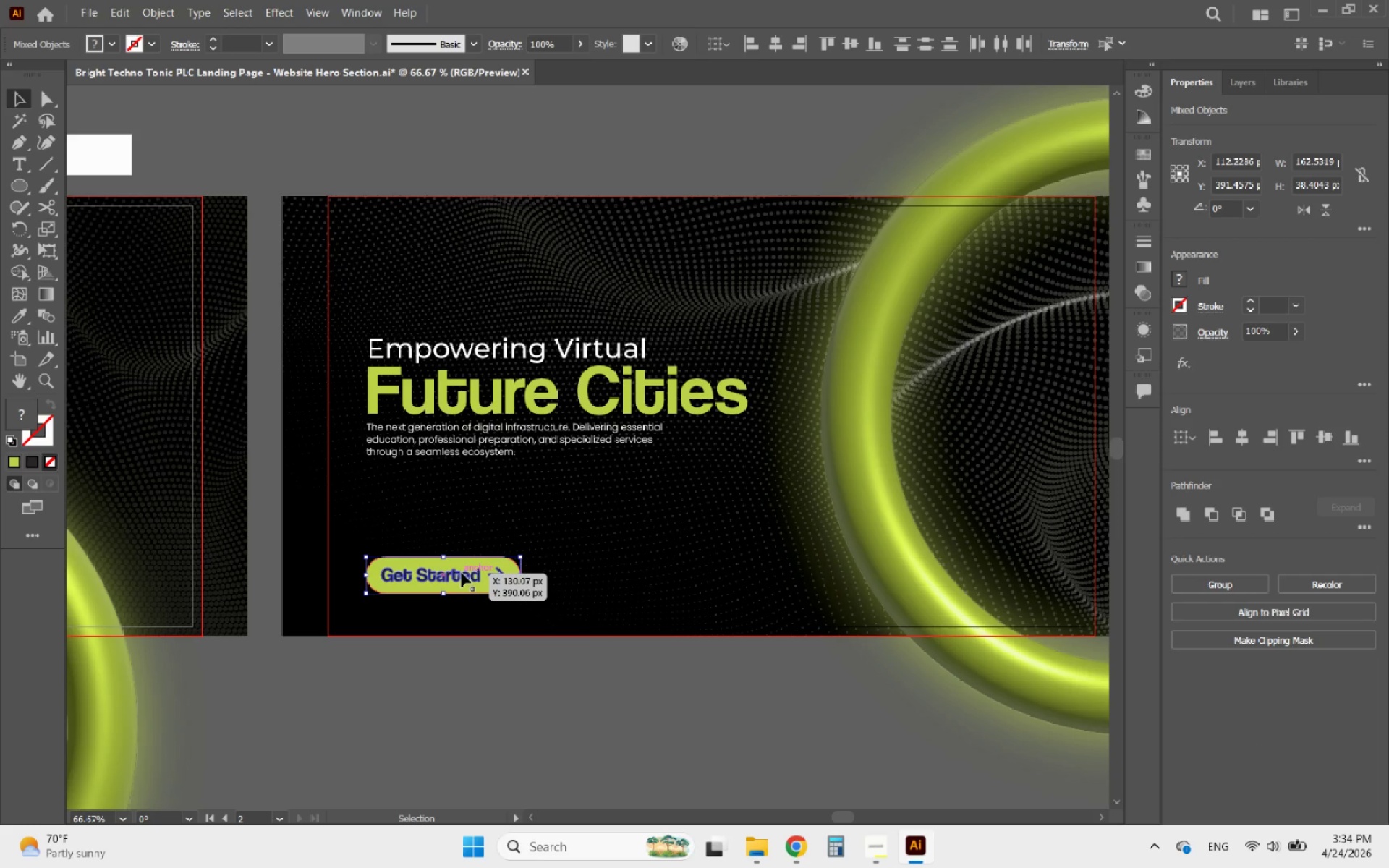 
key(Delete)
 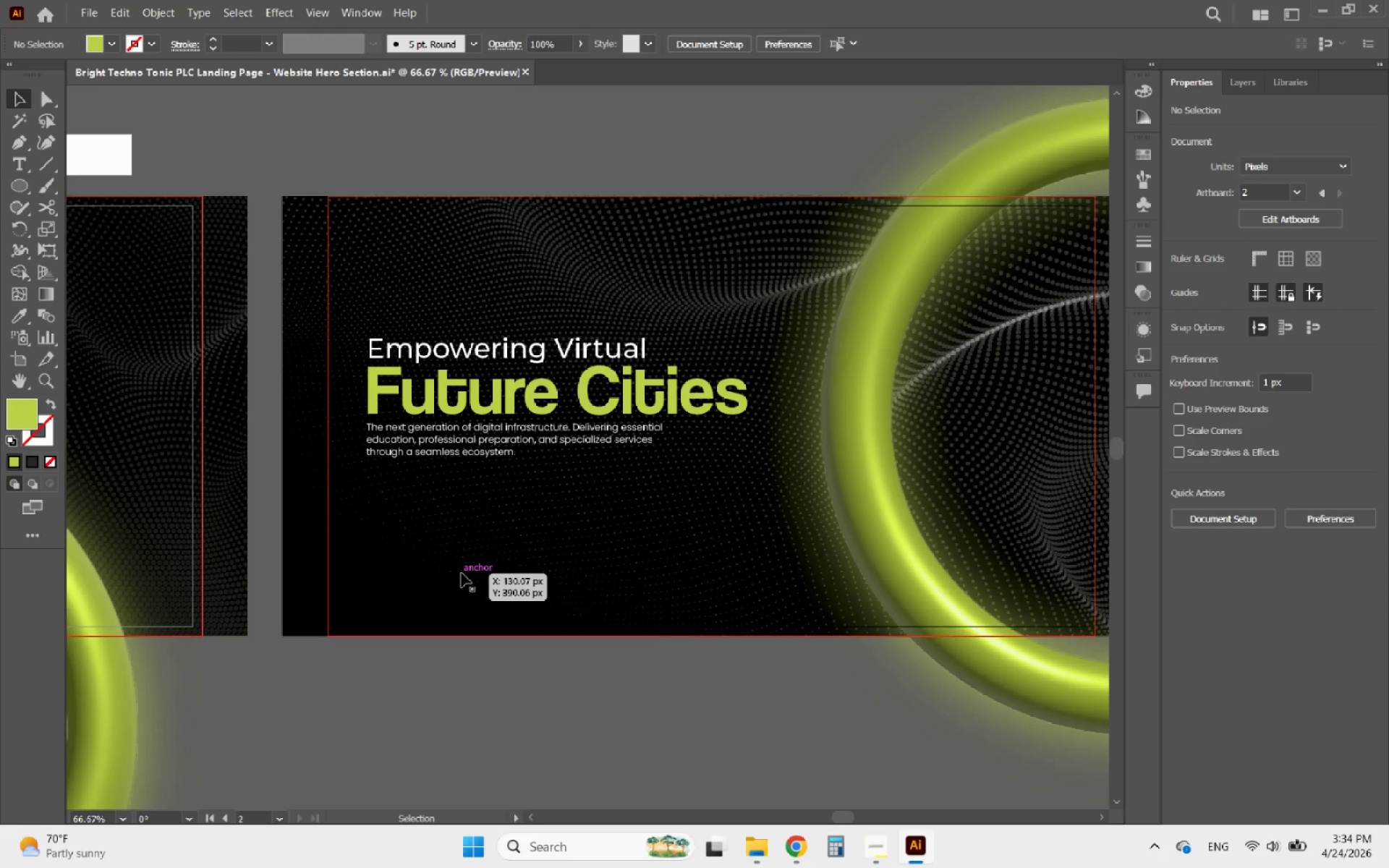 
hold_key(key=AltLeft, duration=0.61)
scroll: coordinate [472, 566], scroll_direction: down, amount: 1.0
 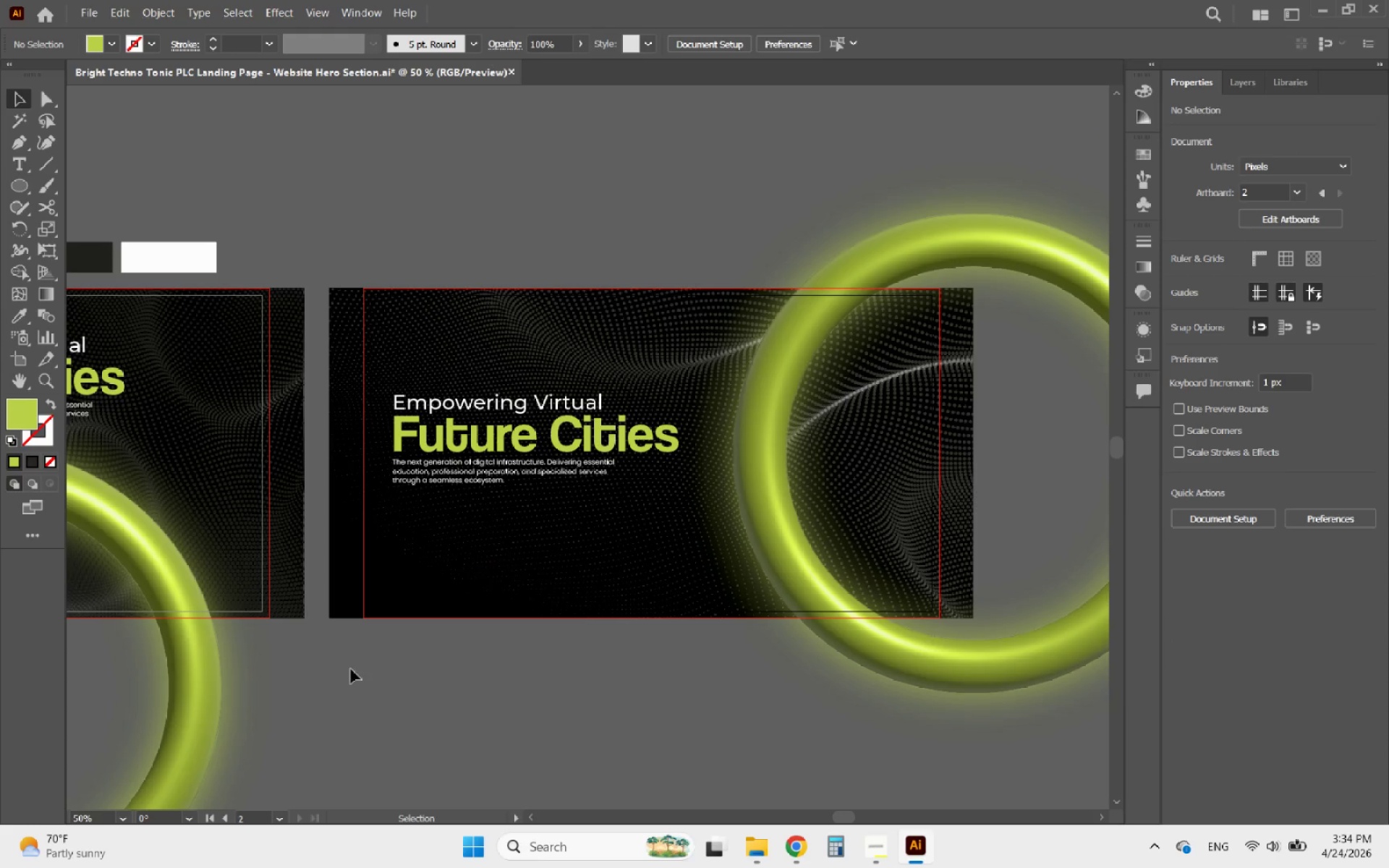 
hold_key(key=AltLeft, duration=0.62)
scroll: coordinate [758, 720], scroll_direction: down, amount: 1.0
 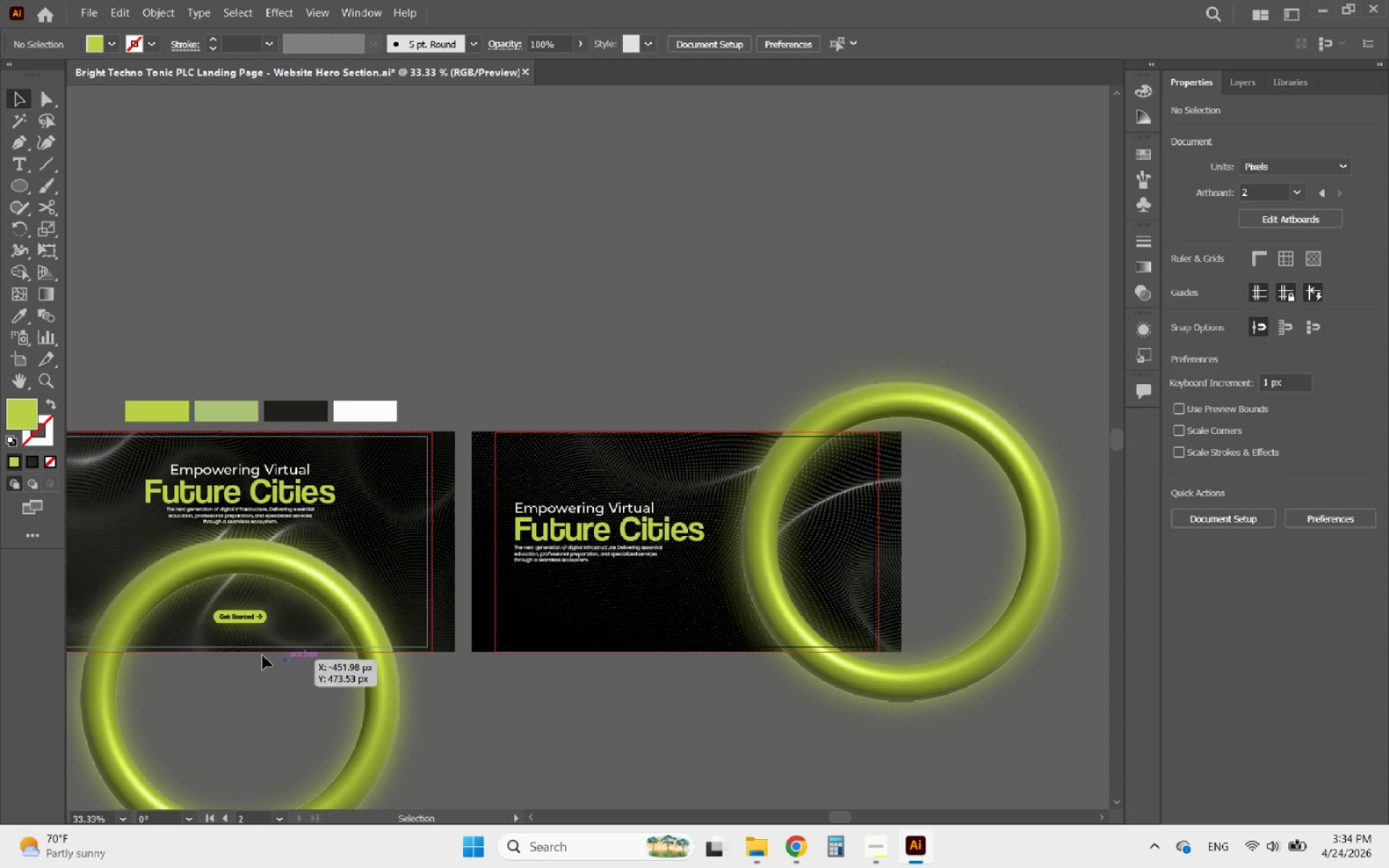 
hold_key(key=AltLeft, duration=0.45)
 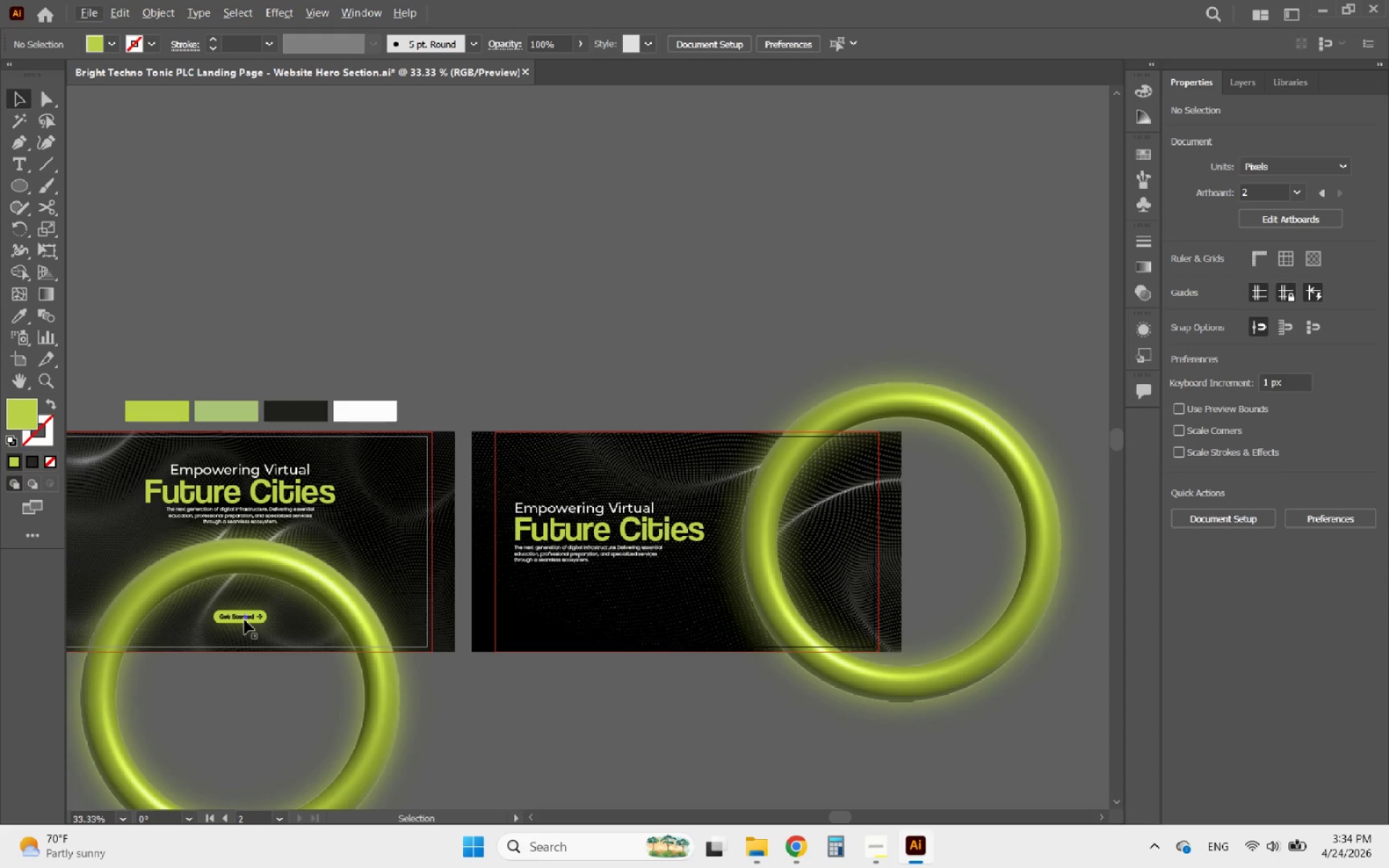 
left_click([245, 620])
 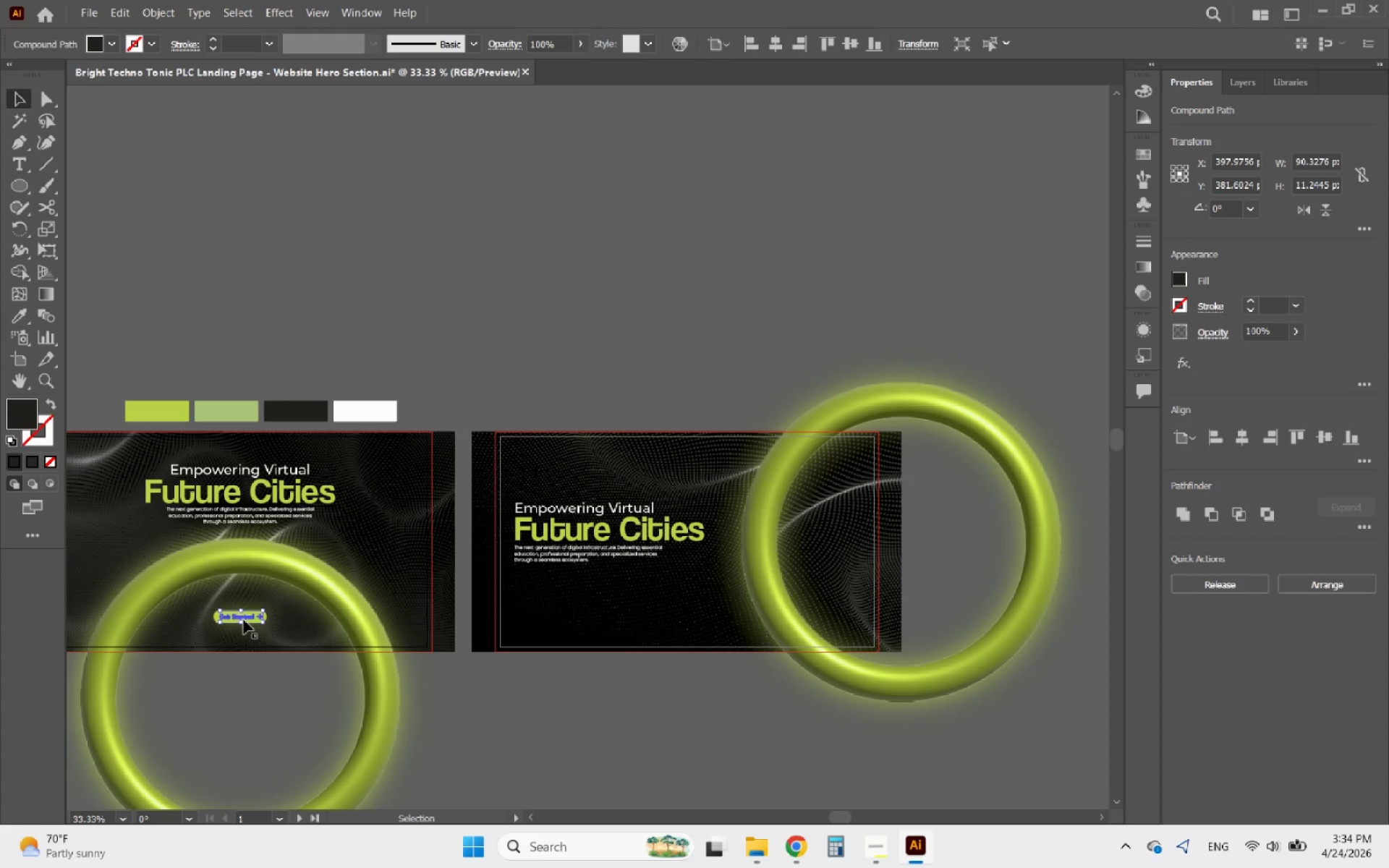 
hold_key(key=ShiftLeft, duration=2.34)
 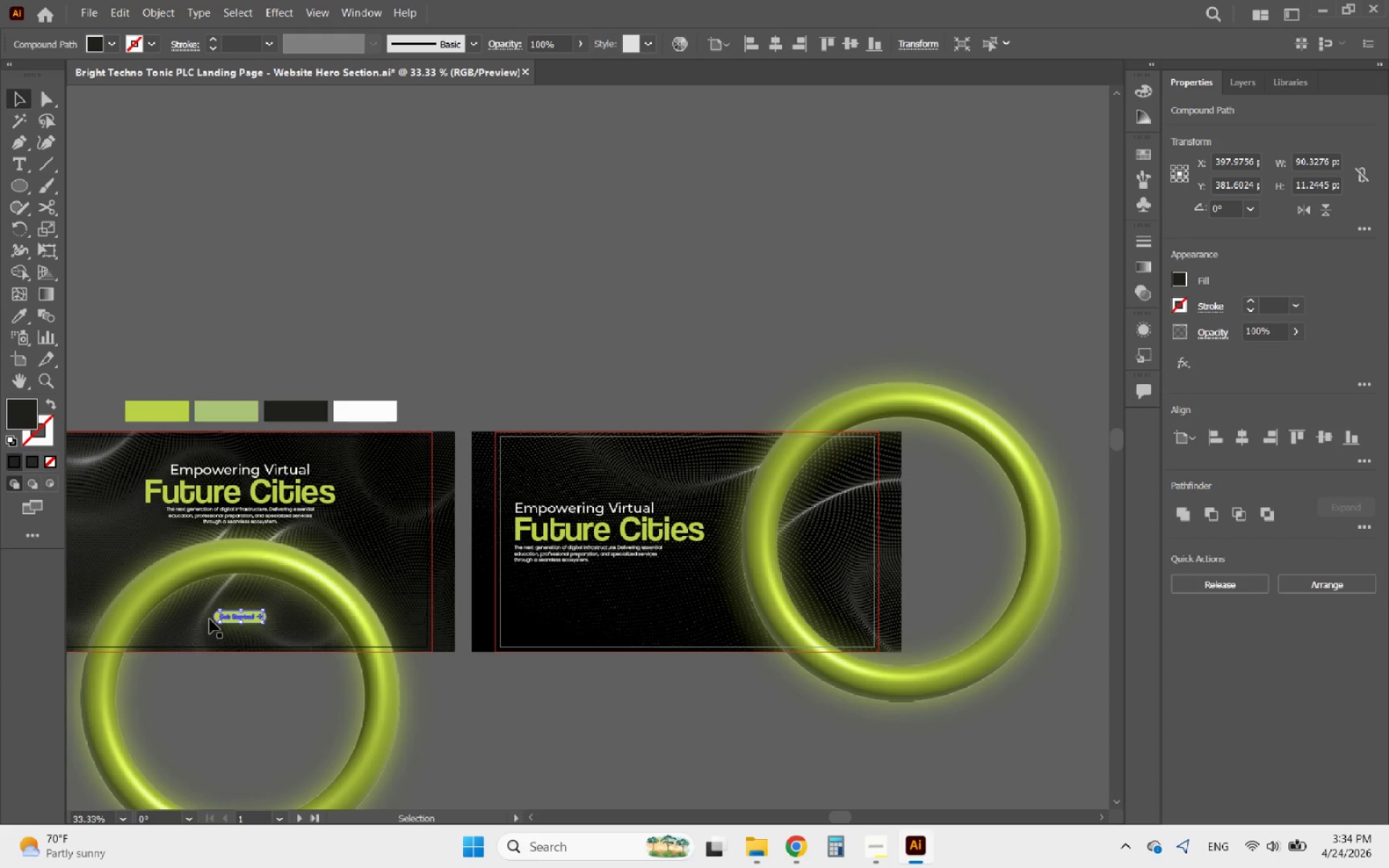 
key(Alt+AltLeft)
 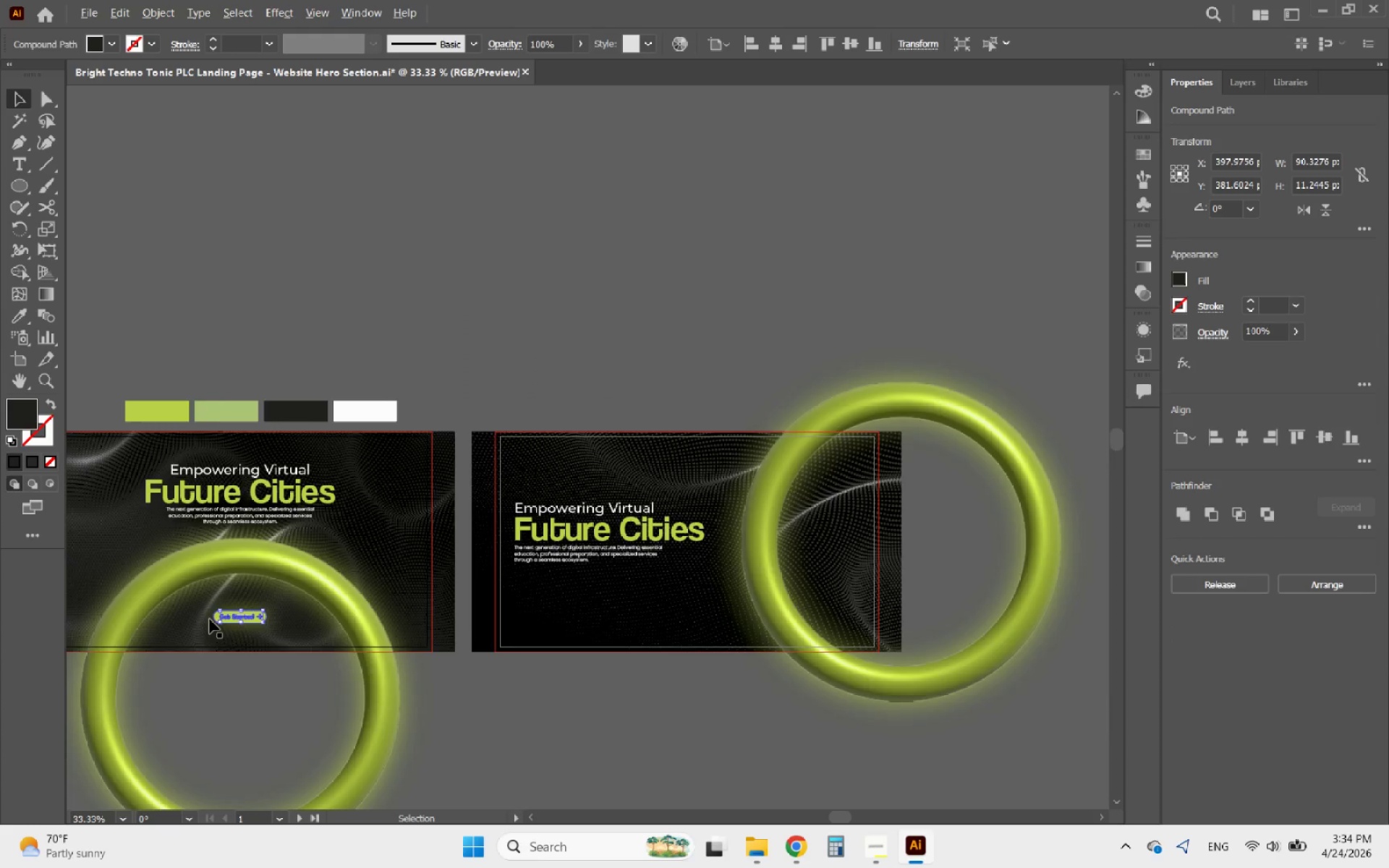 
hold_key(key=ShiftLeft, duration=0.56)
 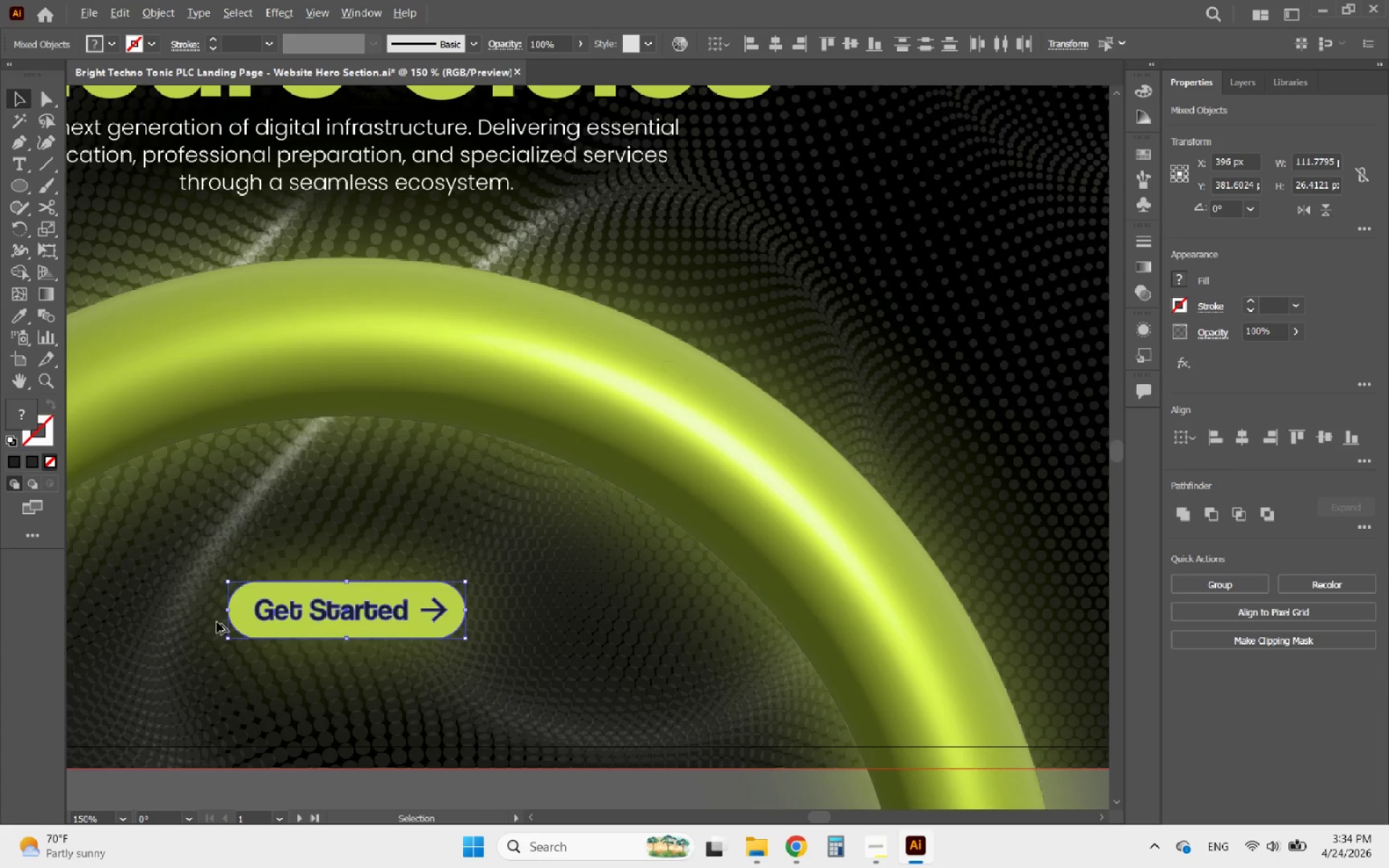 
scroll: coordinate [209, 620], scroll_direction: up, amount: 4.0
 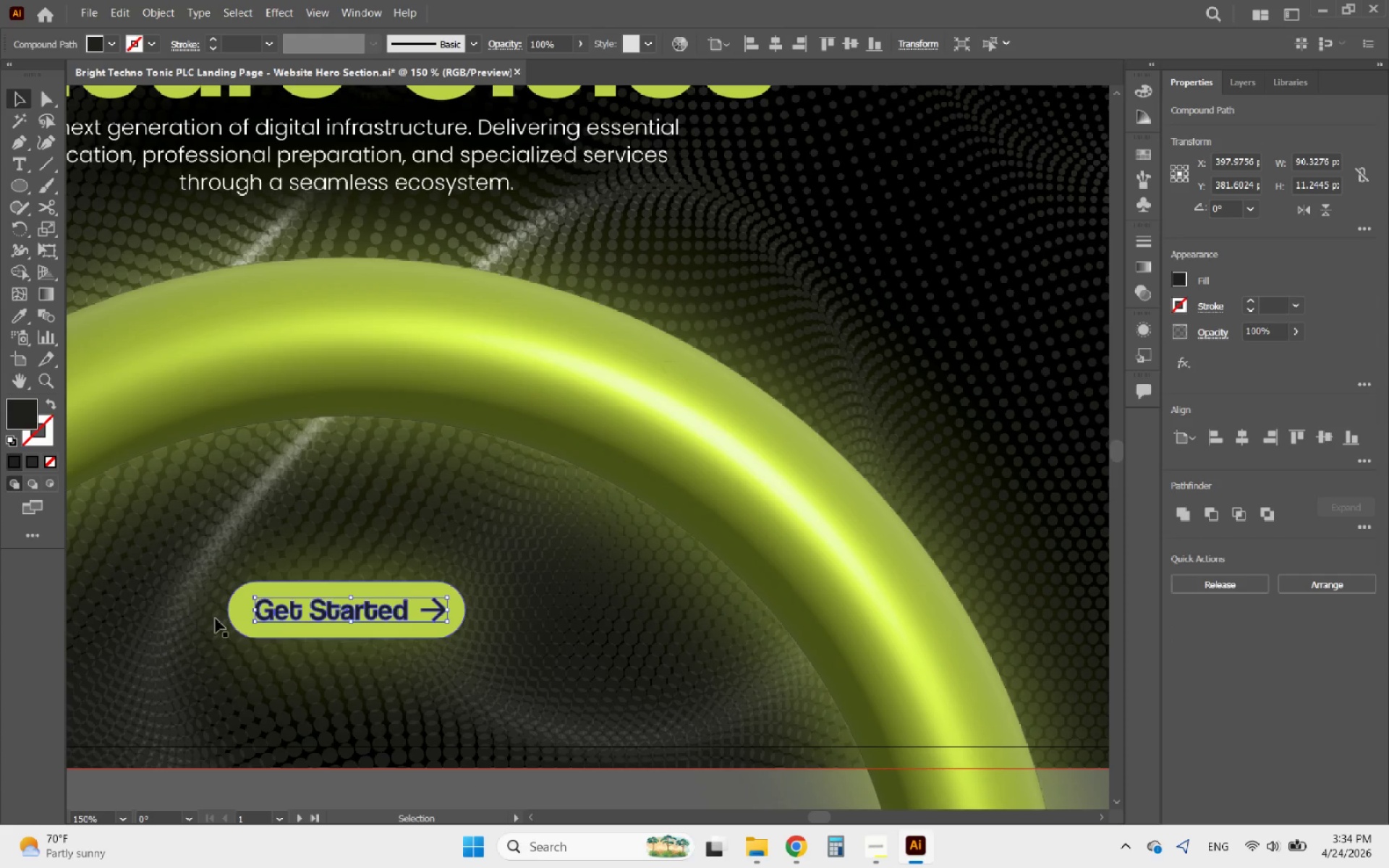 
left_click([232, 616])
 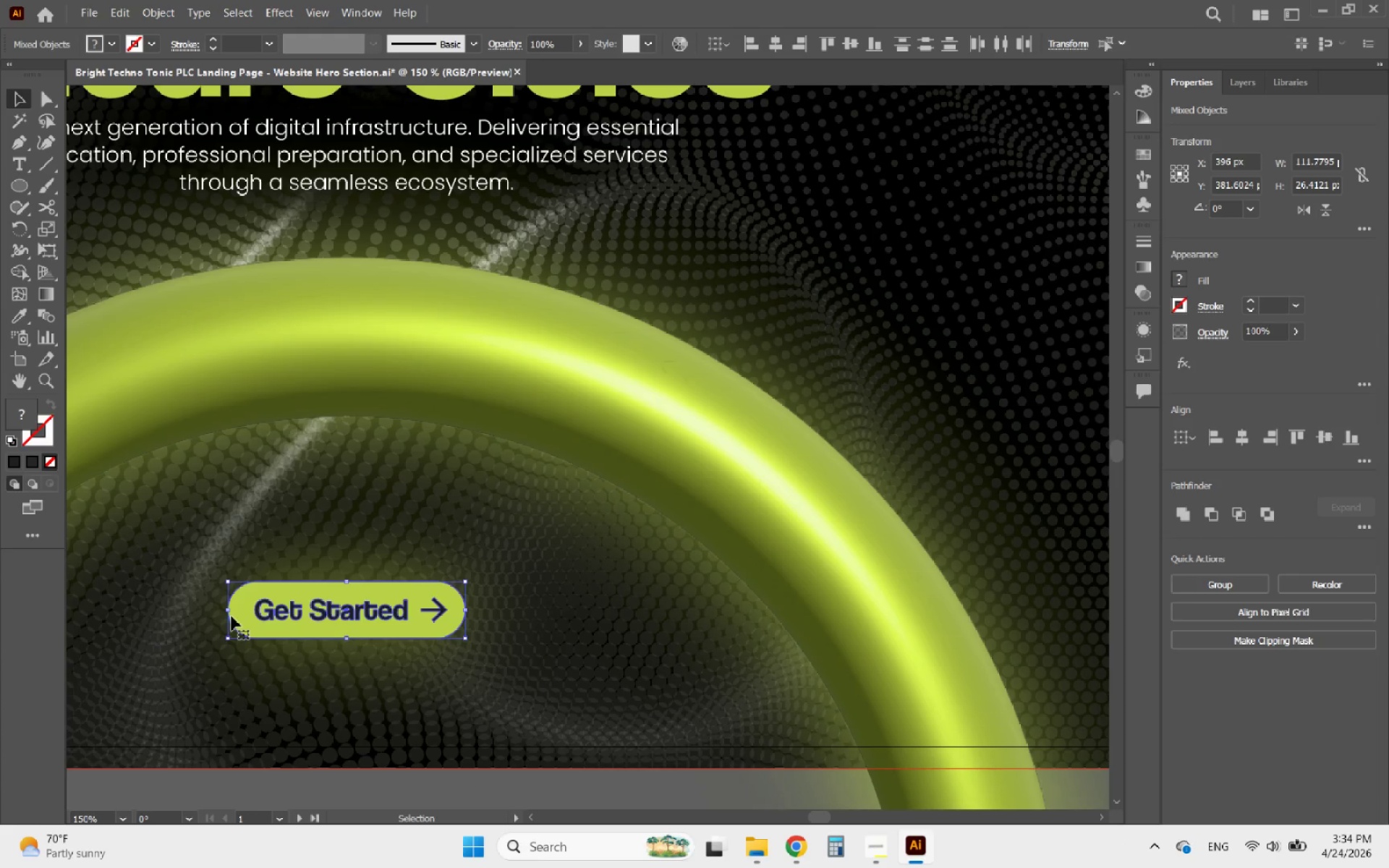 
hold_key(key=AltLeft, duration=4.83)
scroll: coordinate [217, 622], scroll_direction: down, amount: 2.0
 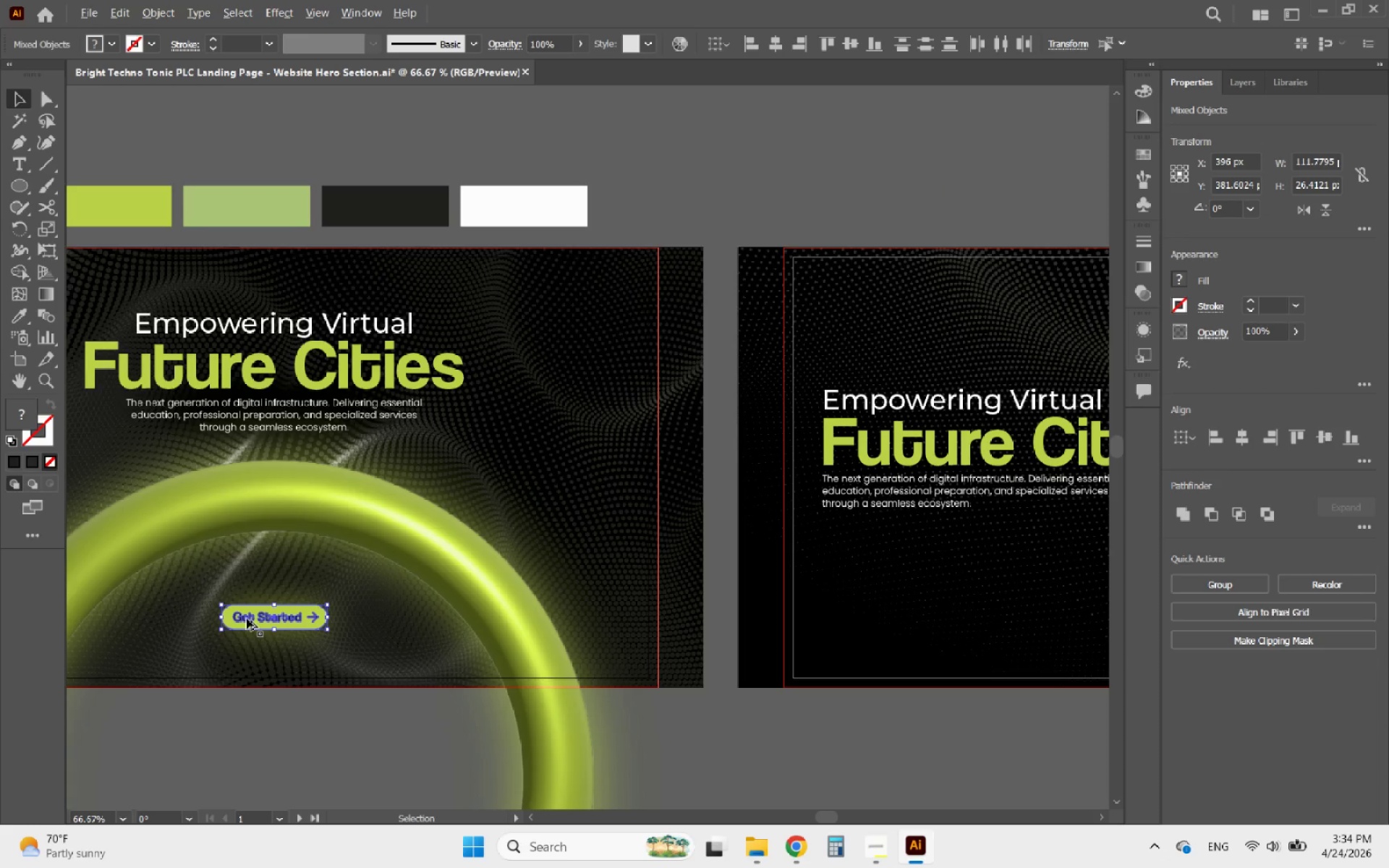 
left_click_drag(start_coordinate=[247, 618], to_coordinate=[846, 561])
 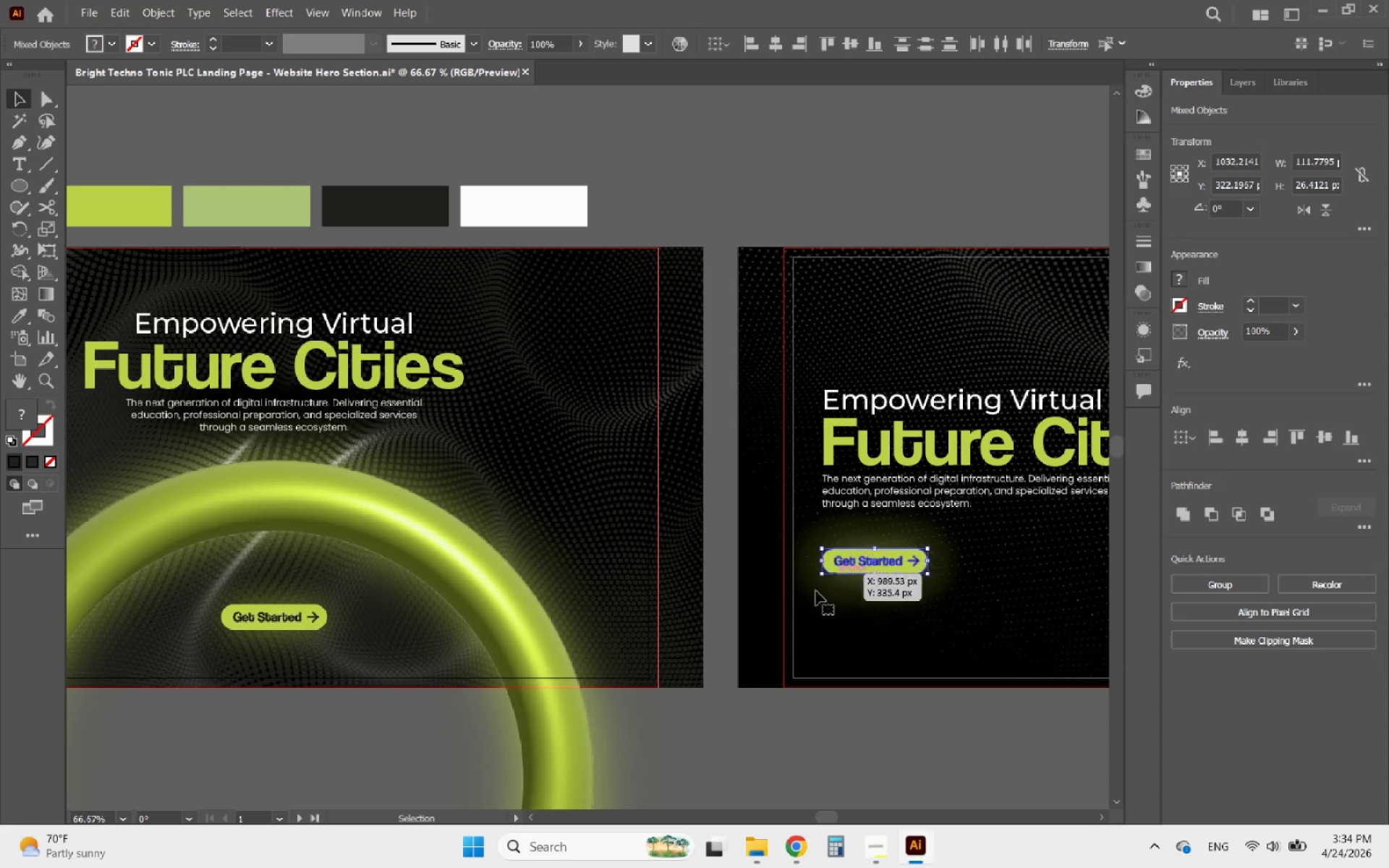 
hold_key(key=AltLeft, duration=0.66)
scroll: coordinate [450, 637], scroll_direction: down, amount: 2.0
 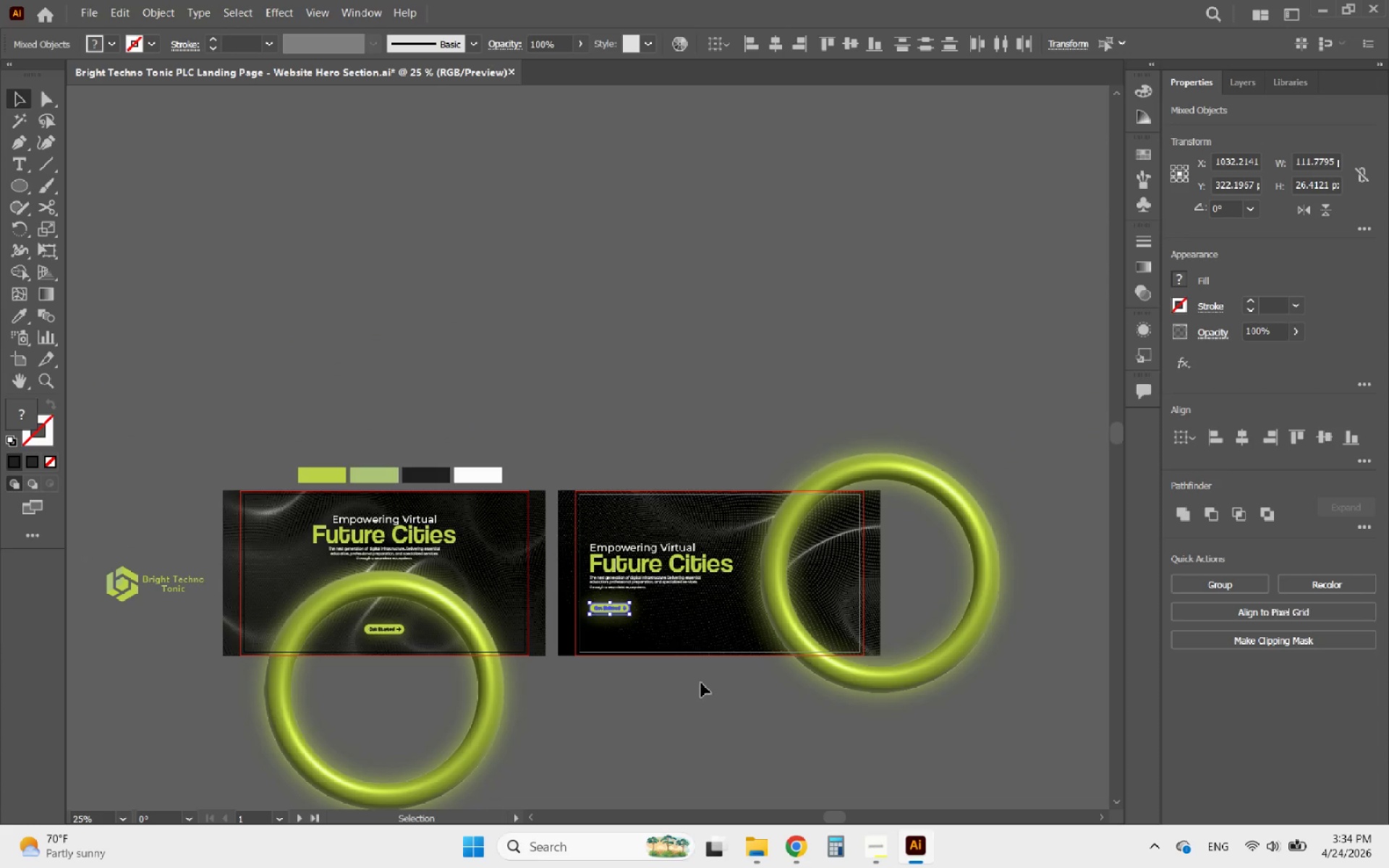 
left_click([700, 697])
 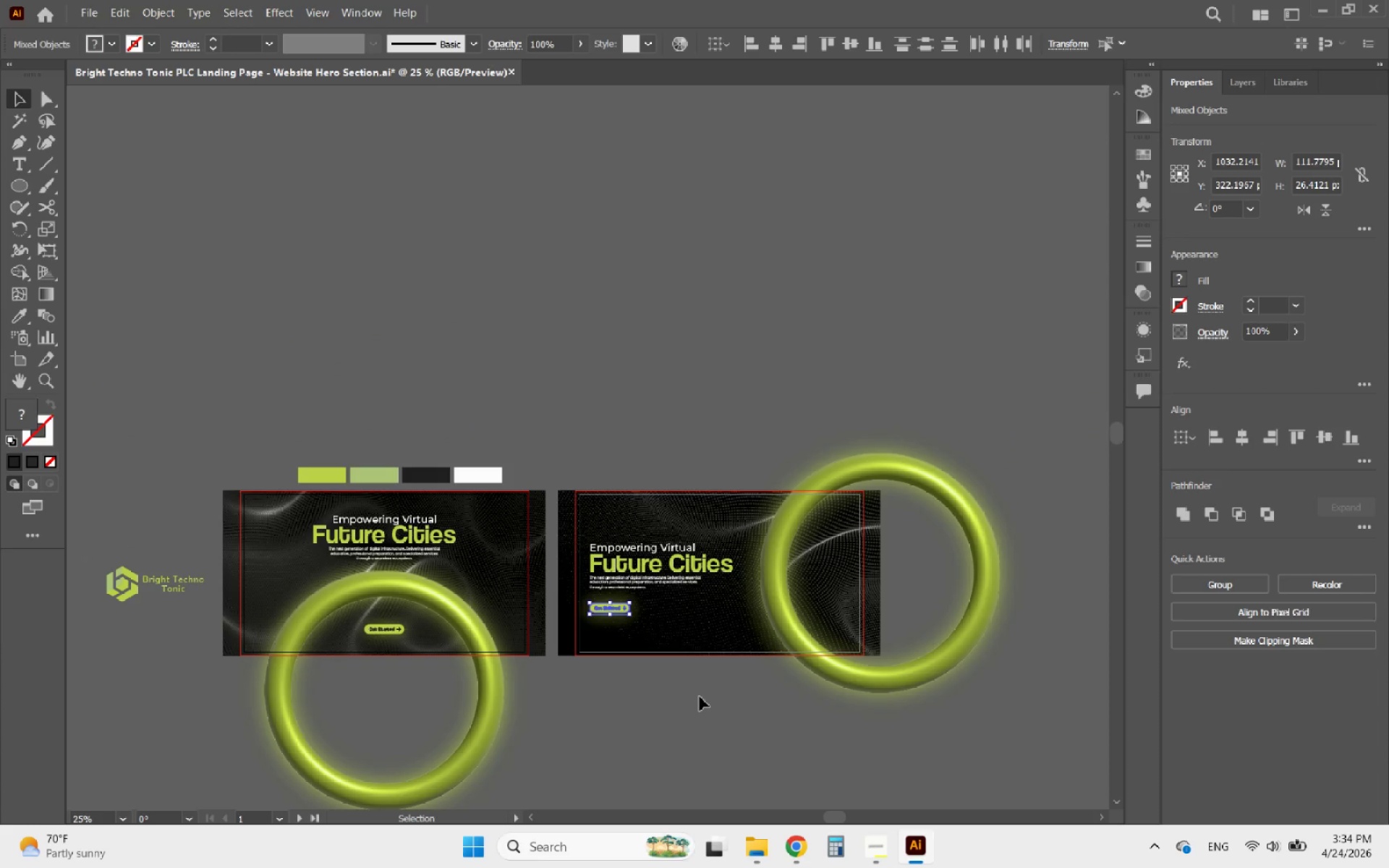 
hold_key(key=AltLeft, duration=1.0)
scroll: coordinate [647, 654], scroll_direction: up, amount: 4.0
 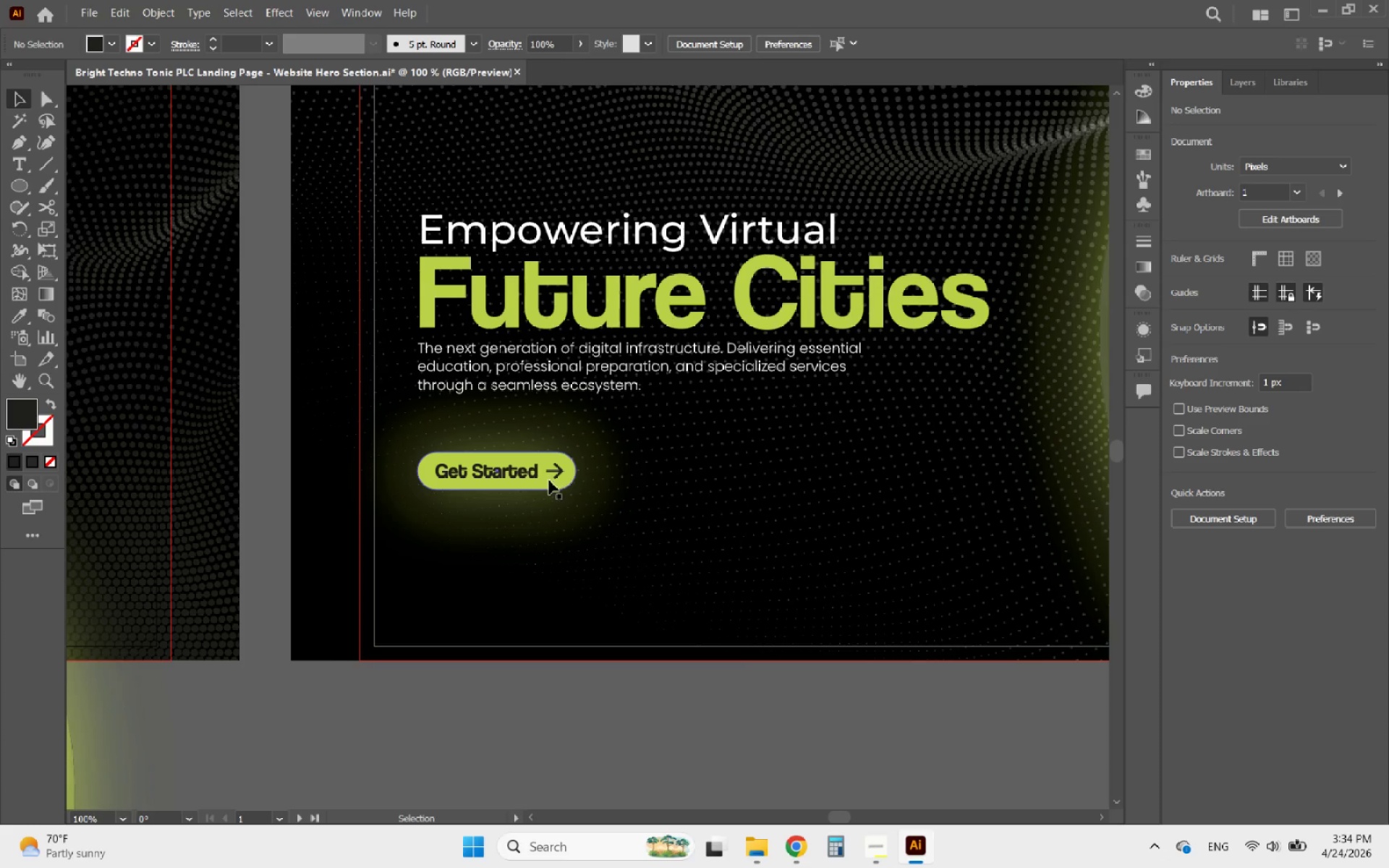 
left_click([559, 488])
 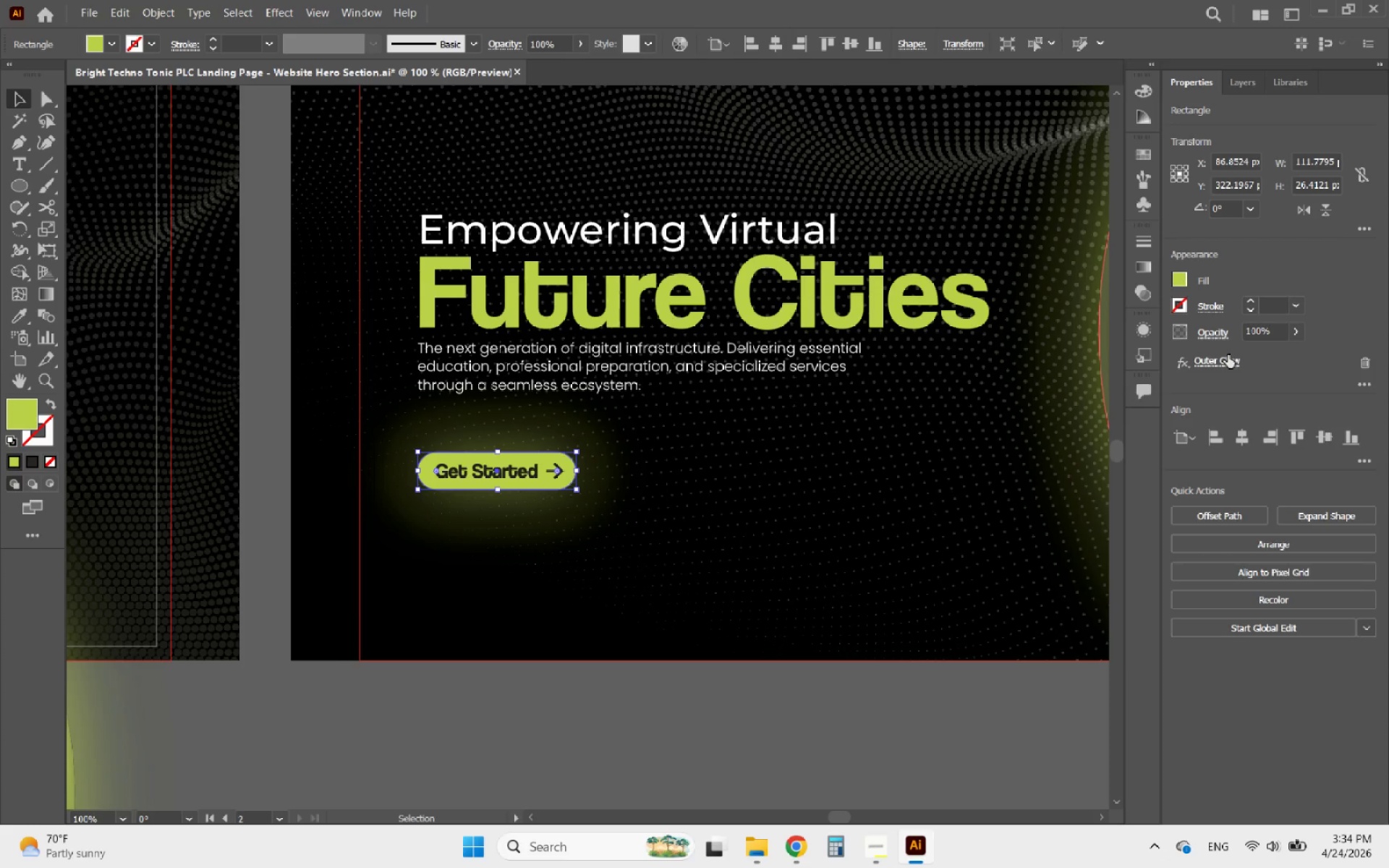 
left_click([1228, 361])
 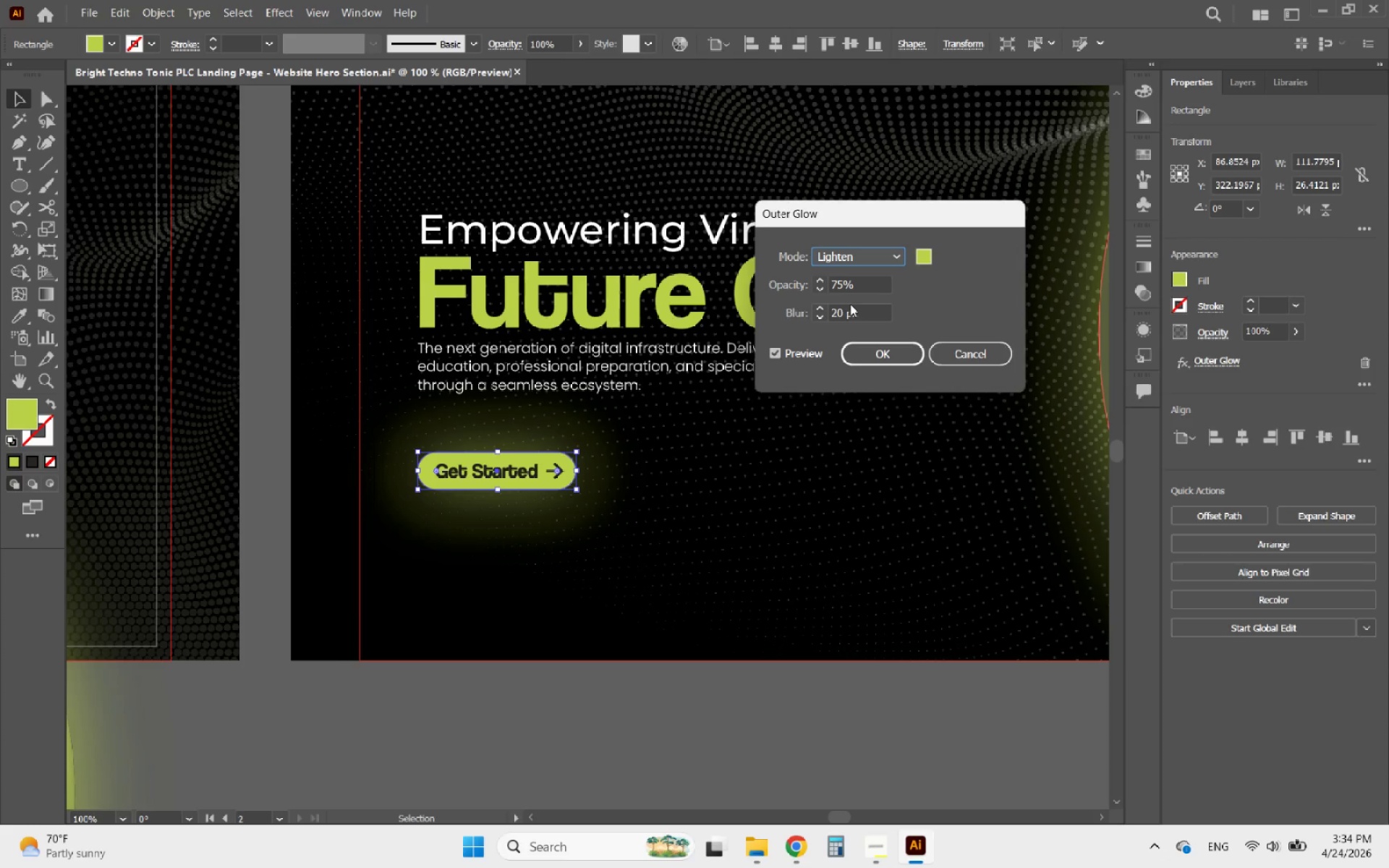 
scroll: coordinate [840, 315], scroll_direction: down, amount: 15.0
 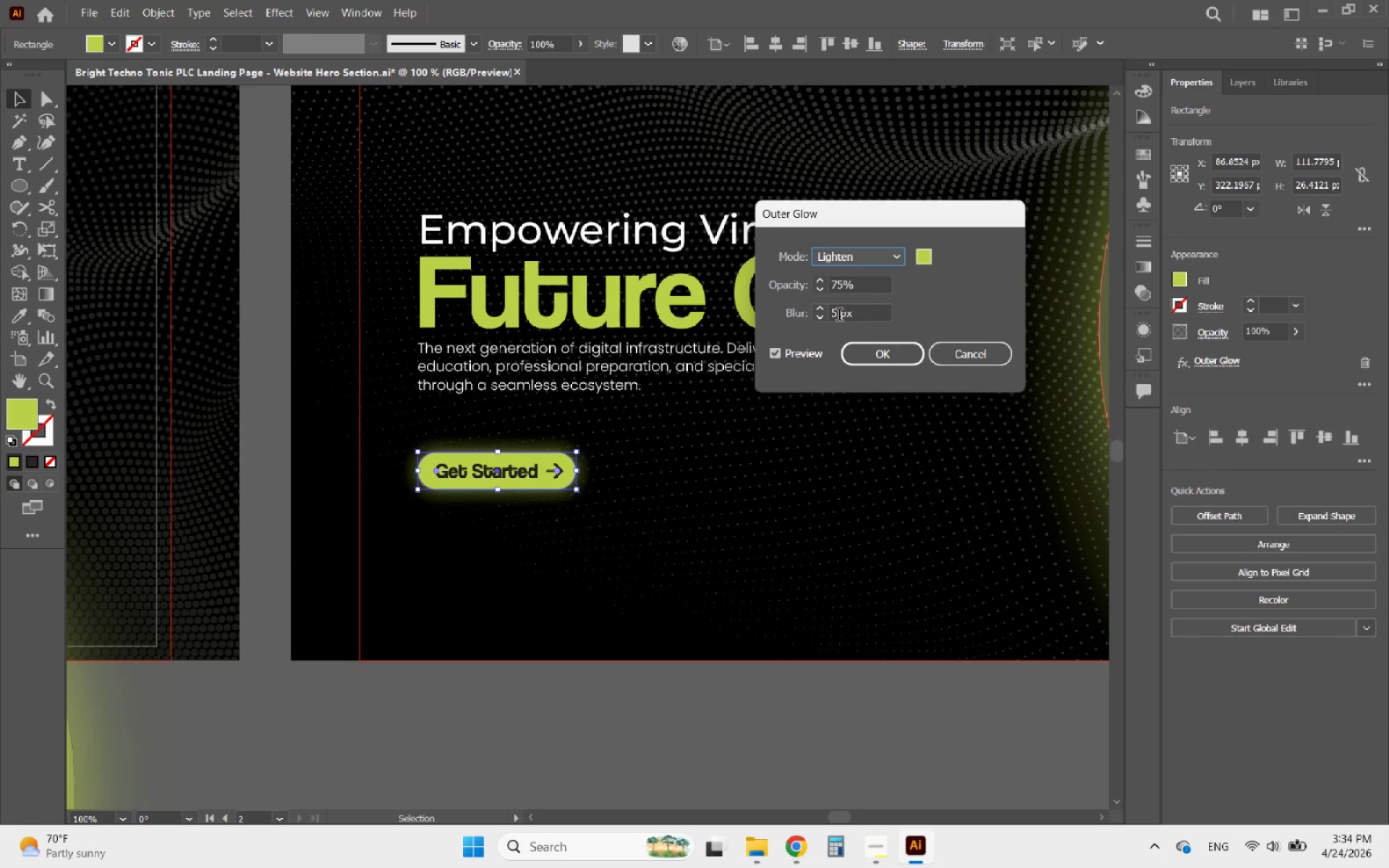 
scroll: coordinate [839, 316], scroll_direction: up, amount: 4.0
 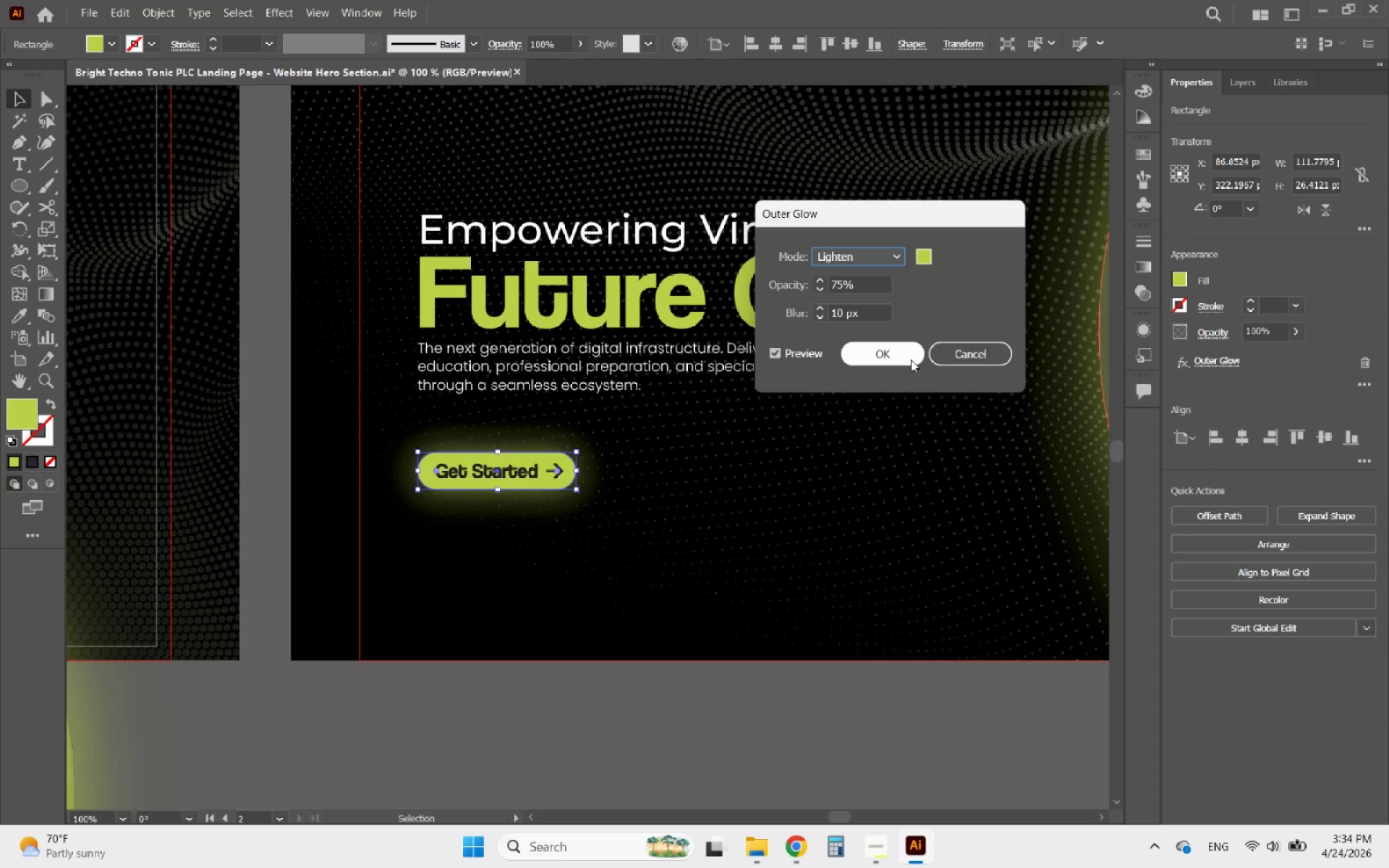 
left_click([912, 359])
 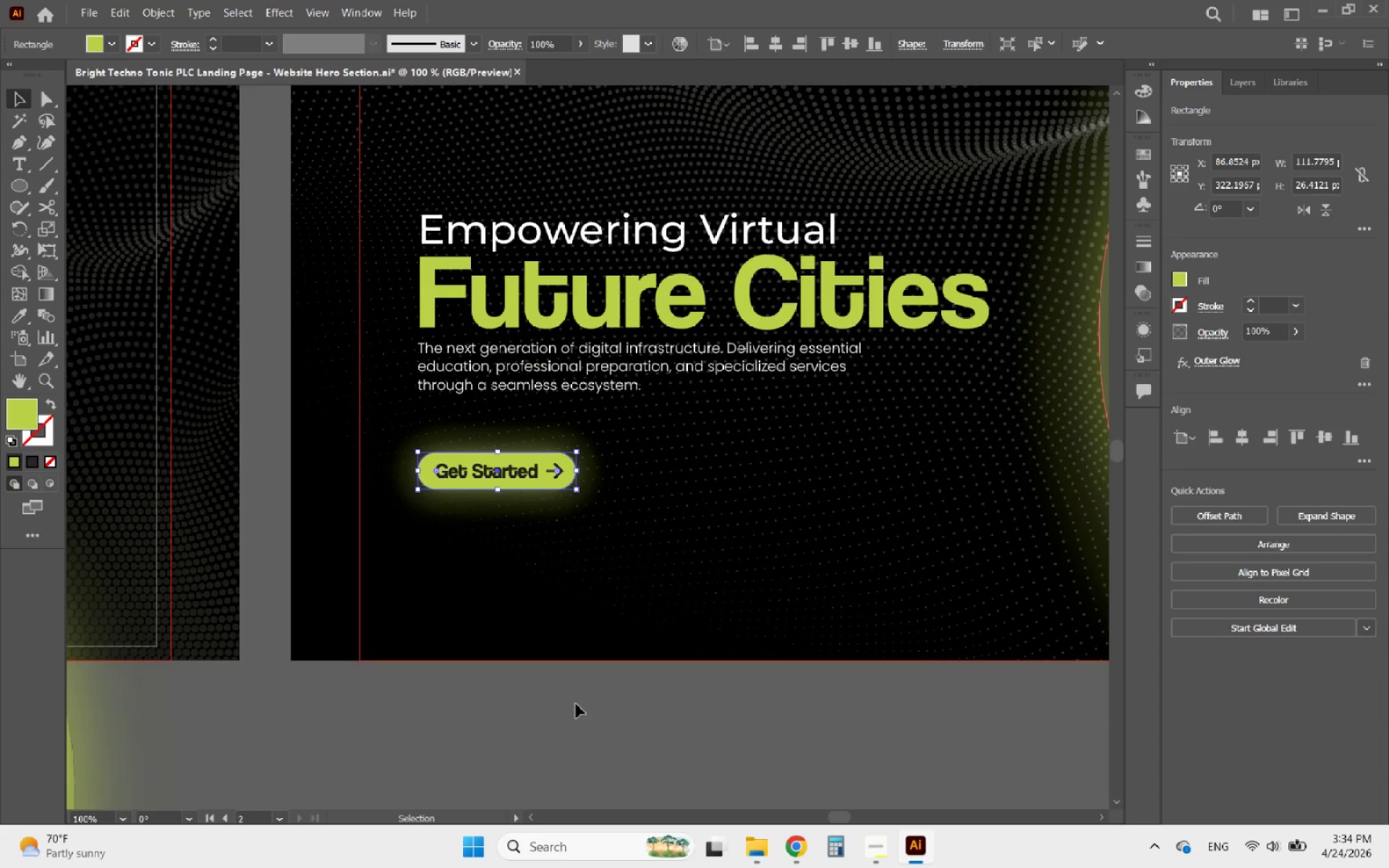 
left_click([581, 733])
 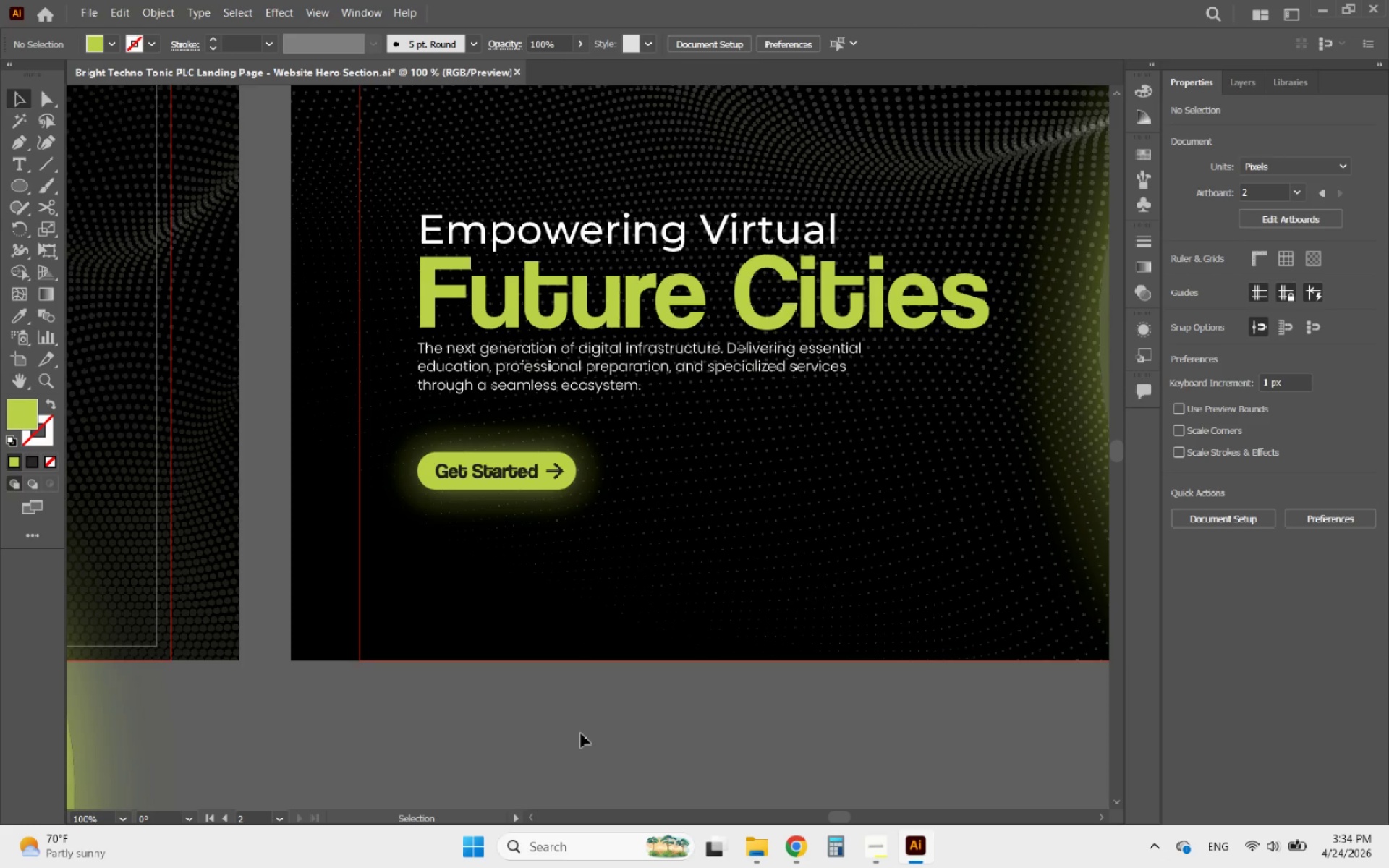 
hold_key(key=AltLeft, duration=1.5)
scroll: coordinate [480, 454], scroll_direction: up, amount: 5.0
 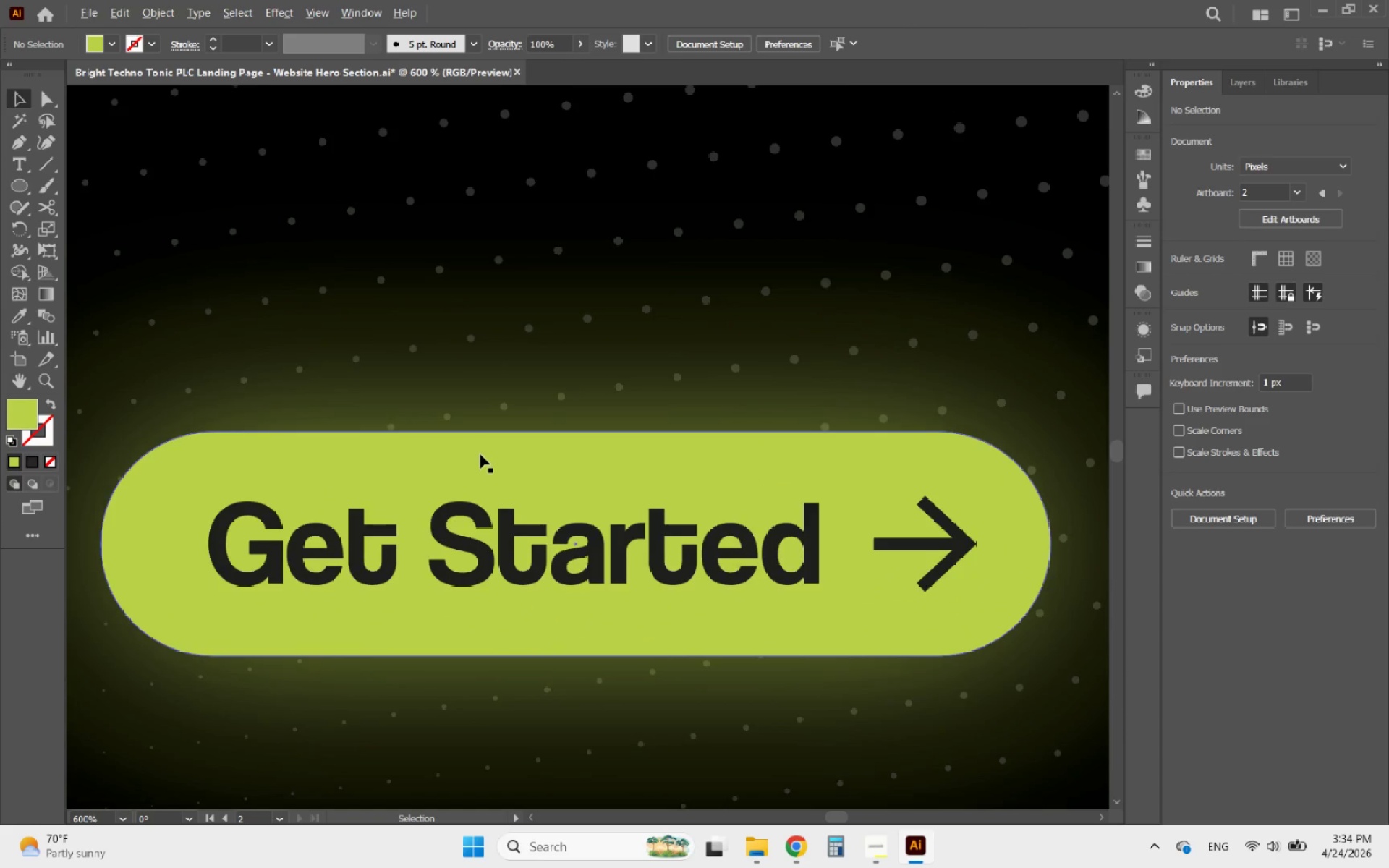 
scroll: coordinate [487, 461], scroll_direction: down, amount: 3.0
 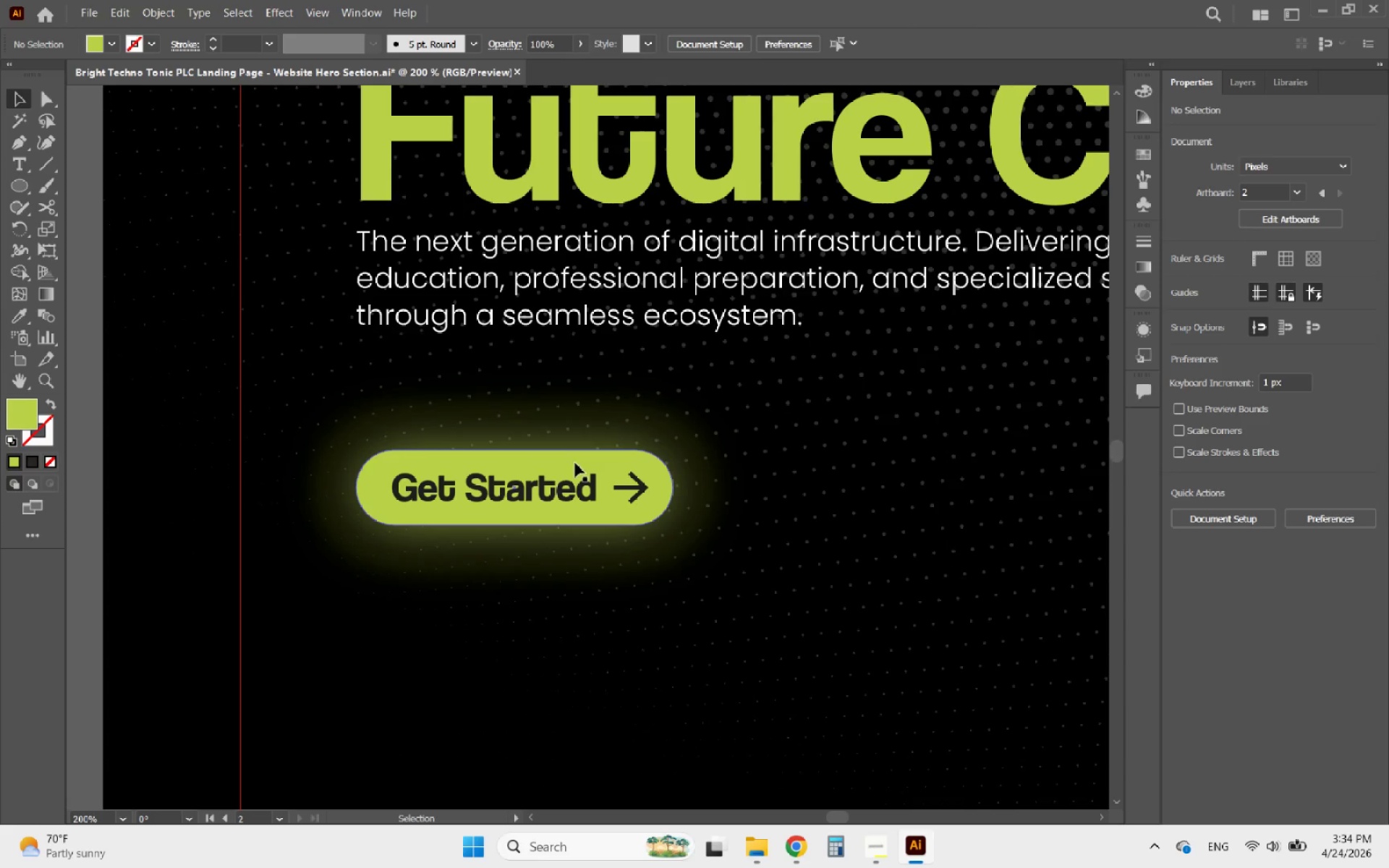 
left_click([575, 463])
 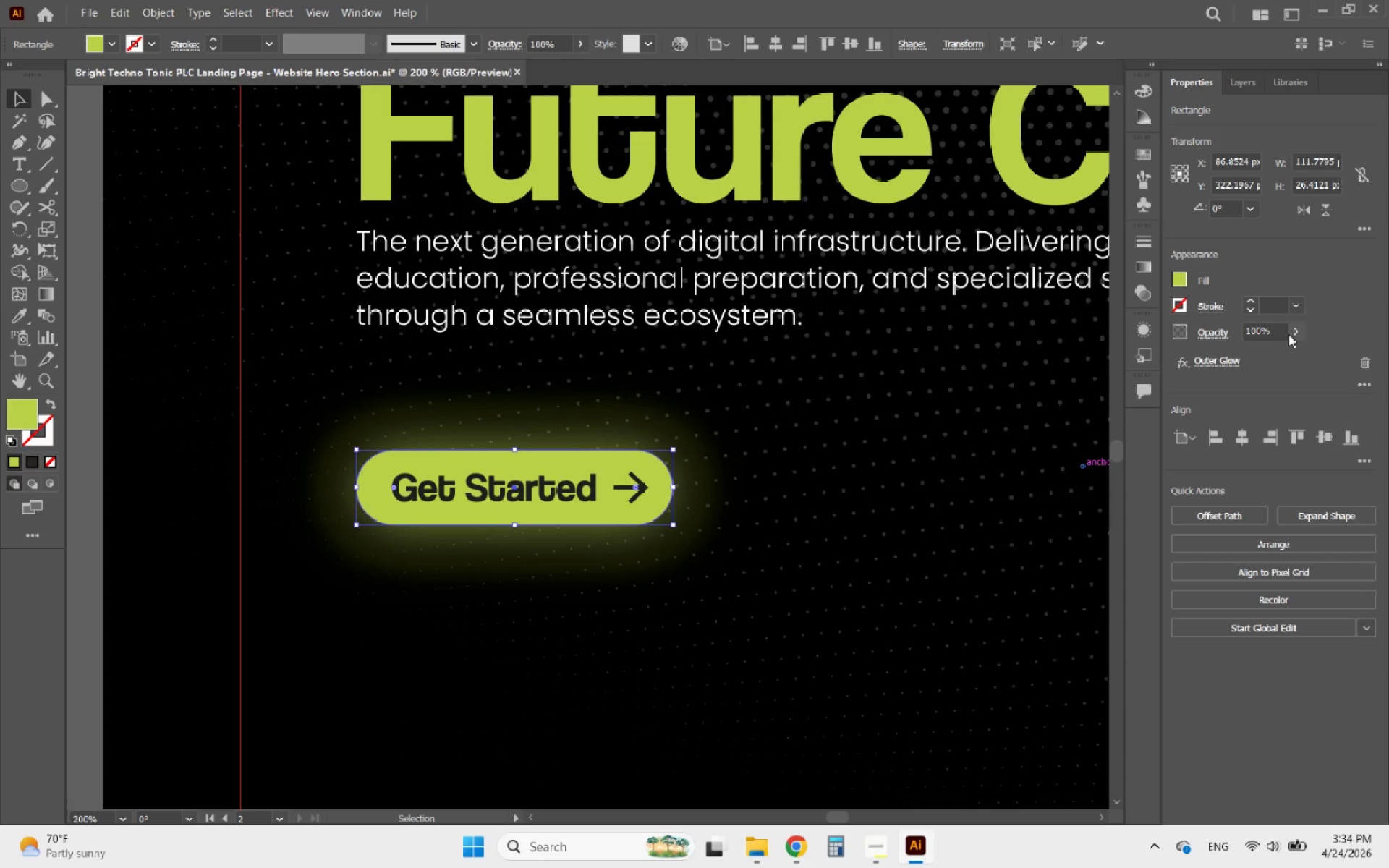 
left_click([1227, 362])
 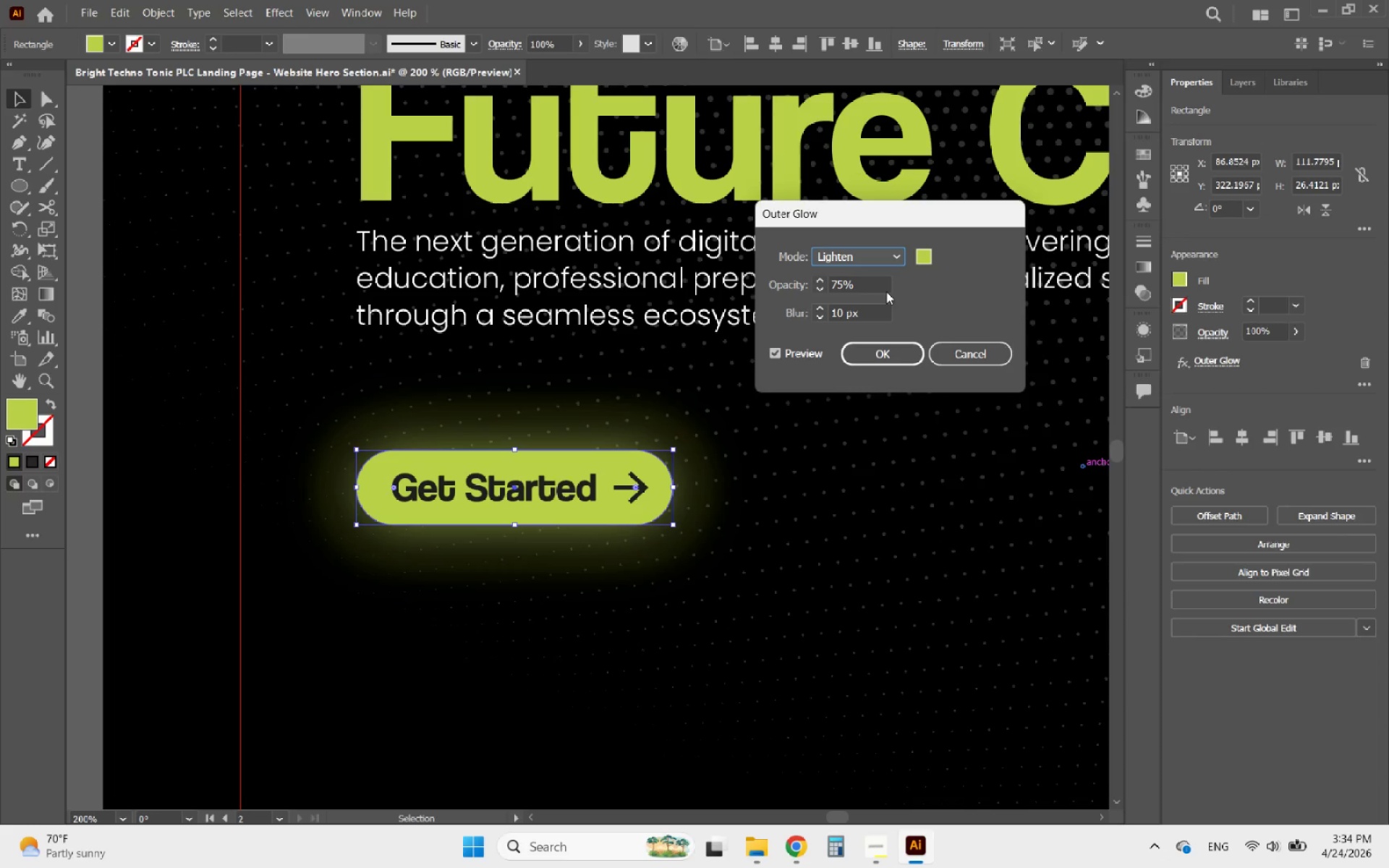 
left_click([887, 255])
 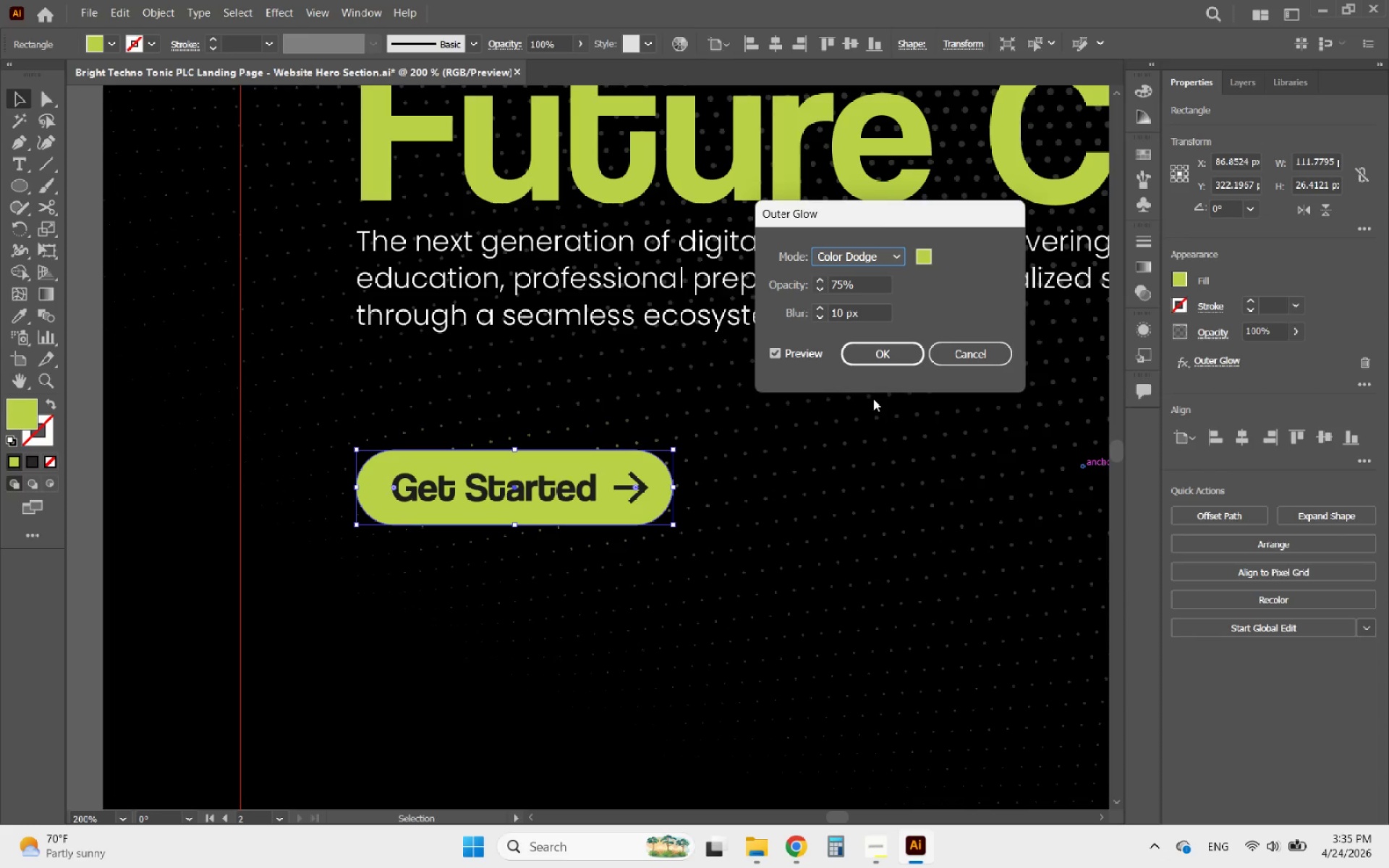 
left_click([893, 253])
 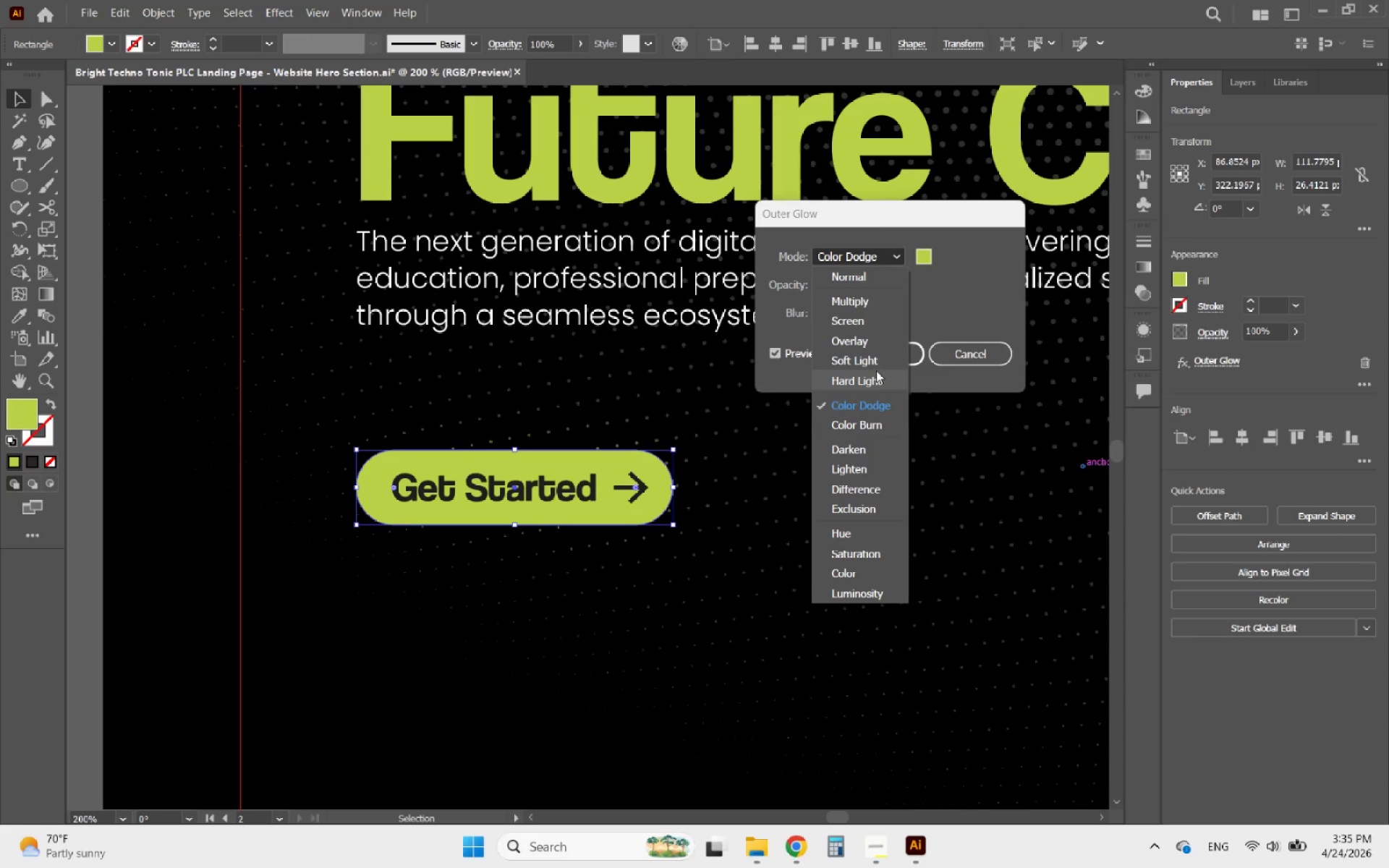 
left_click([876, 339])
 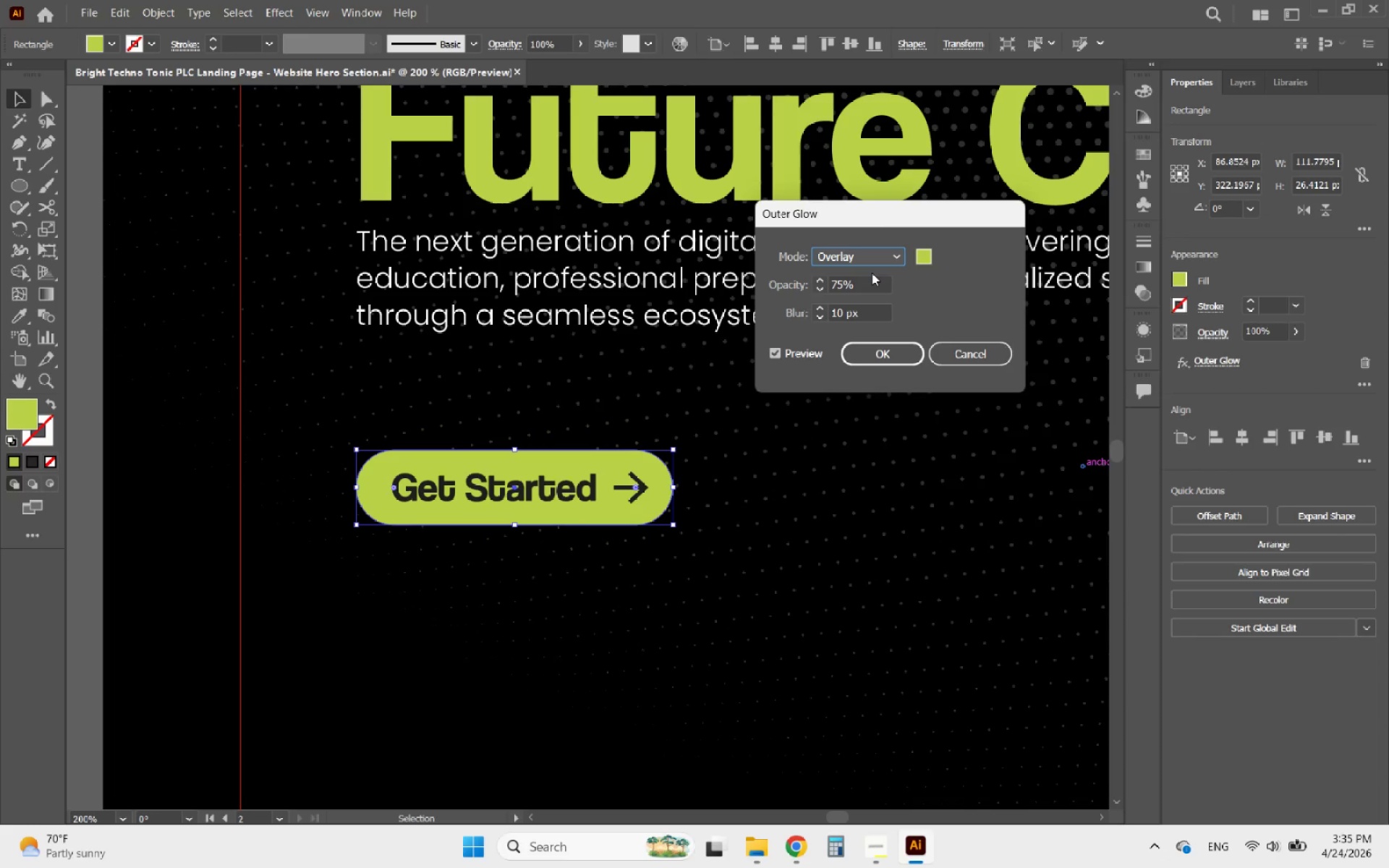 
left_click([871, 259])
 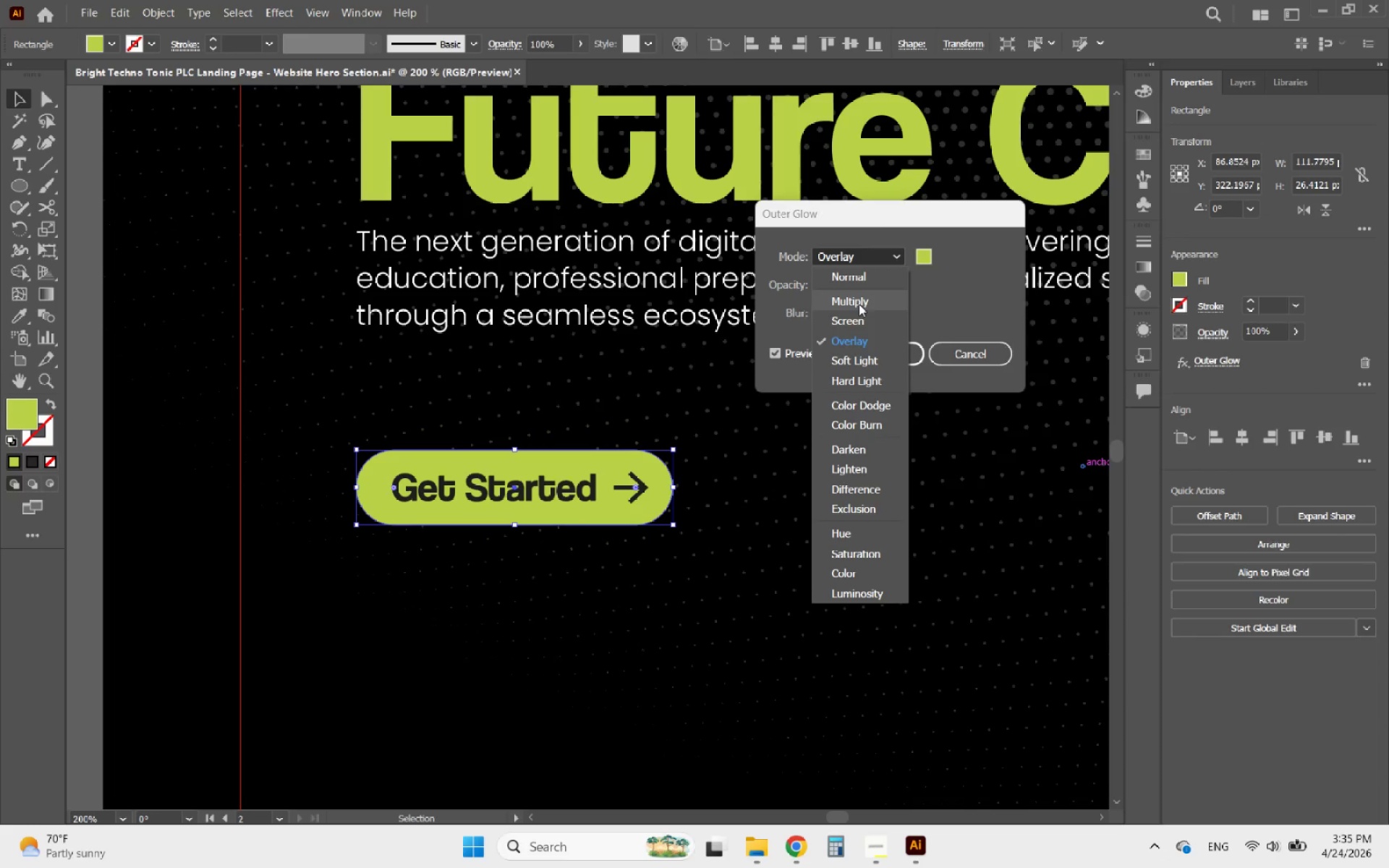 
left_click([859, 323])
 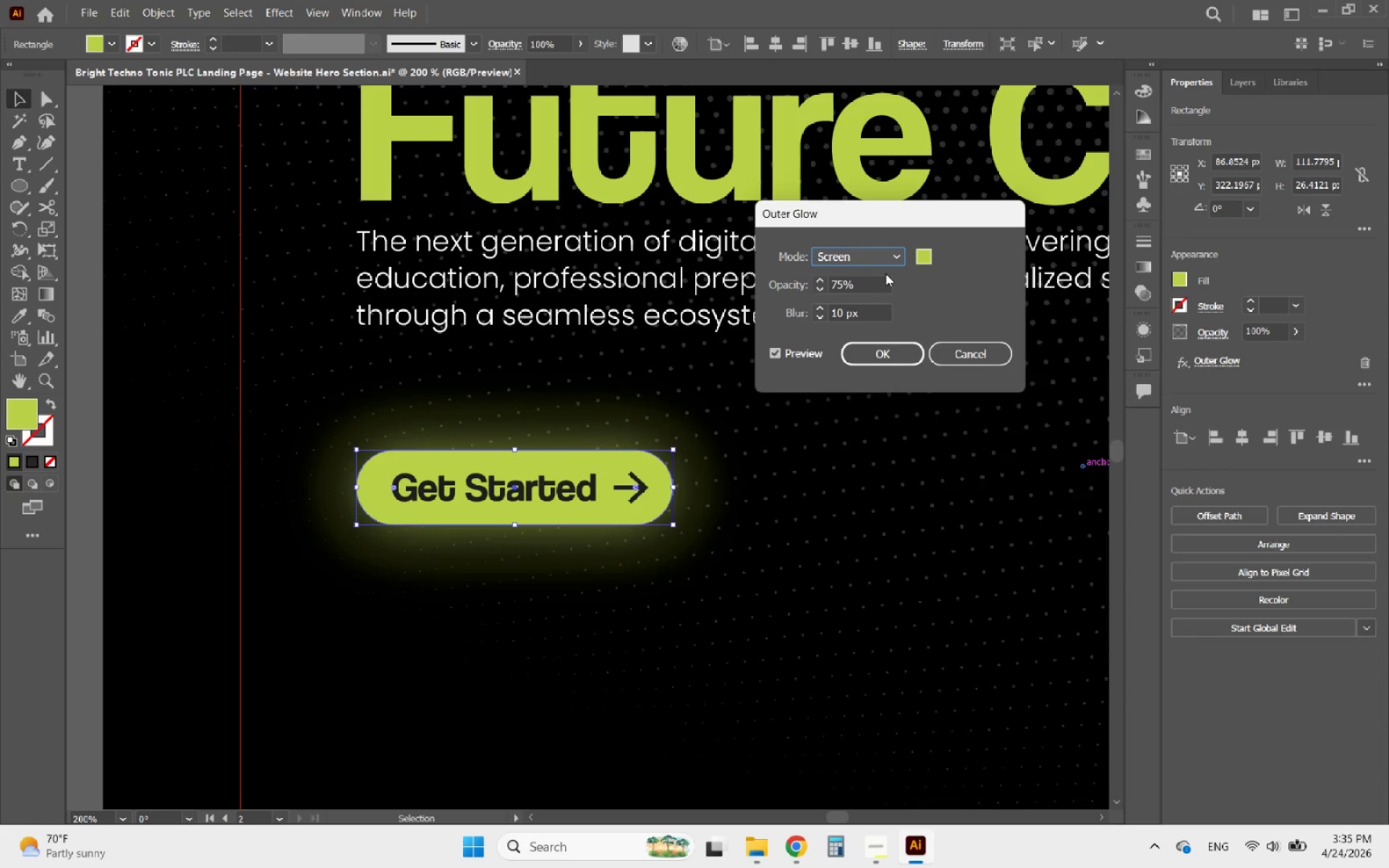 
left_click([886, 261])
 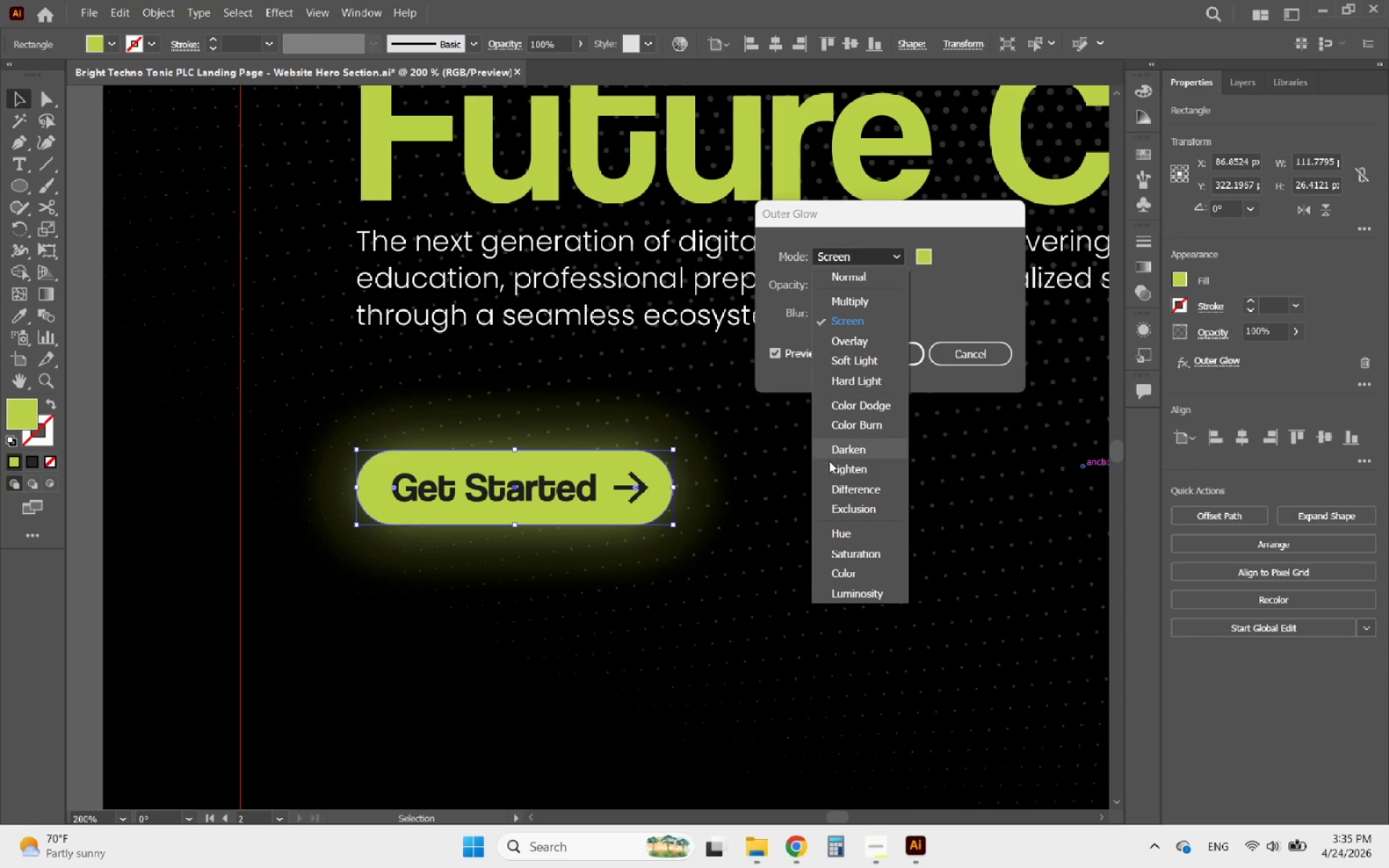 
left_click([832, 467])
 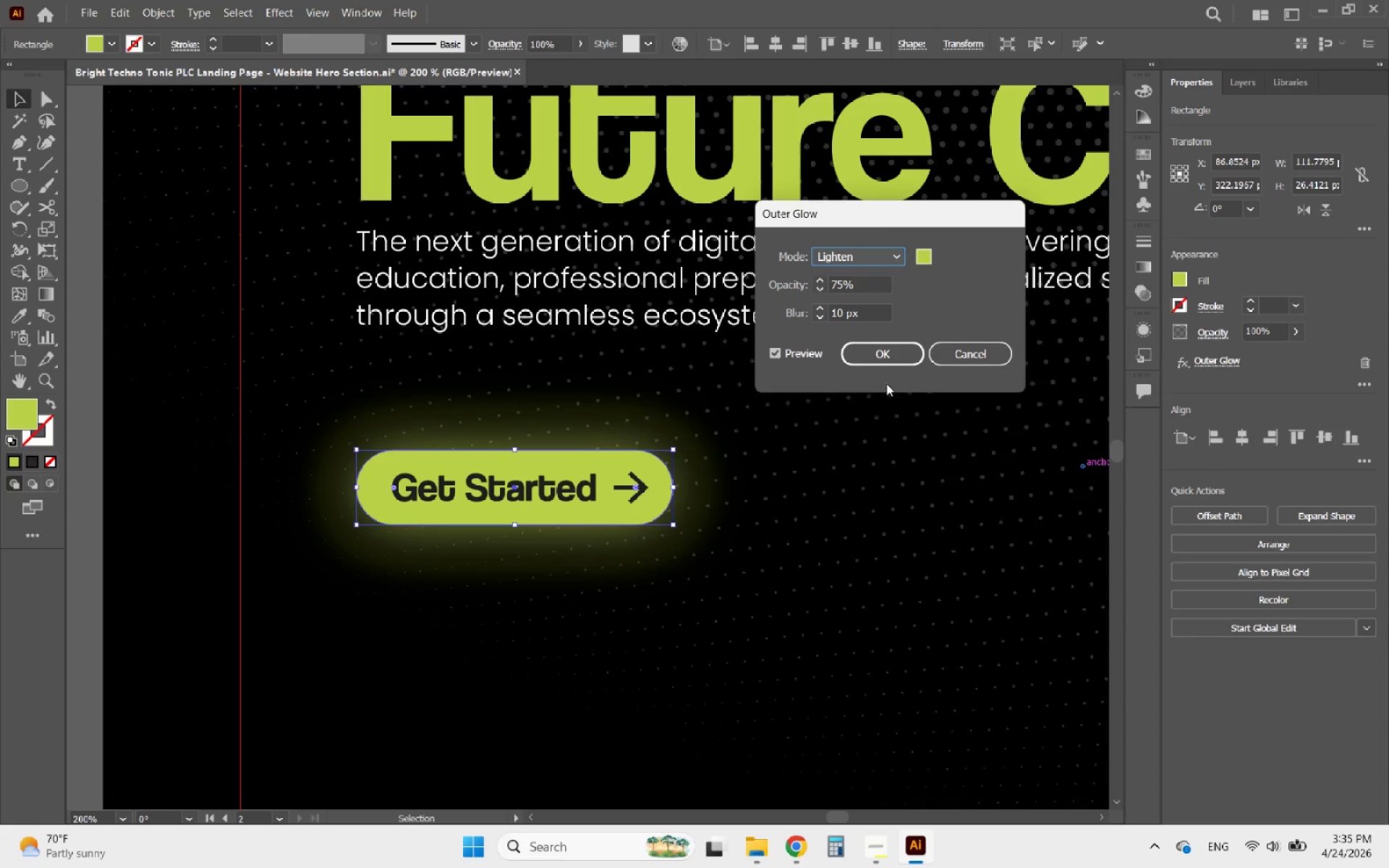 
left_click([896, 356])
 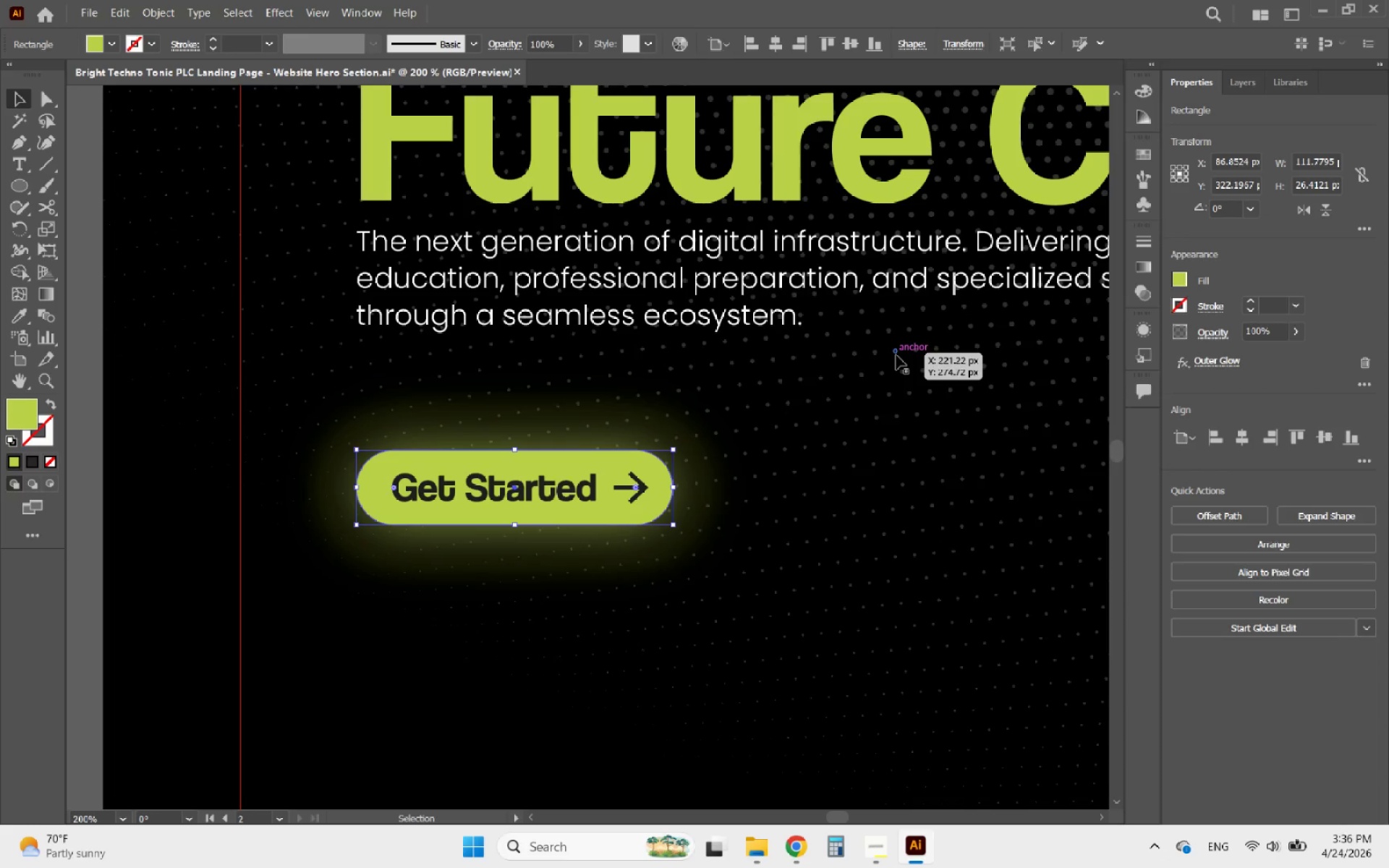 
wait(55.03)
 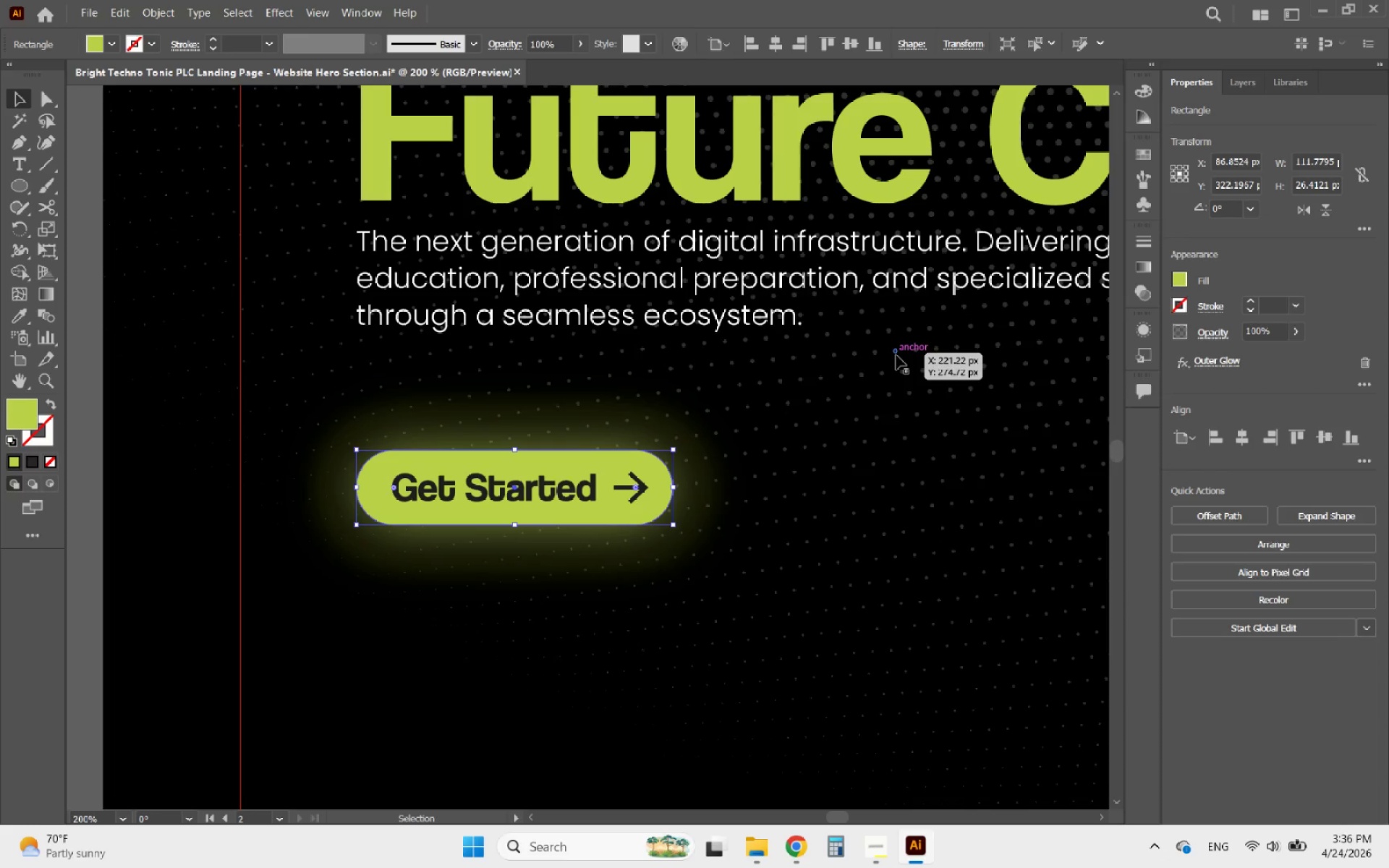 
hold_key(key=AltLeft, duration=1.31)
scroll: coordinate [571, 555], scroll_direction: down, amount: 5.0
 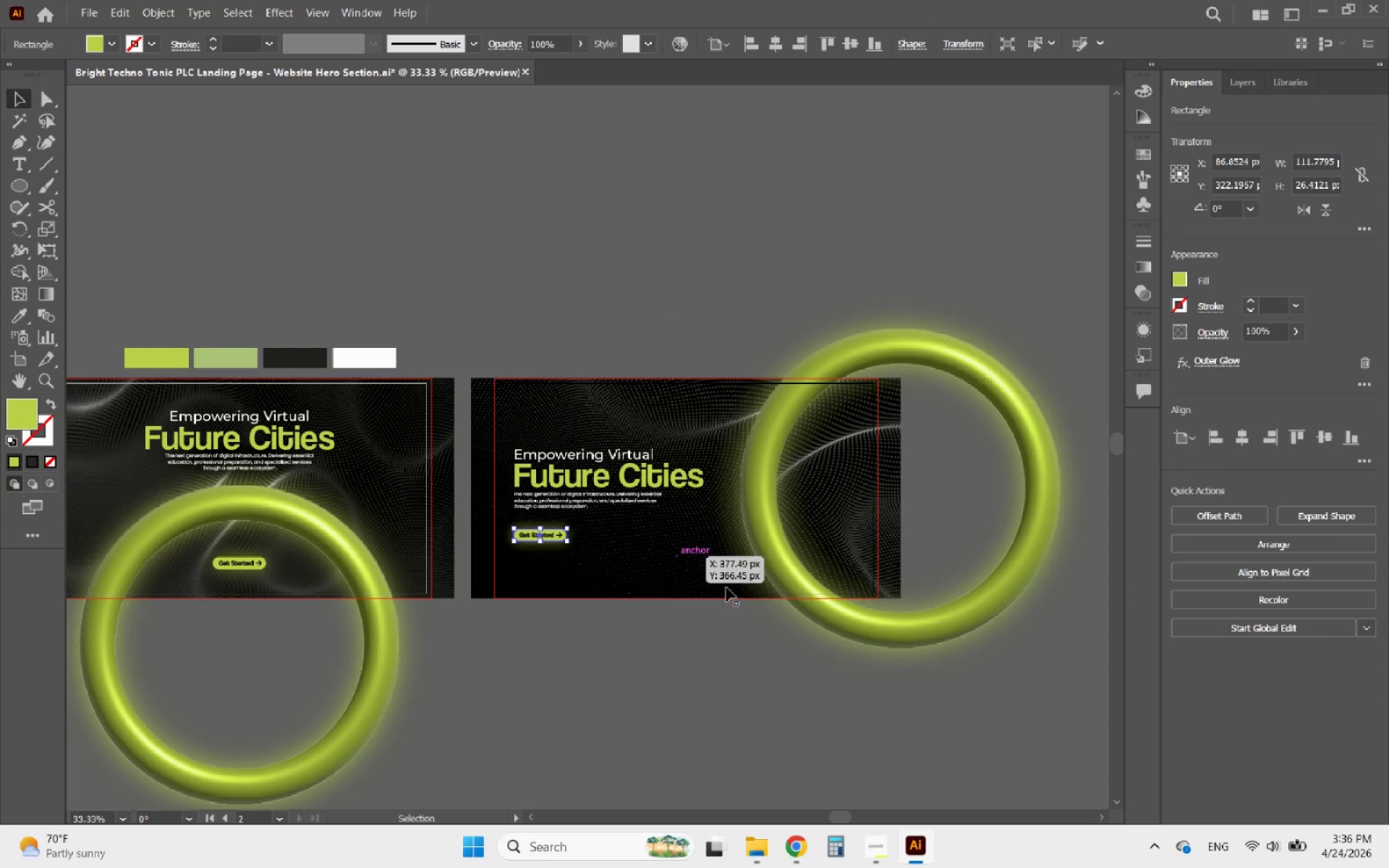 
key(Alt+AltLeft)
 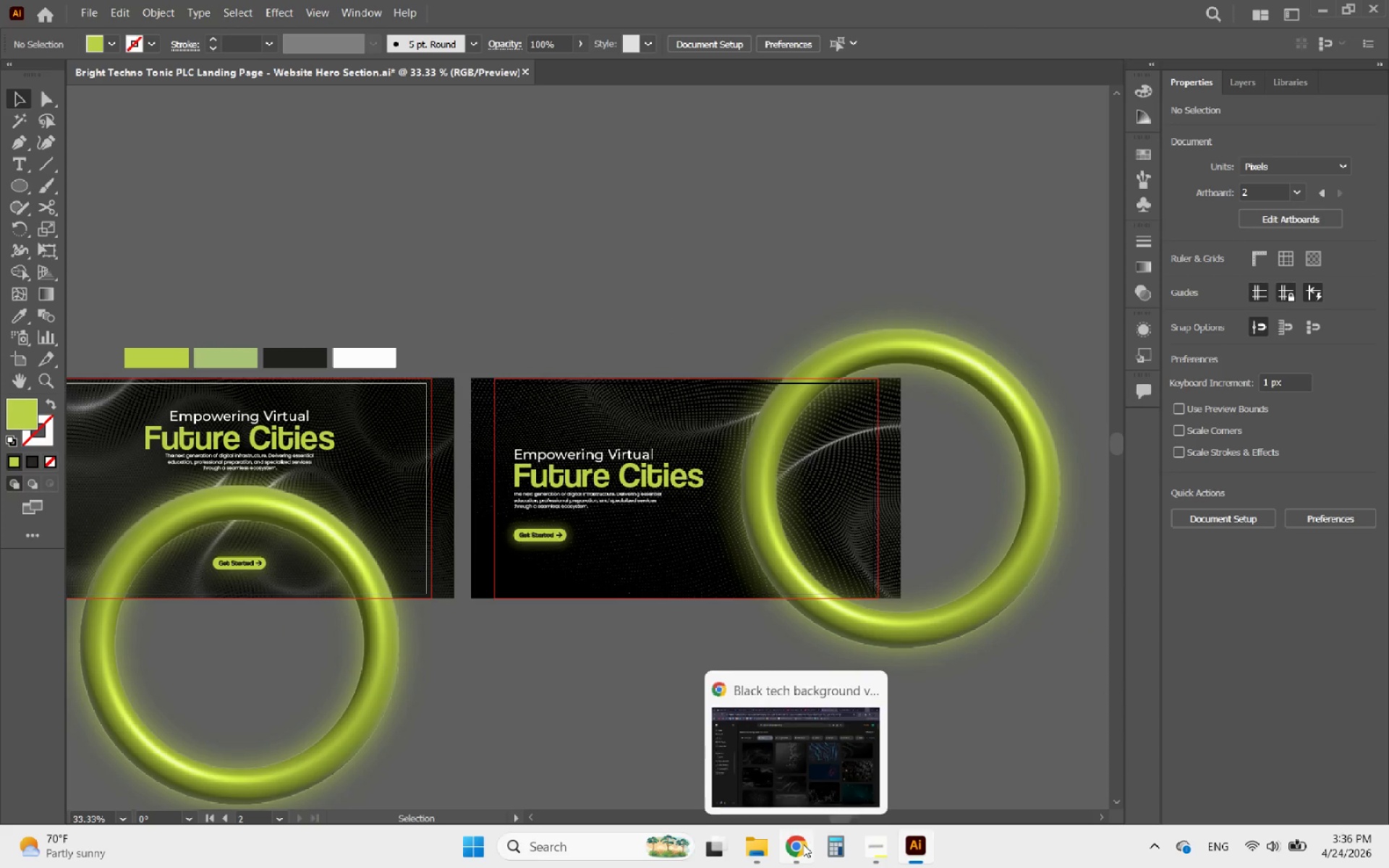 
left_click([803, 844])
 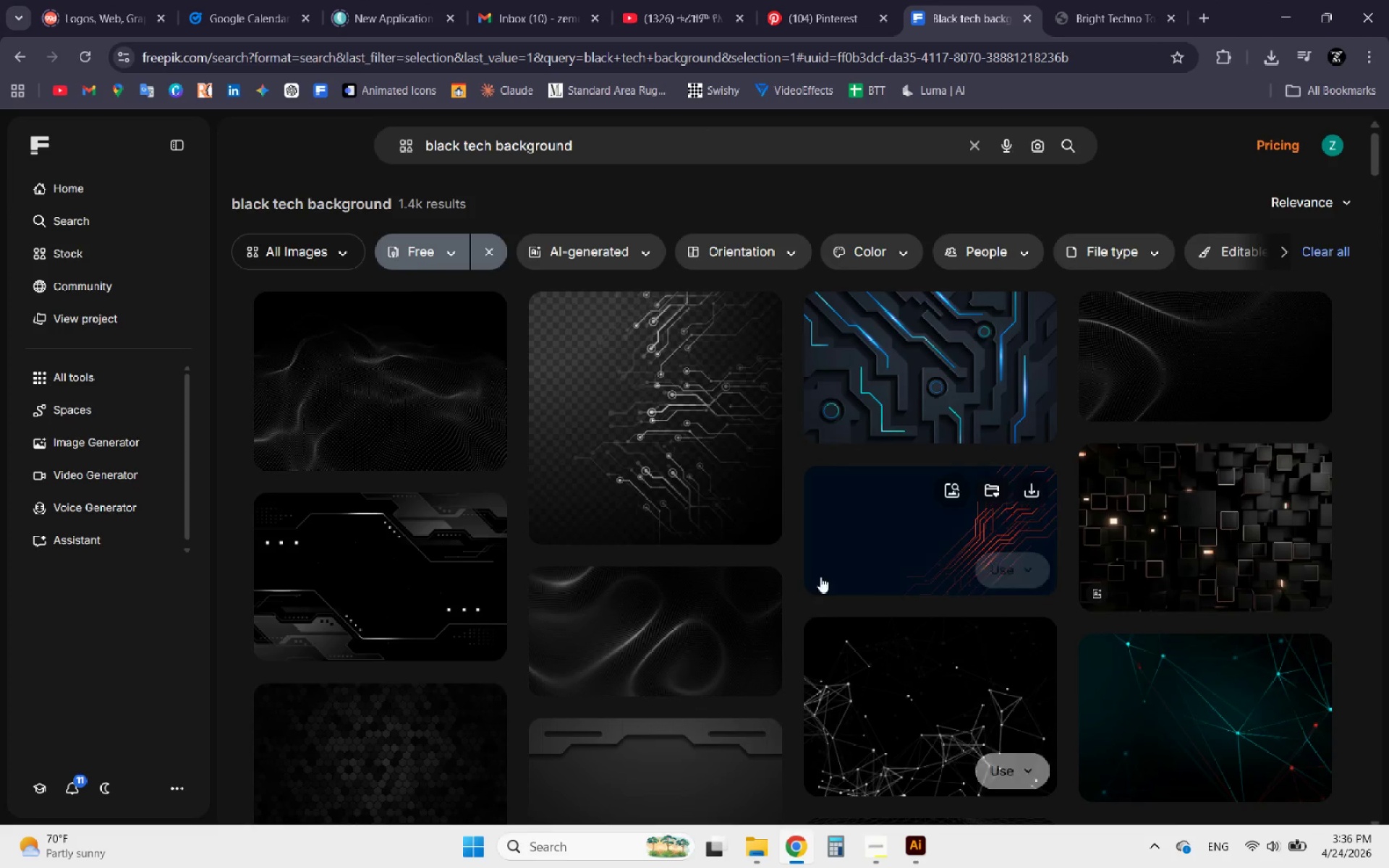 
scroll: coordinate [800, 556], scroll_direction: down, amount: 4.0
 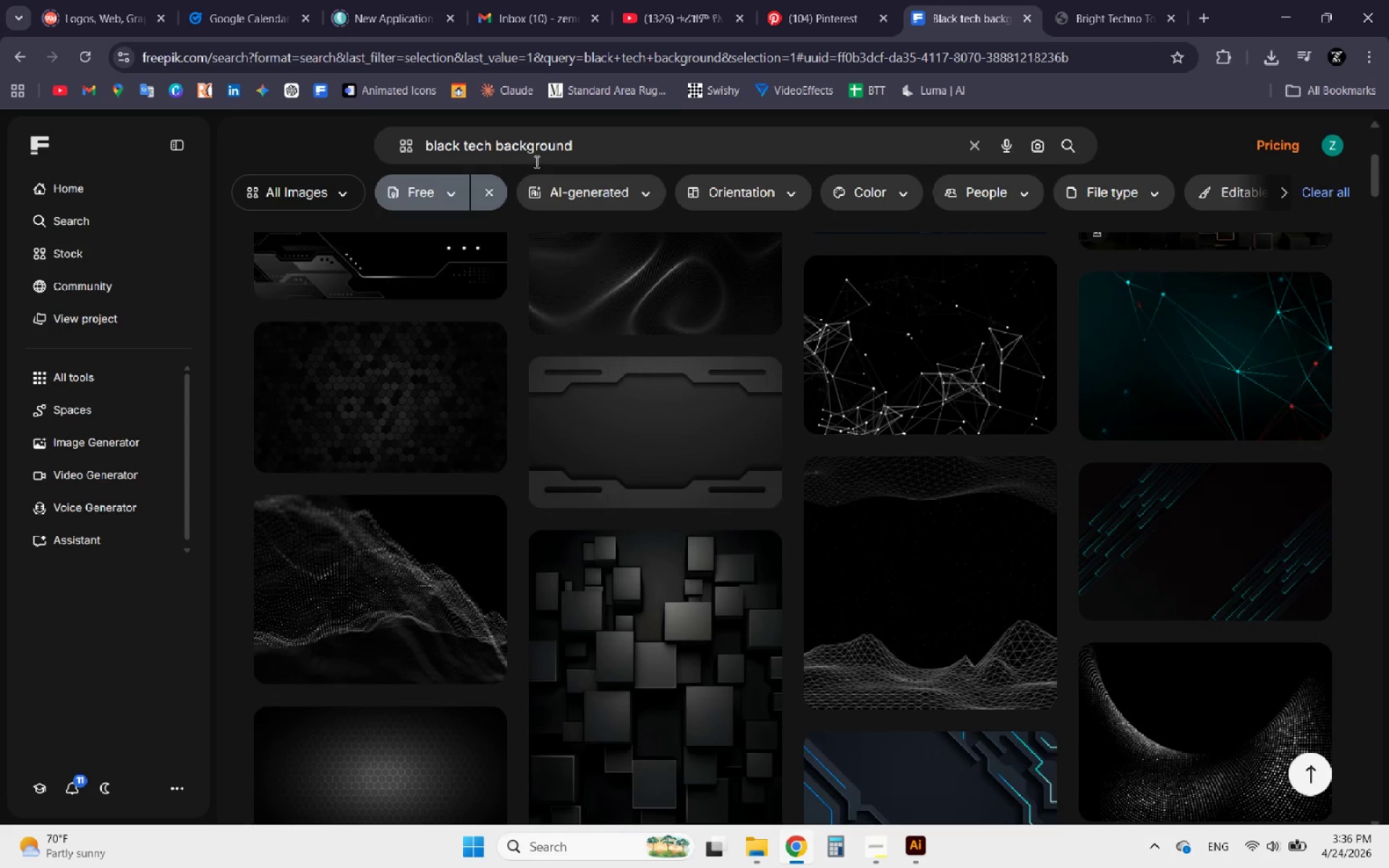 
left_click_drag(start_coordinate=[588, 148], to_coordinate=[402, 151])
 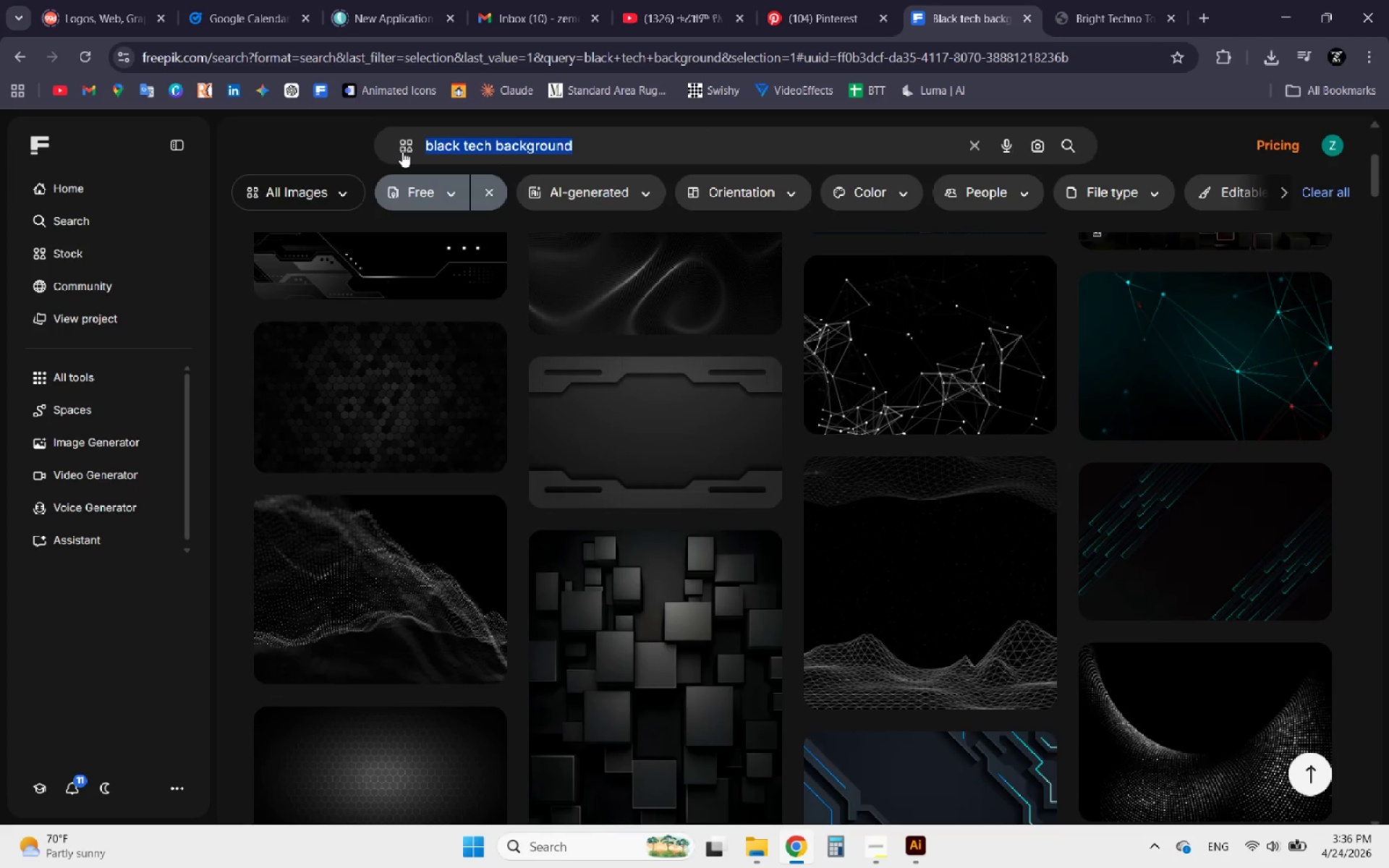 
type(tech teacher)
 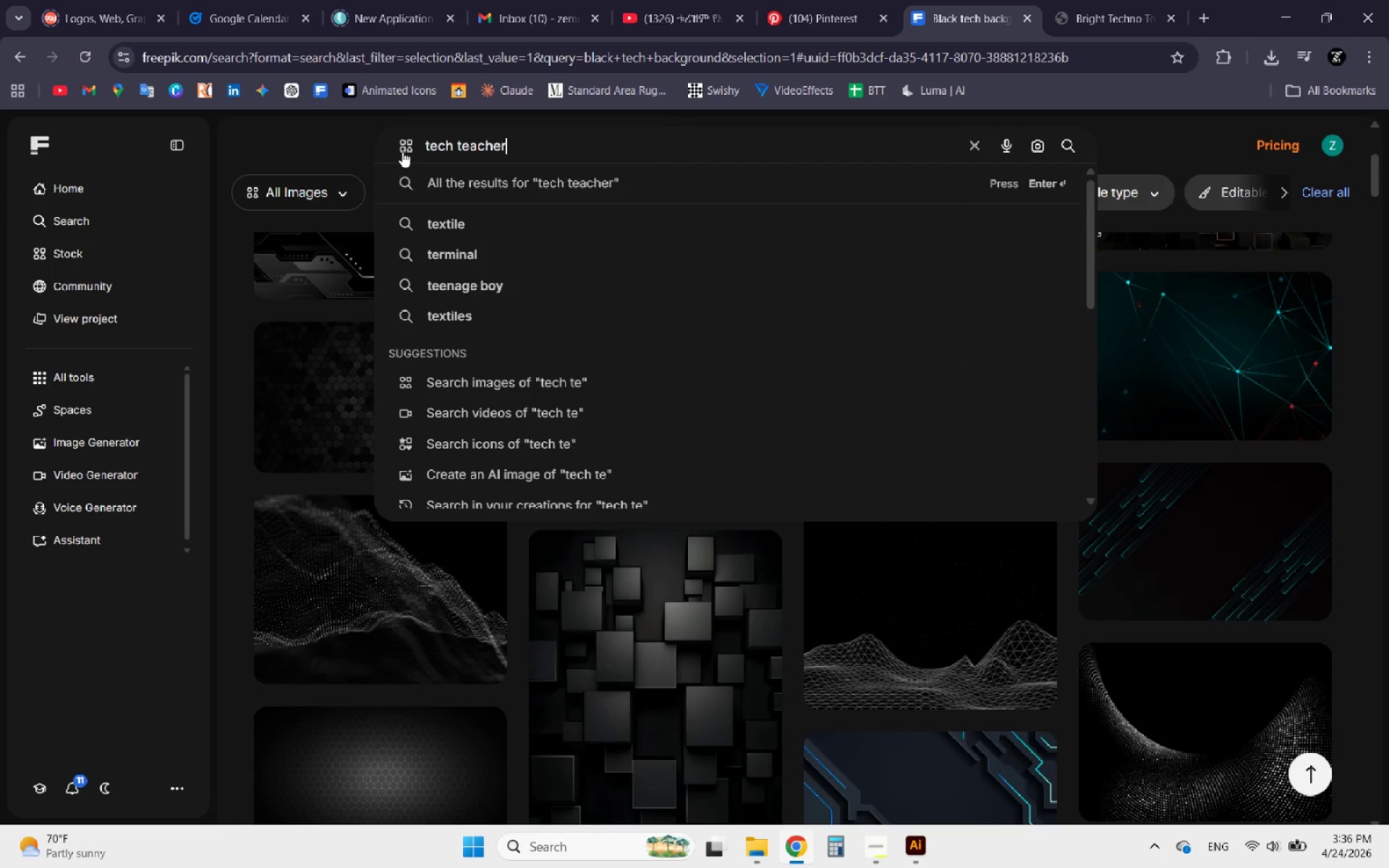 
key(Enter)
 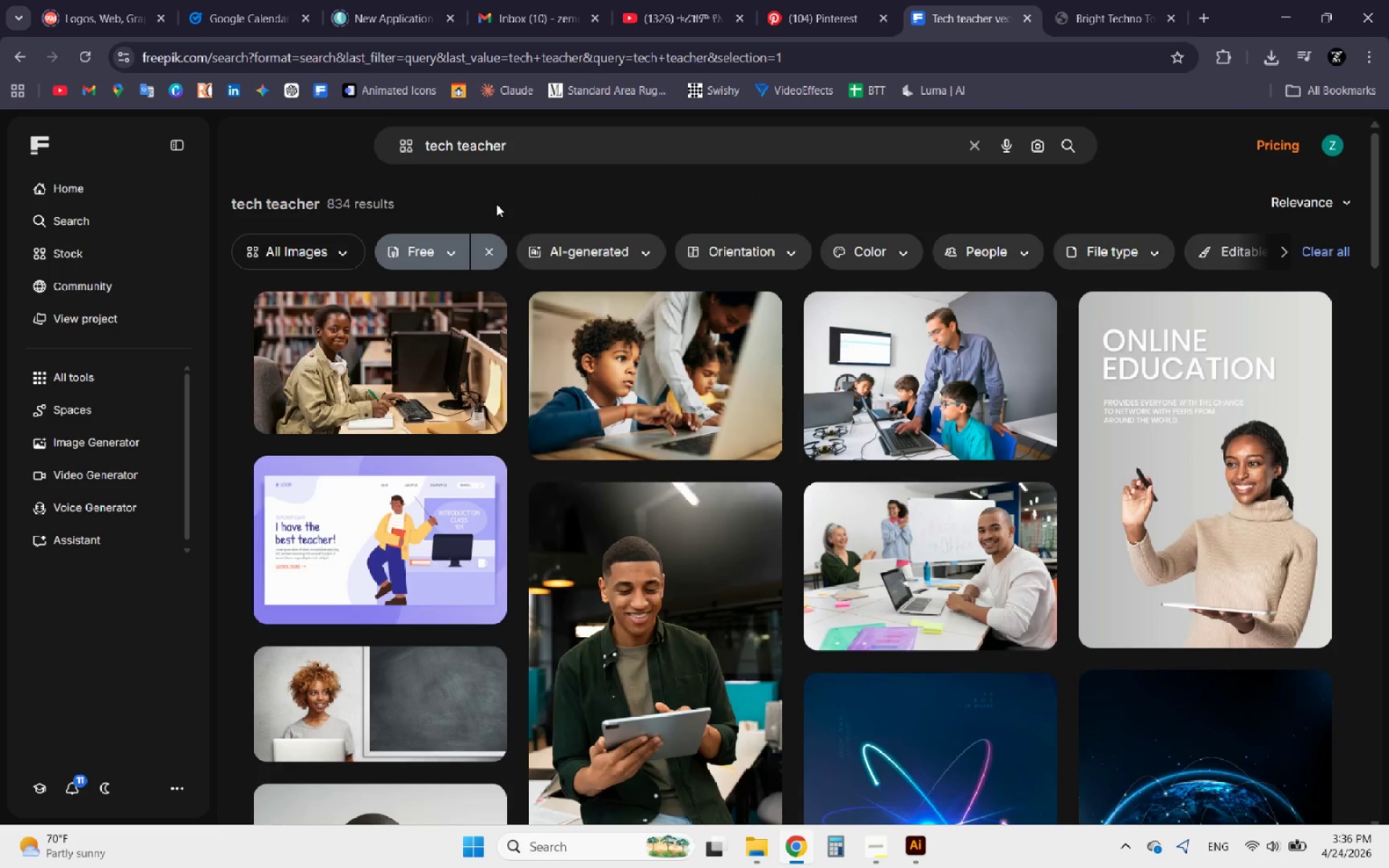 
wait(6.02)
 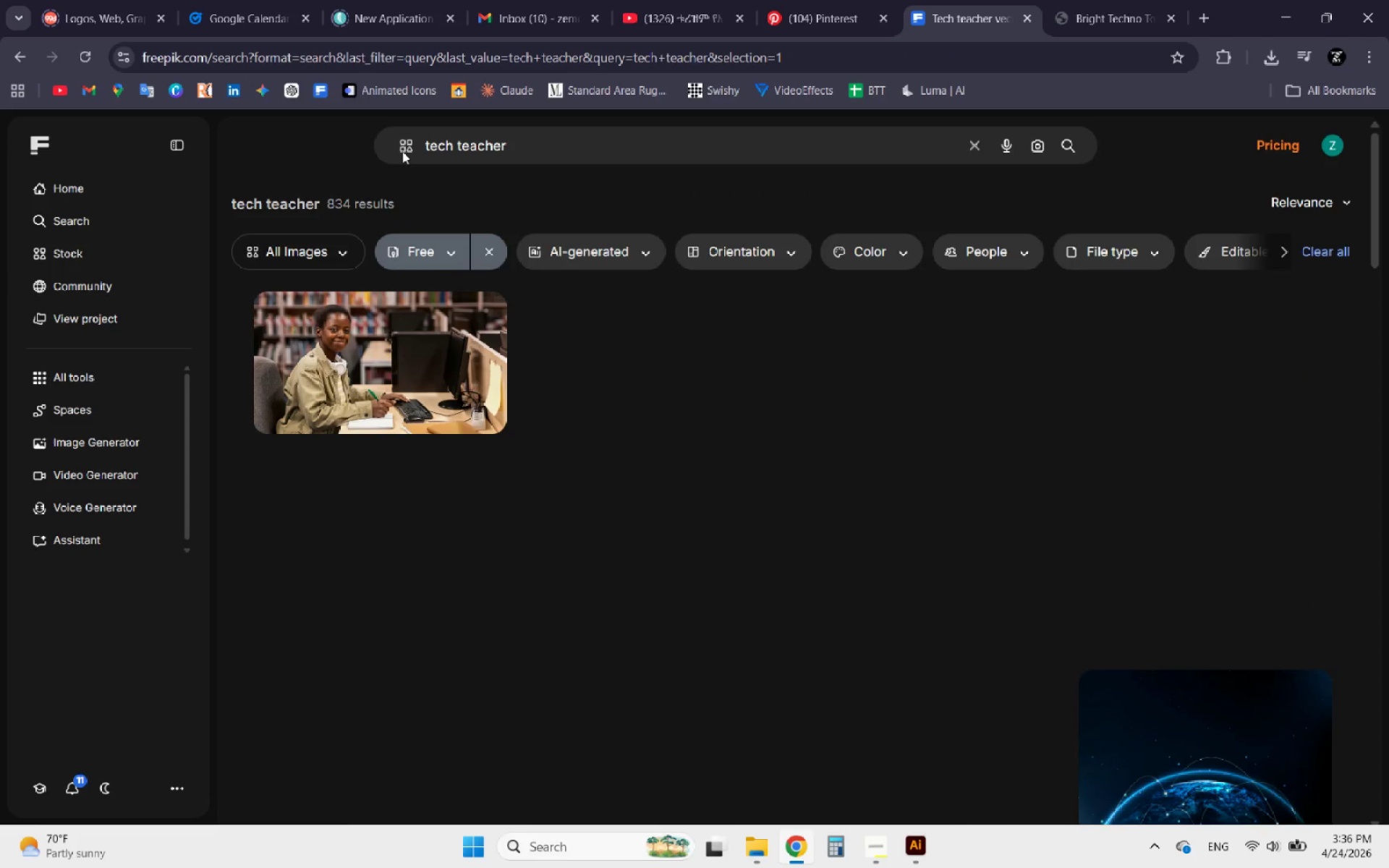 
scroll: coordinate [853, 492], scroll_direction: down, amount: 3.0
 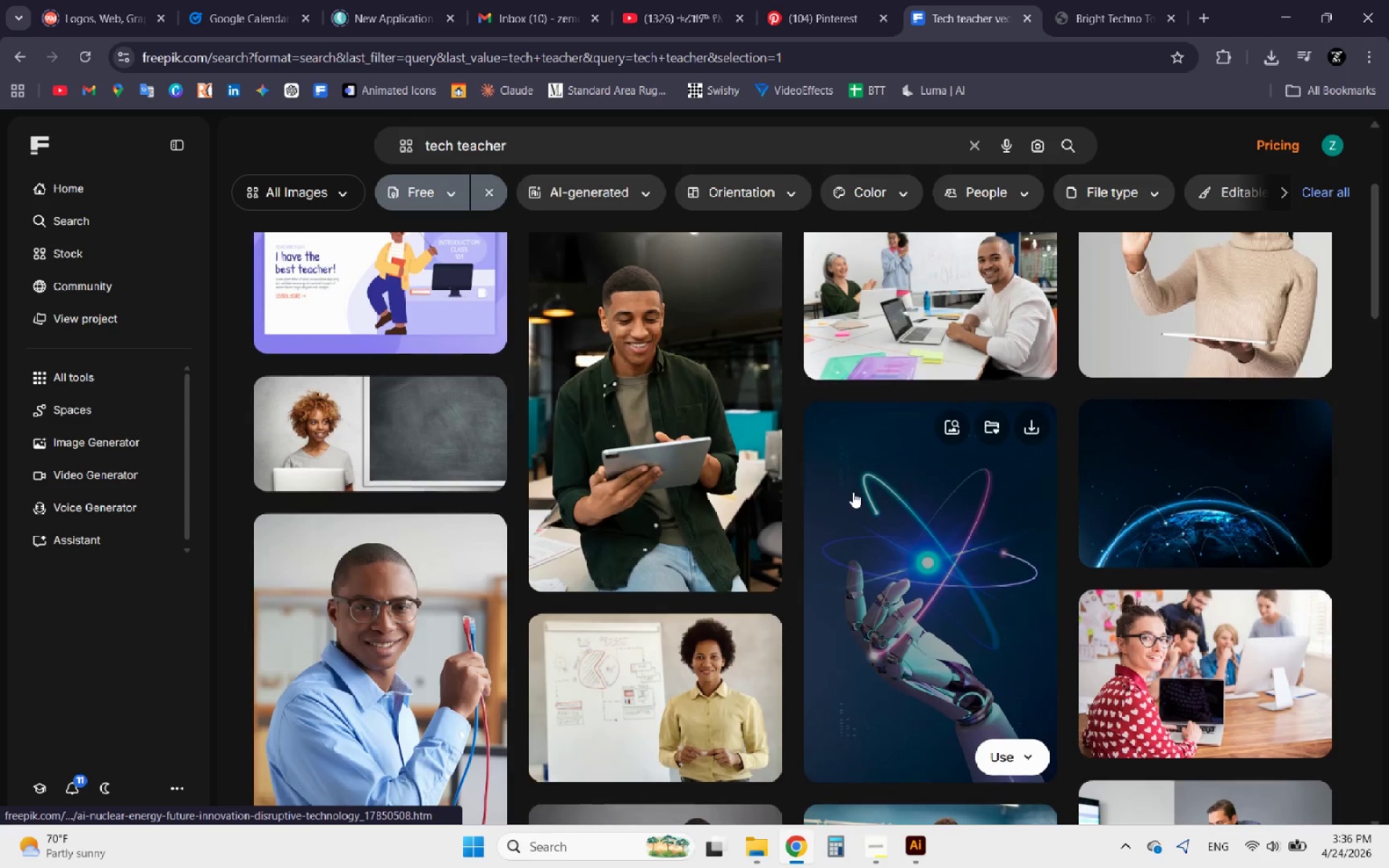 
scroll: coordinate [853, 492], scroll_direction: up, amount: 2.0
 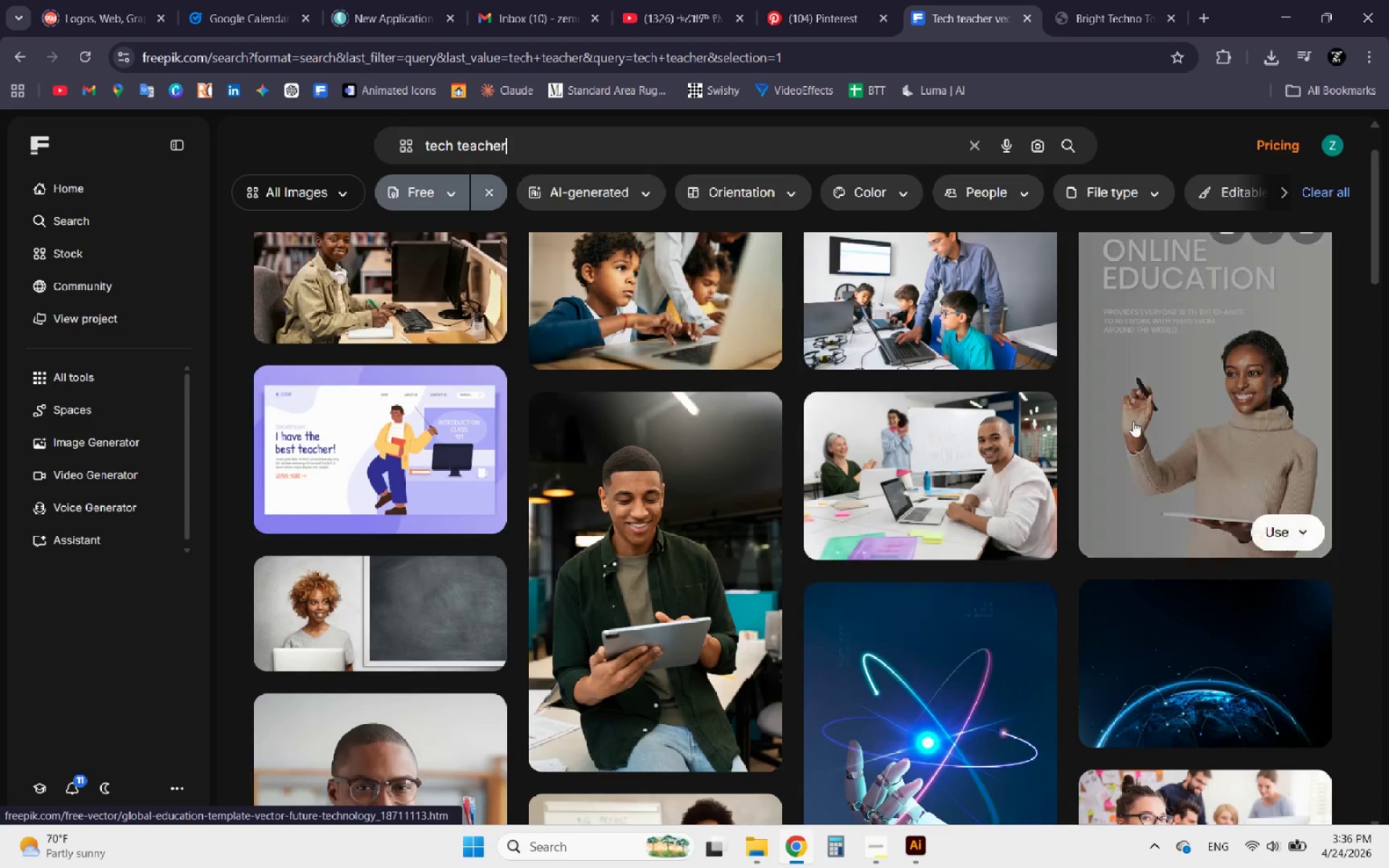 
left_click([1158, 422])
 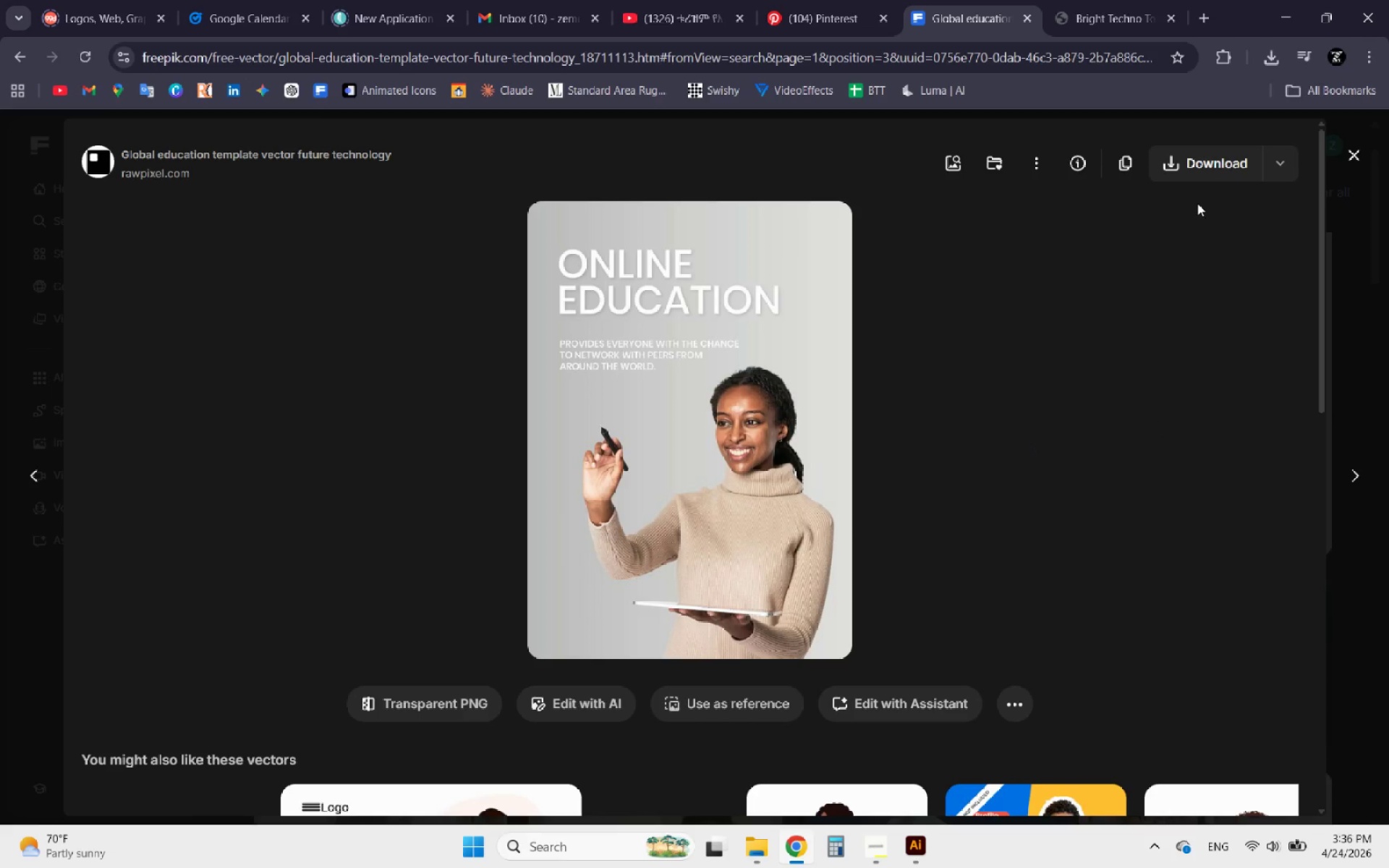 
left_click([1278, 160])
 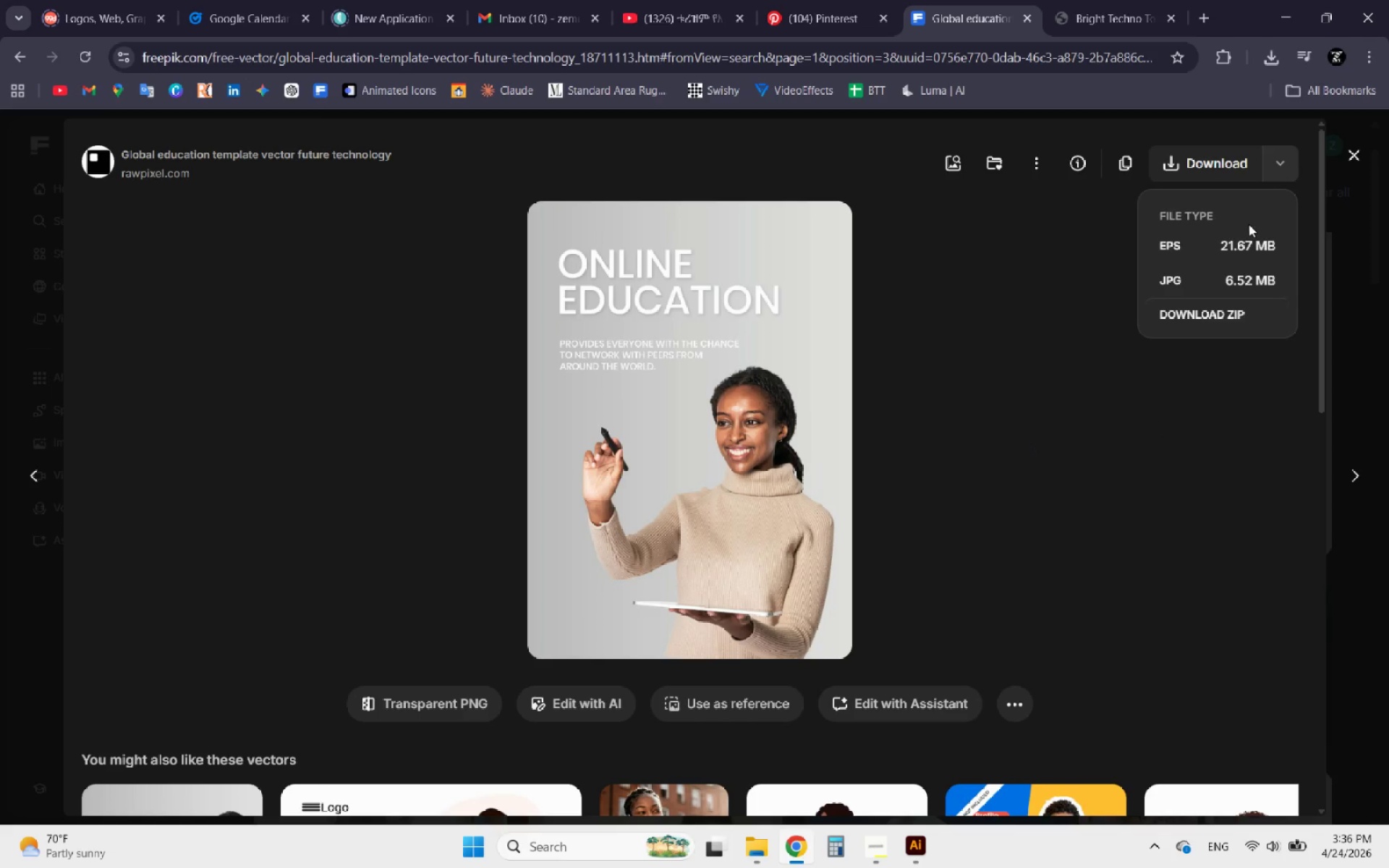 
left_click([1230, 244])
 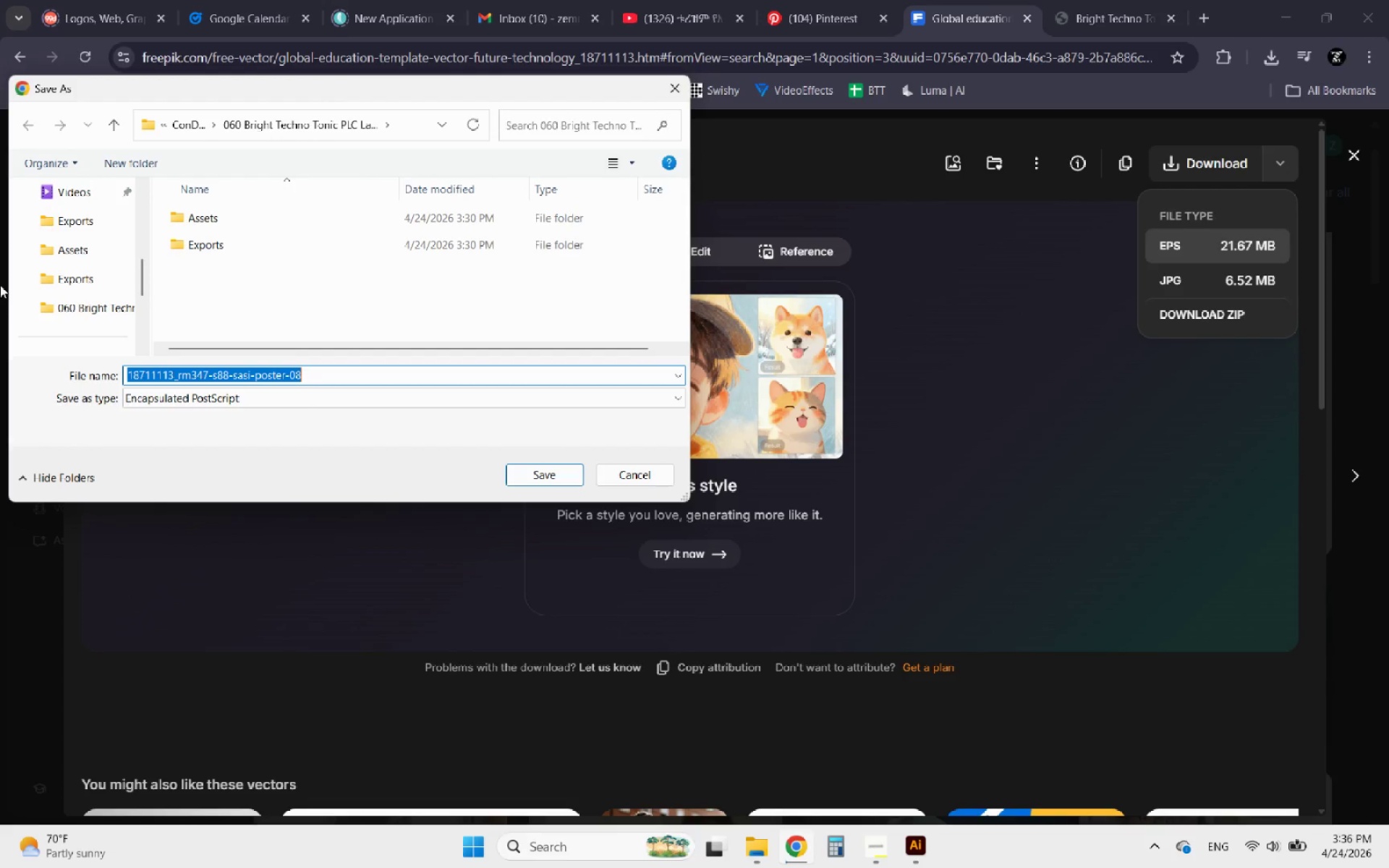 
double_click([208, 224])
 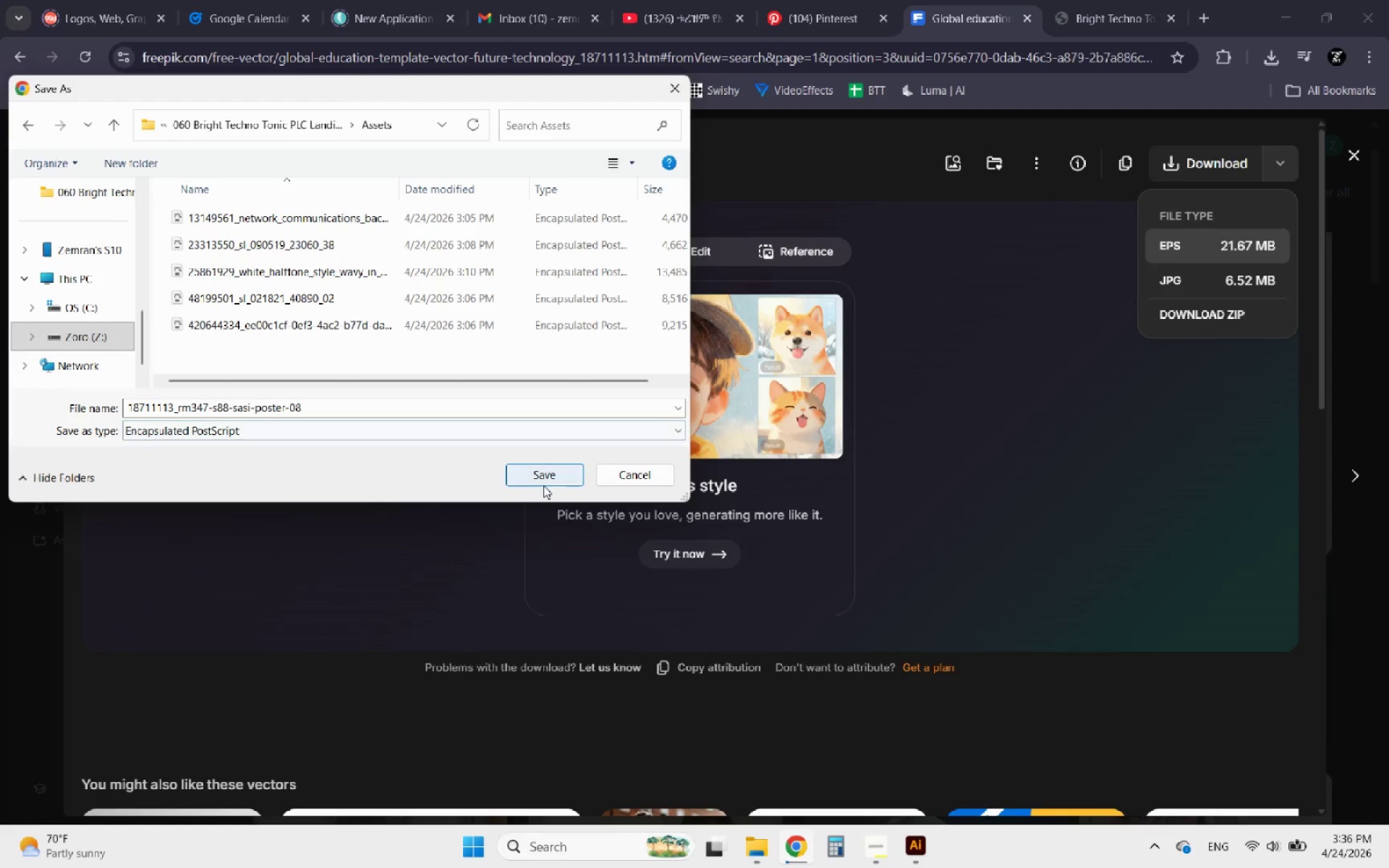 
left_click([541, 478])
 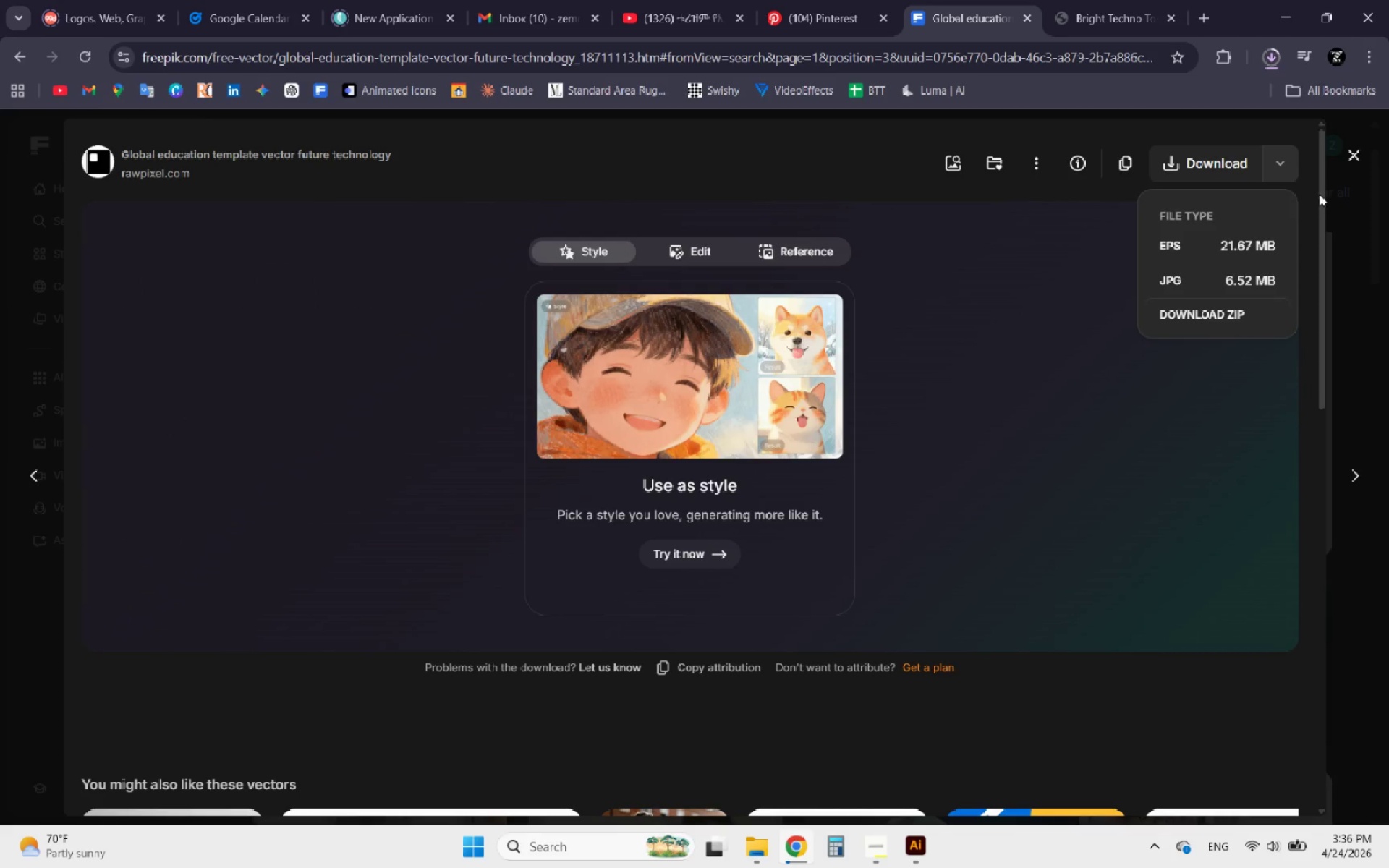 
left_click([1354, 159])
 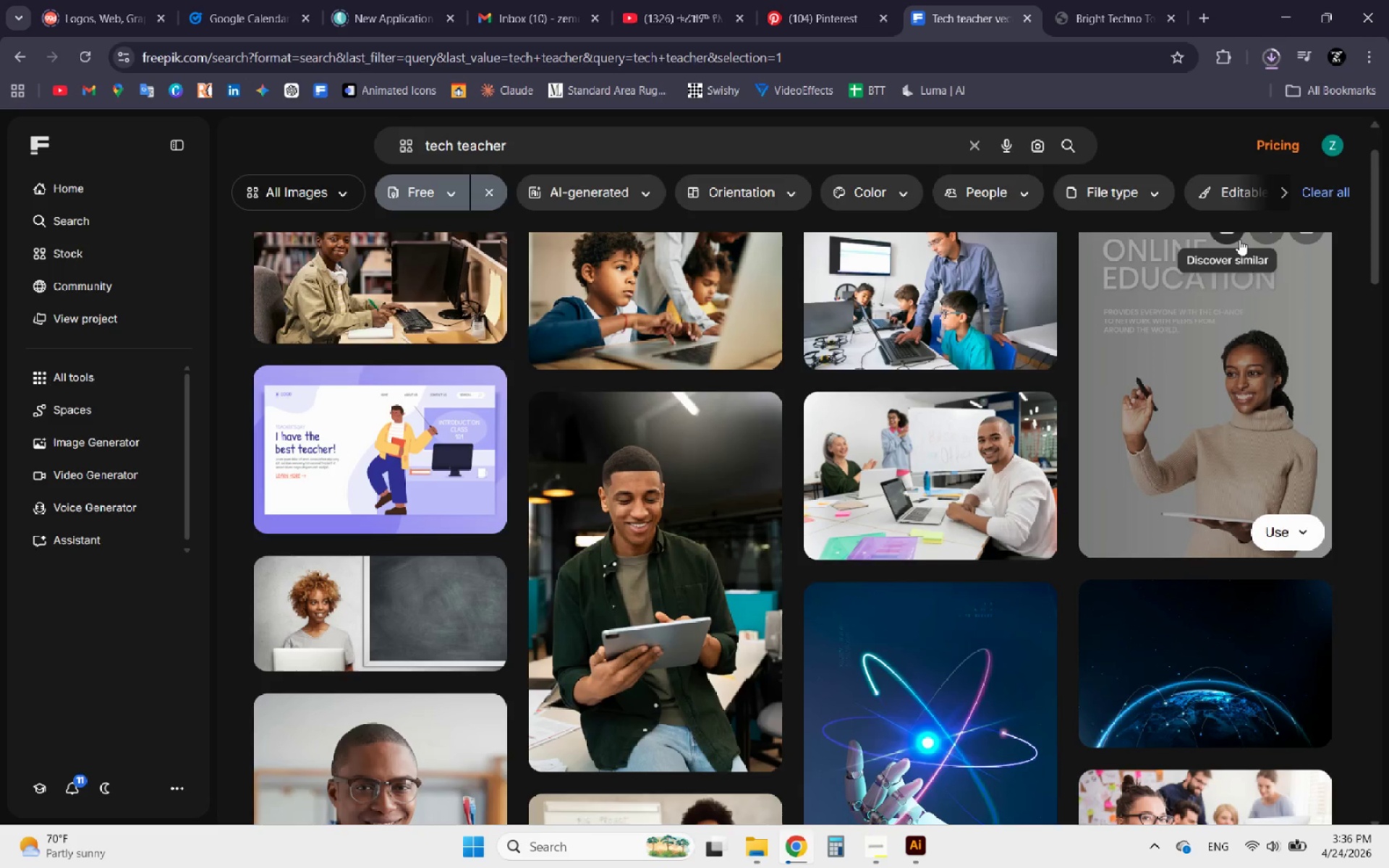 
mouse_move([692, 448])
 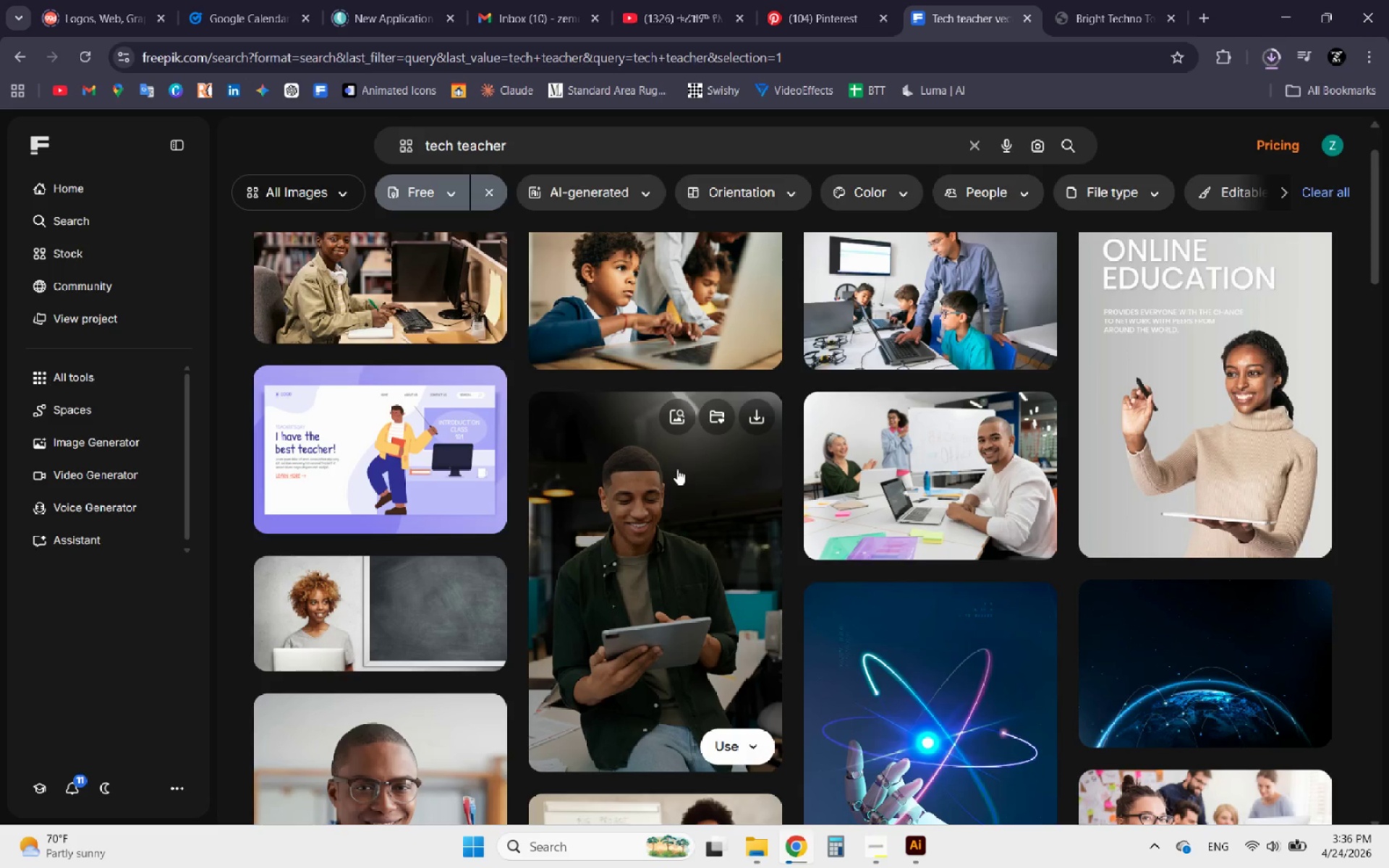 
scroll: coordinate [342, 505], scroll_direction: down, amount: 13.0
 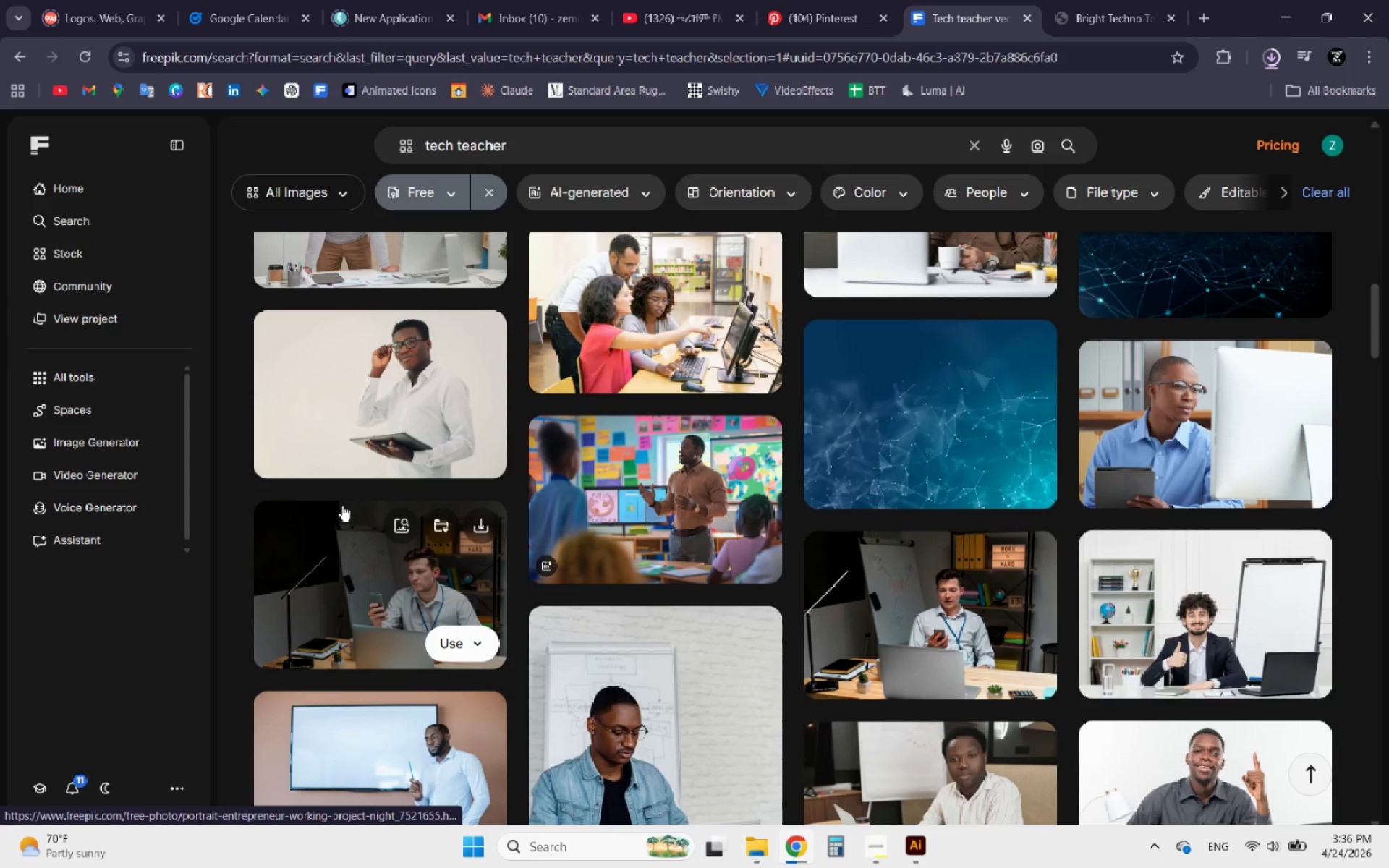 
scroll: coordinate [572, 475], scroll_direction: down, amount: 8.0
 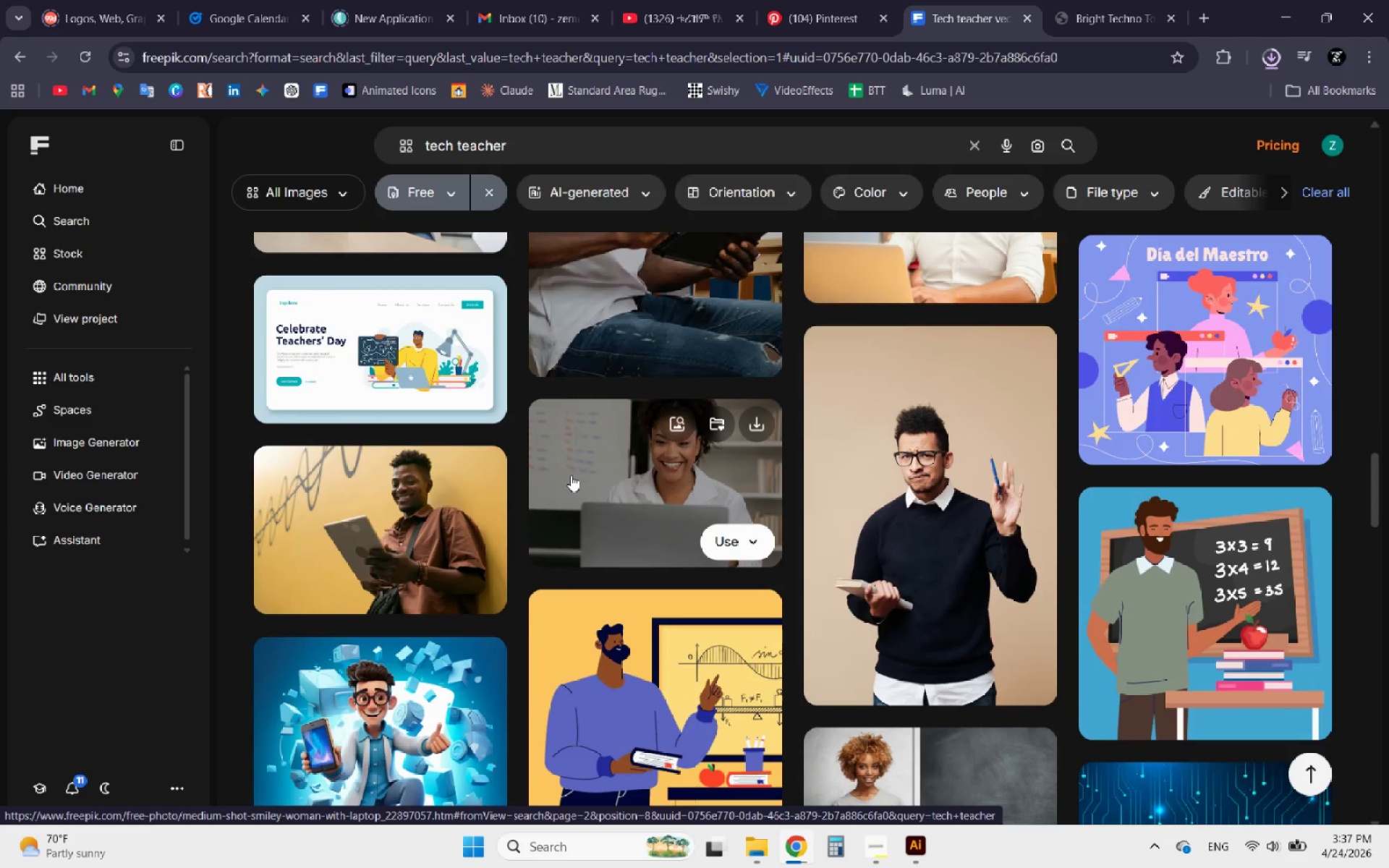 
scroll: coordinate [569, 475], scroll_direction: up, amount: 25.0
 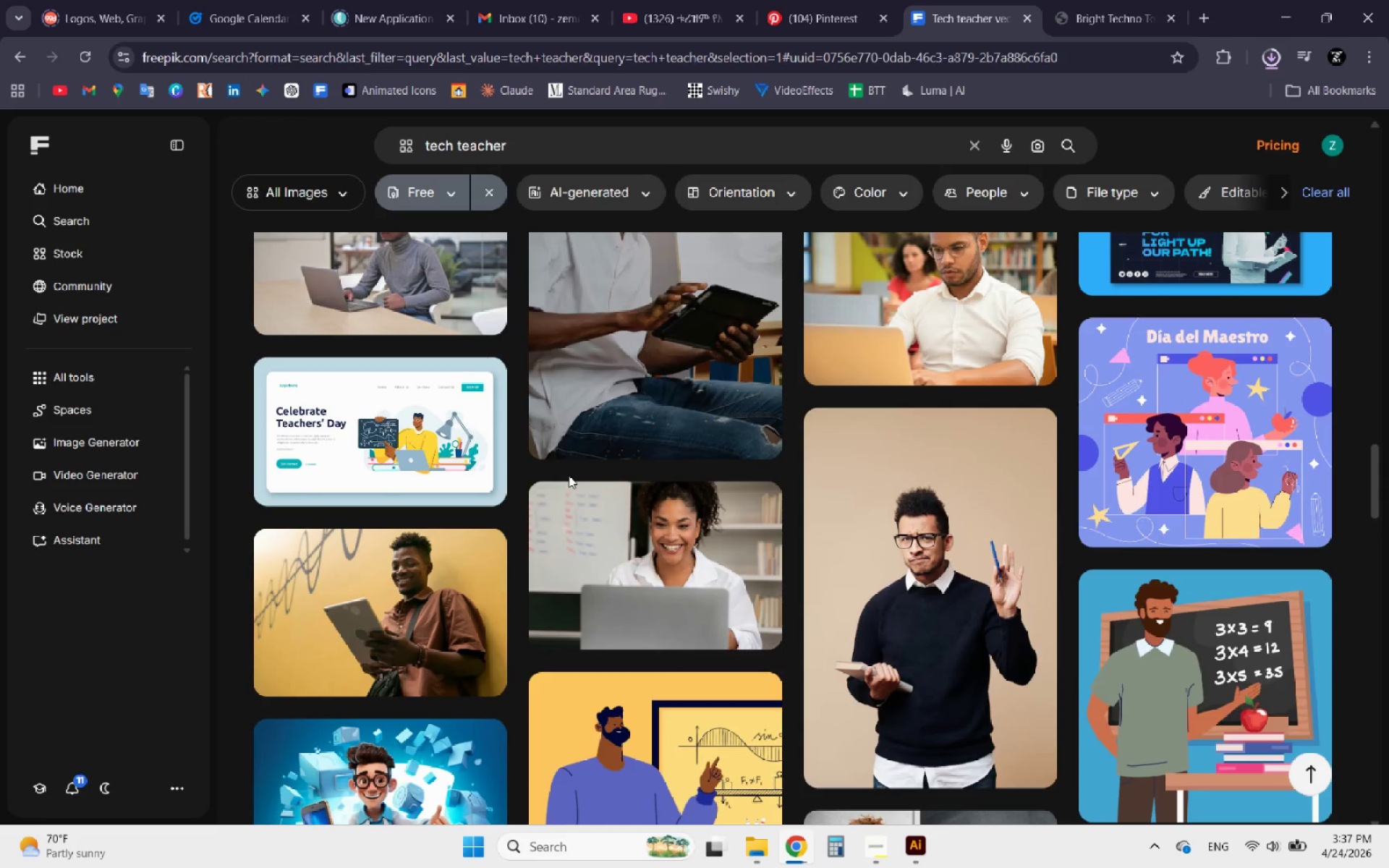 
scroll: coordinate [568, 476], scroll_direction: down, amount: 7.0
 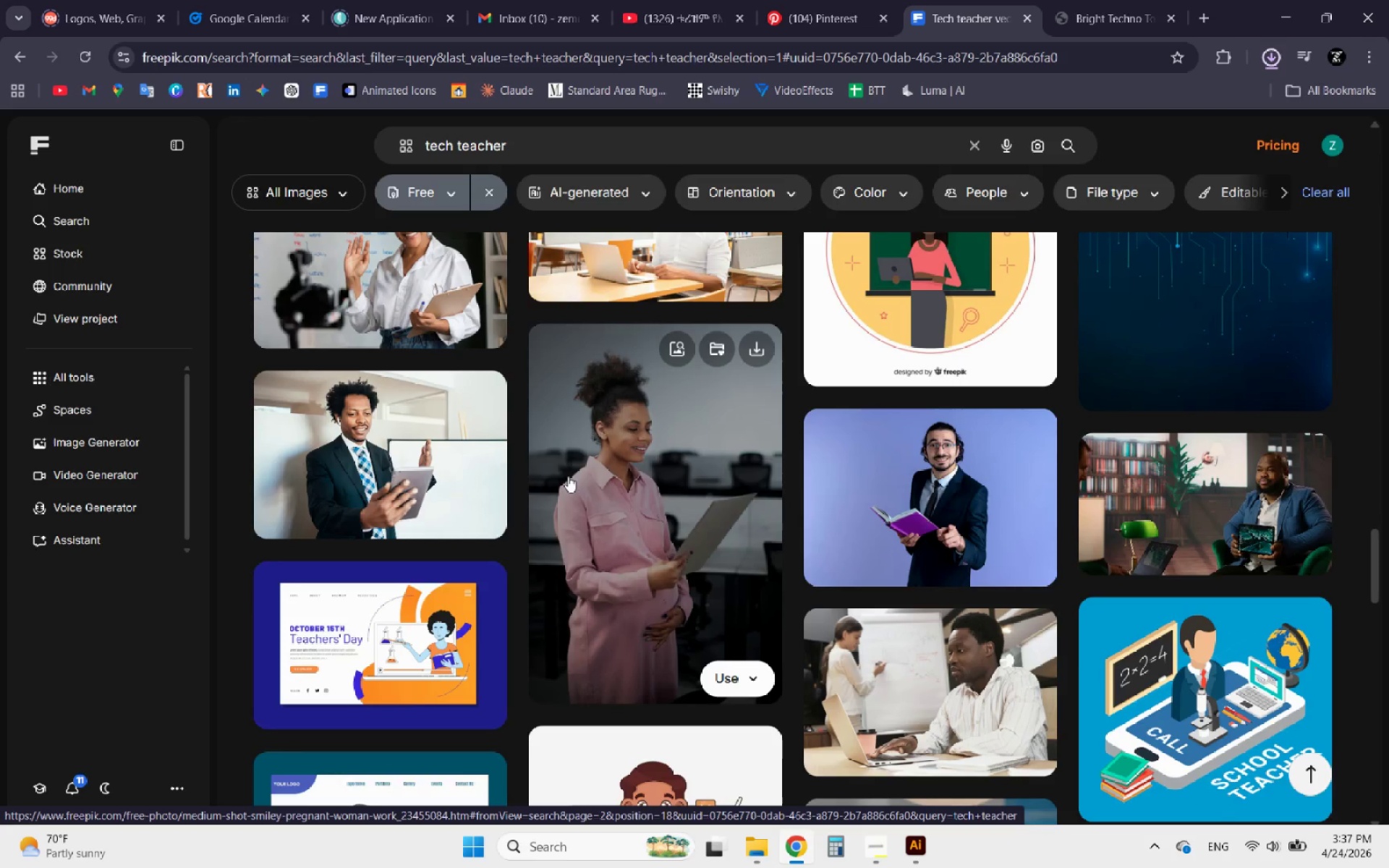 
scroll: coordinate [568, 476], scroll_direction: down, amount: 1.0
 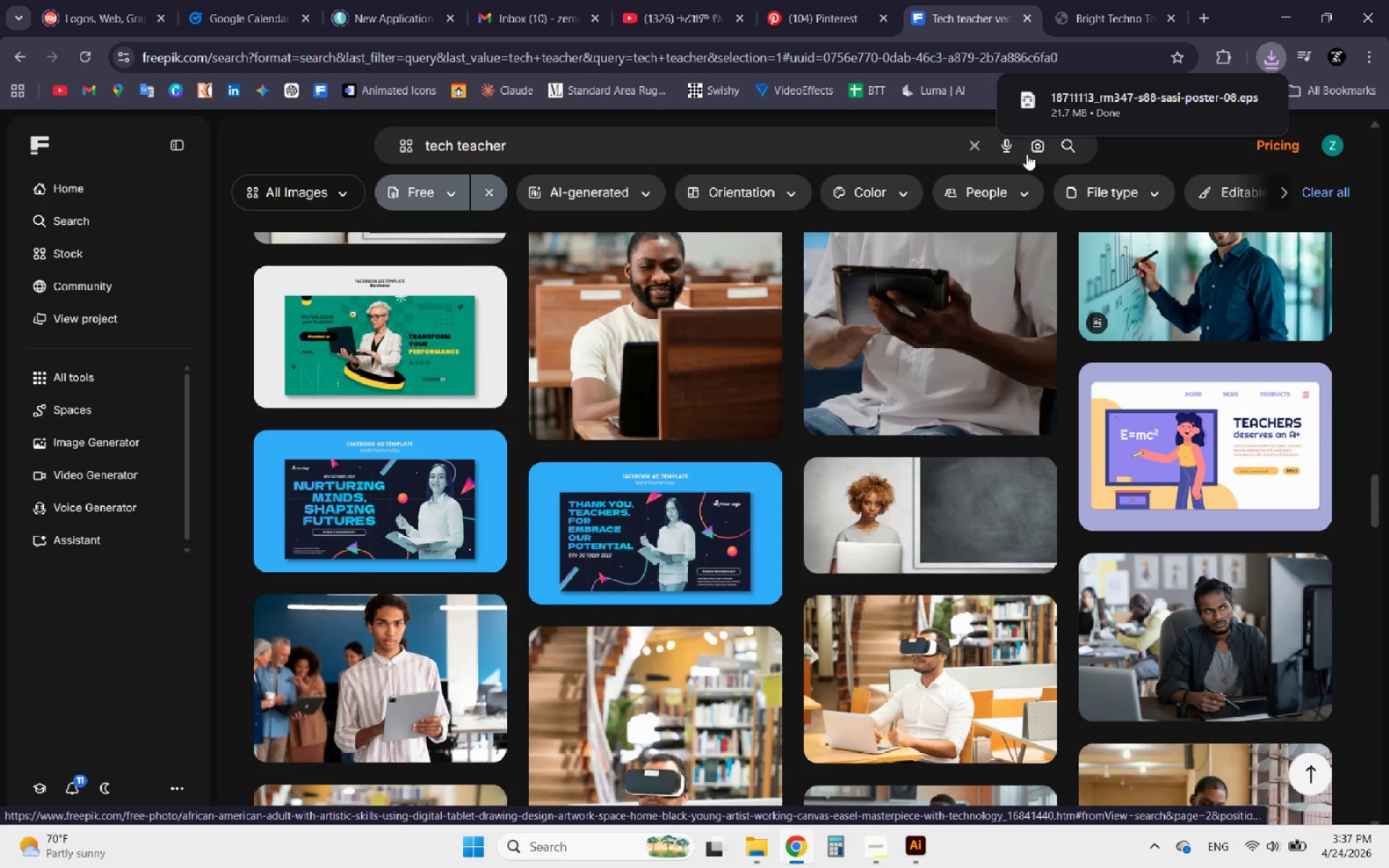 
left_click([1257, 96])
 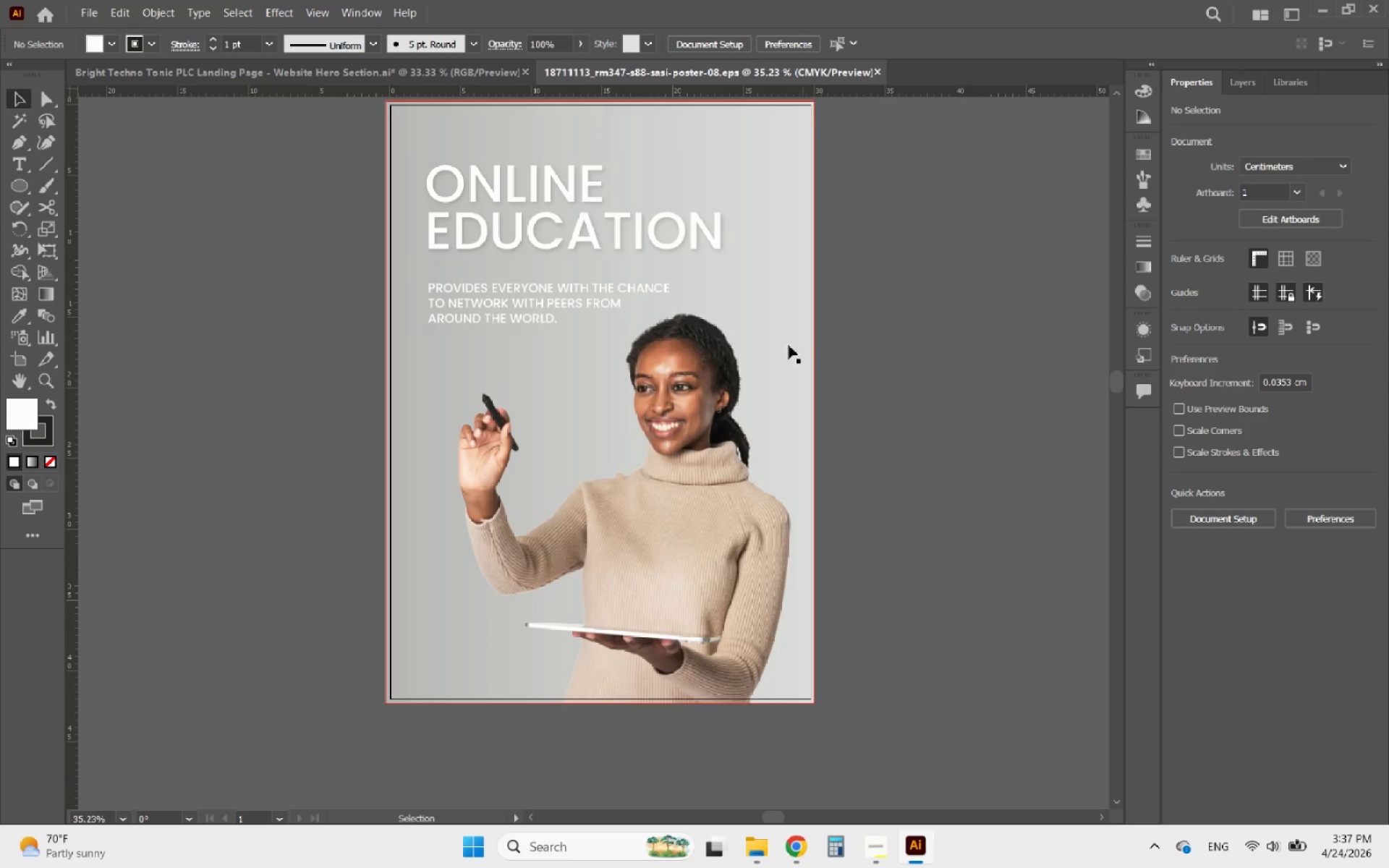 
left_click([691, 408])
 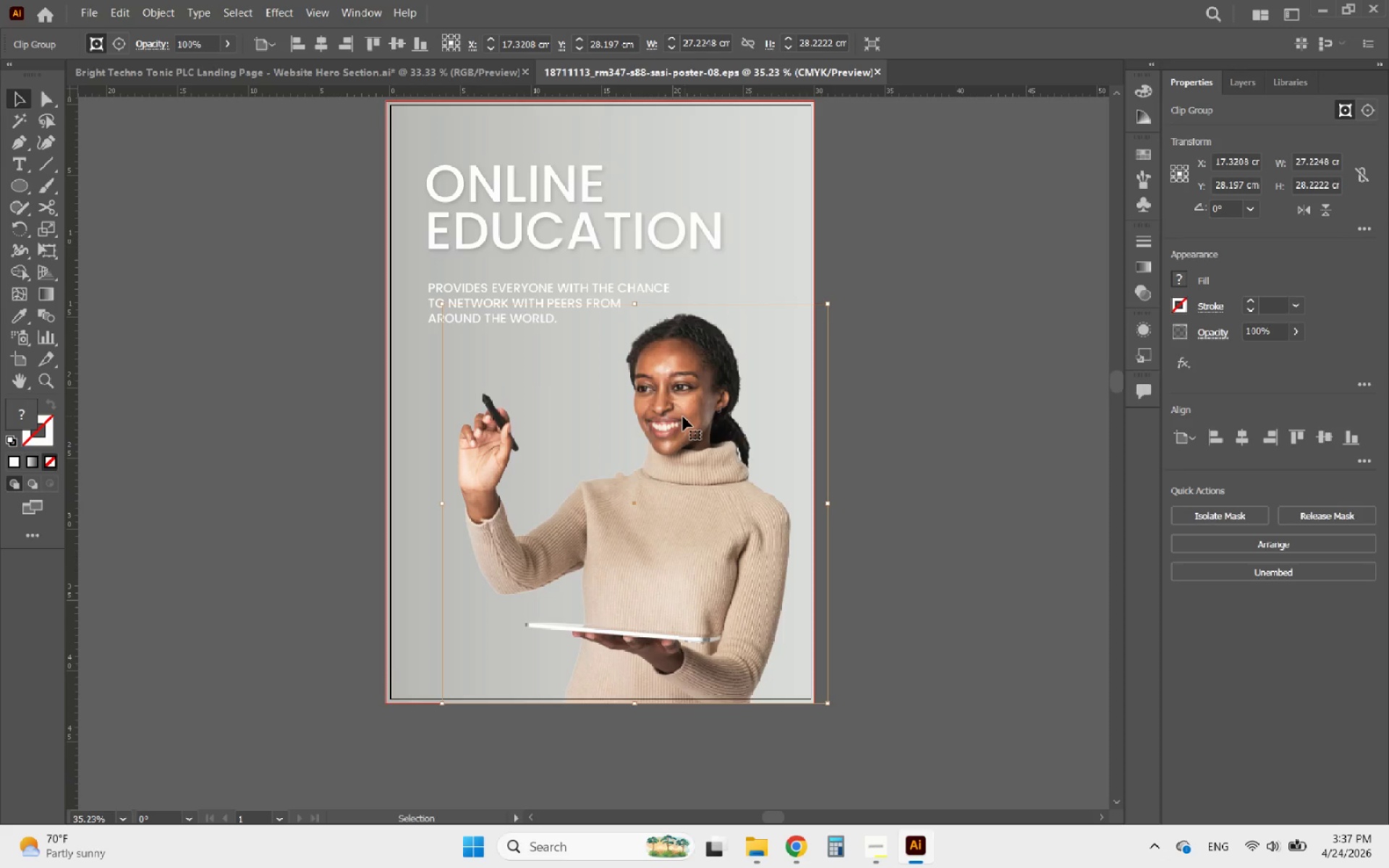 
left_click_drag(start_coordinate=[683, 417], to_coordinate=[990, 386])
 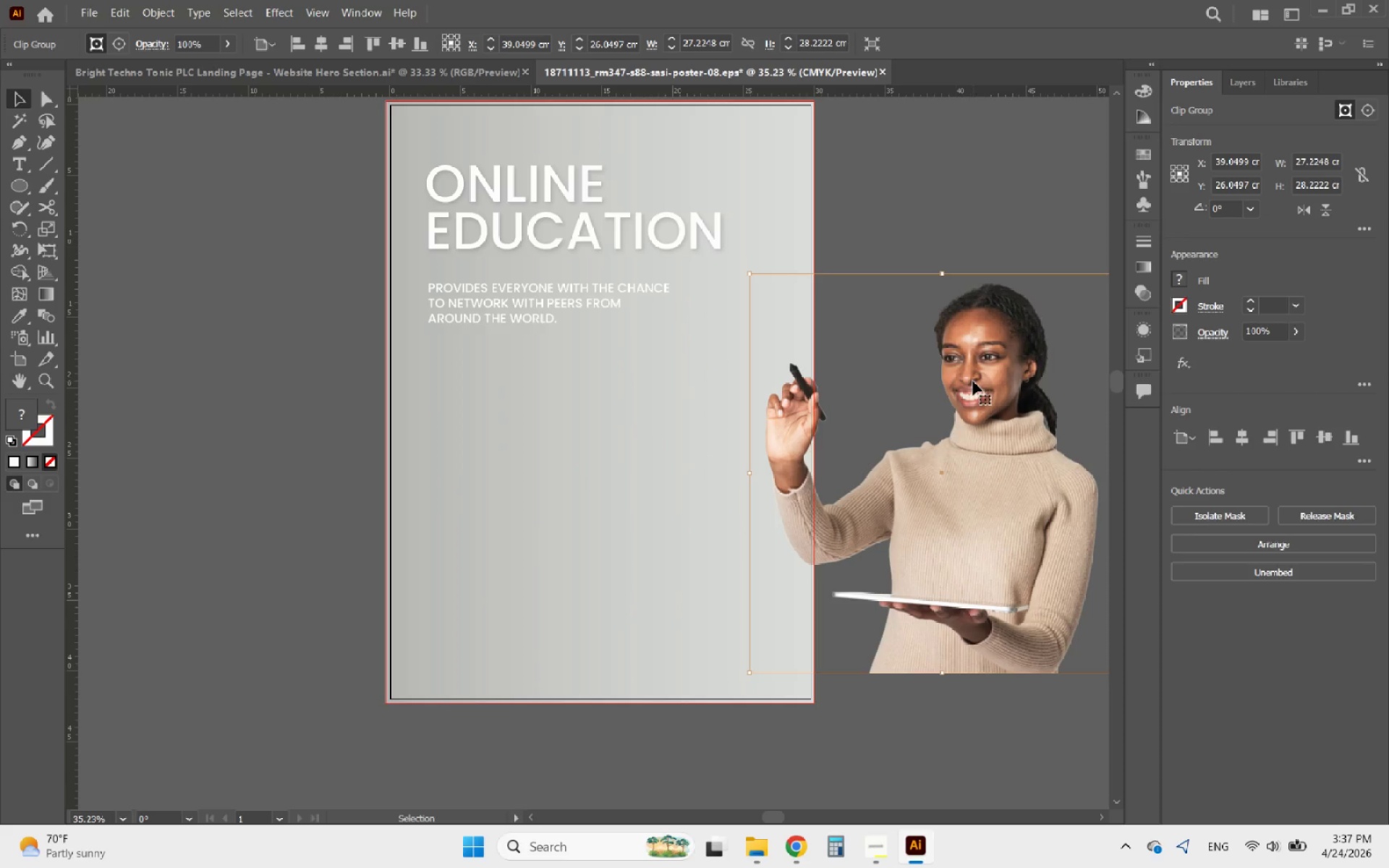 
hold_key(key=AltLeft, duration=2.62)
scroll: coordinate [974, 380], scroll_direction: up, amount: 5.0
 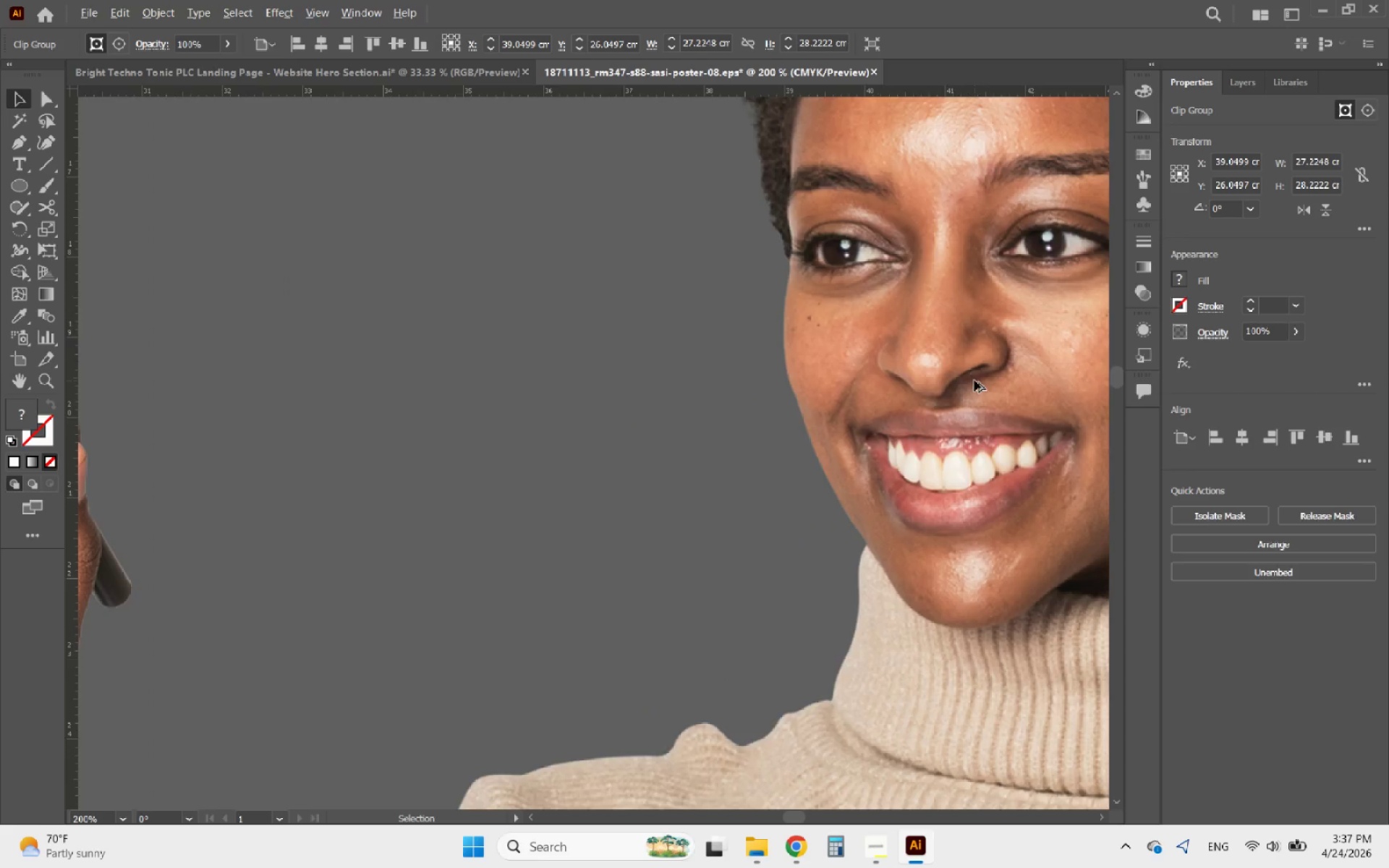 
scroll: coordinate [974, 380], scroll_direction: down, amount: 3.0
 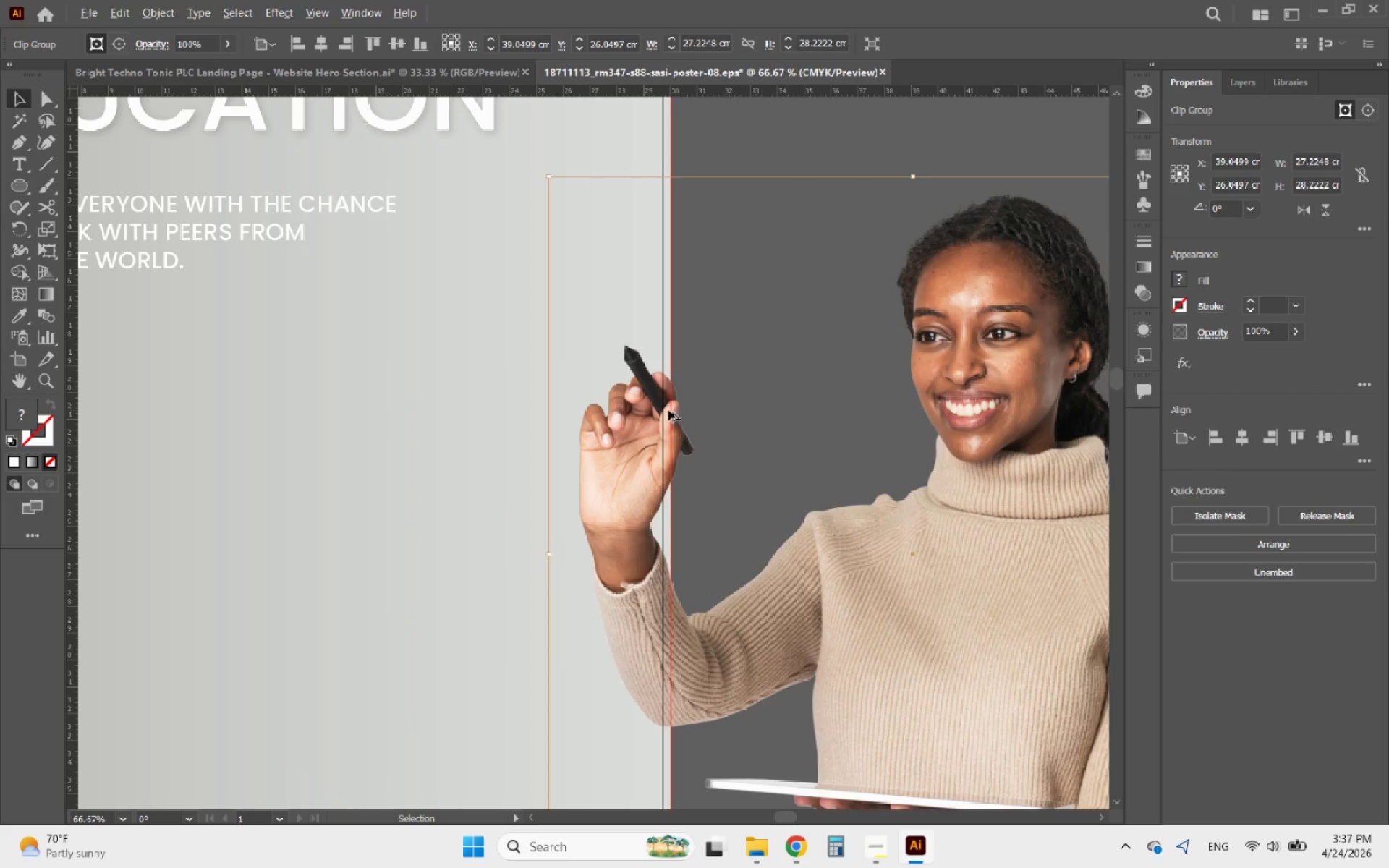 
scroll: coordinate [668, 410], scroll_direction: up, amount: 4.0
 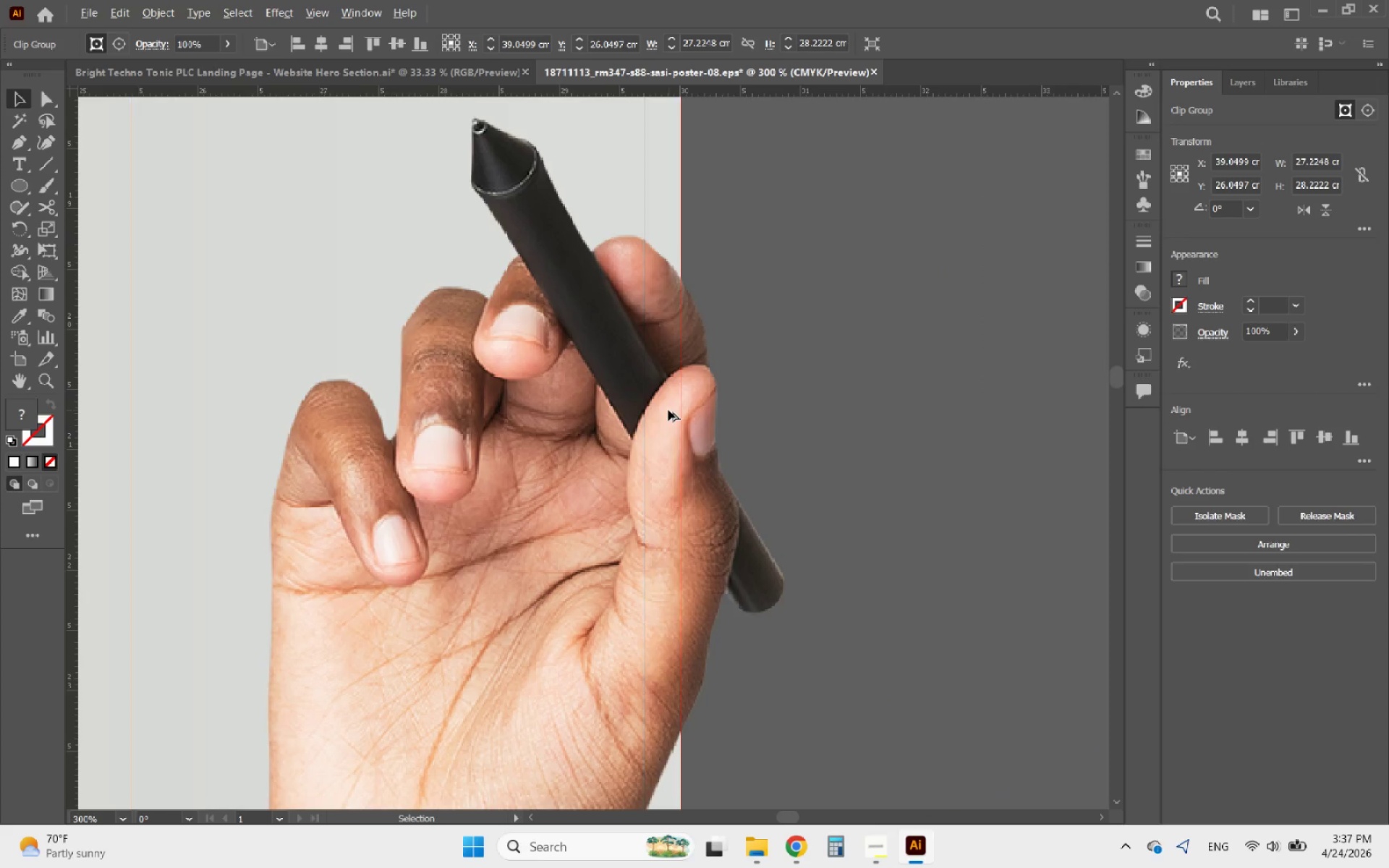 
scroll: coordinate [668, 410], scroll_direction: down, amount: 4.0
 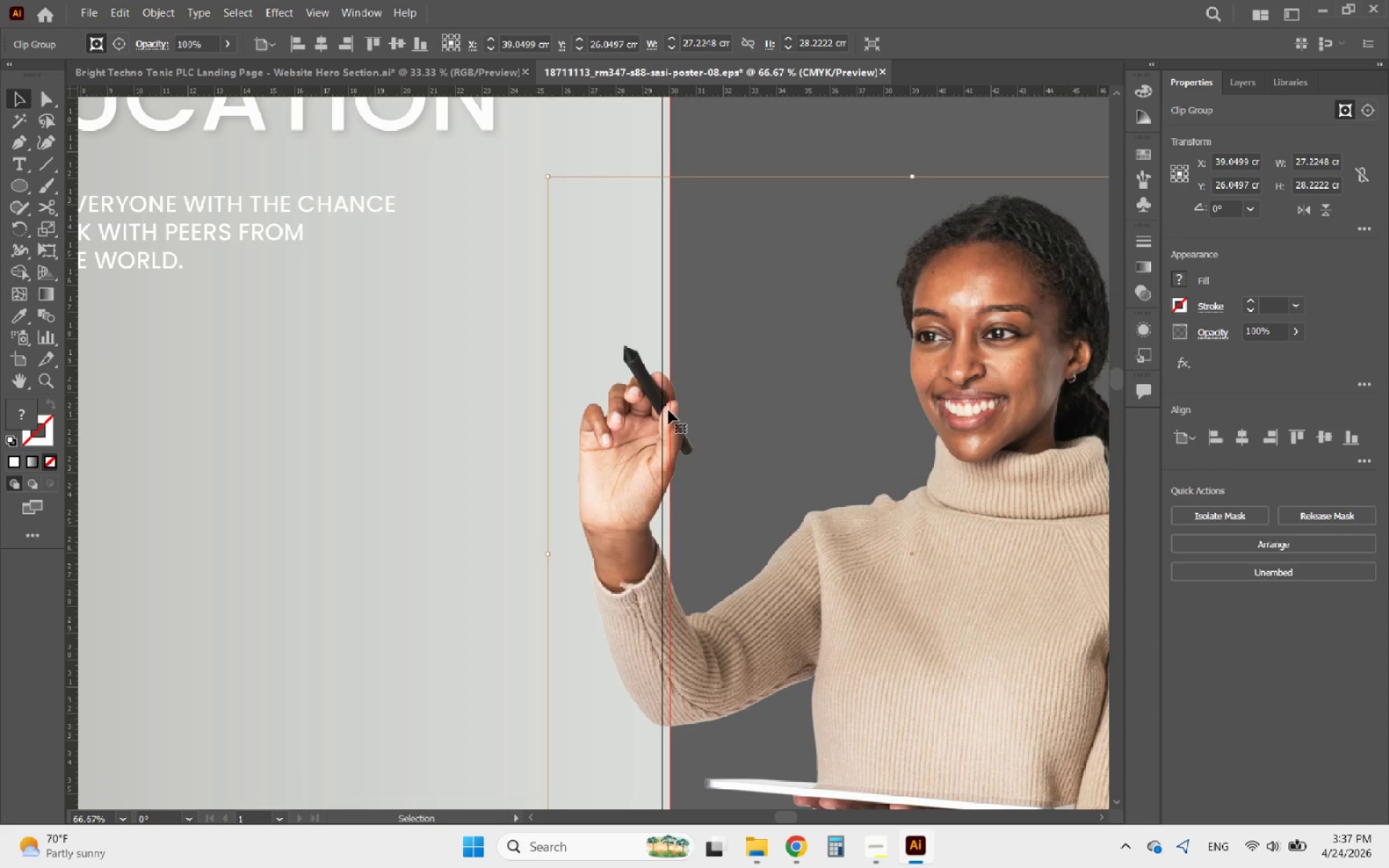 
key(Control+Z)
 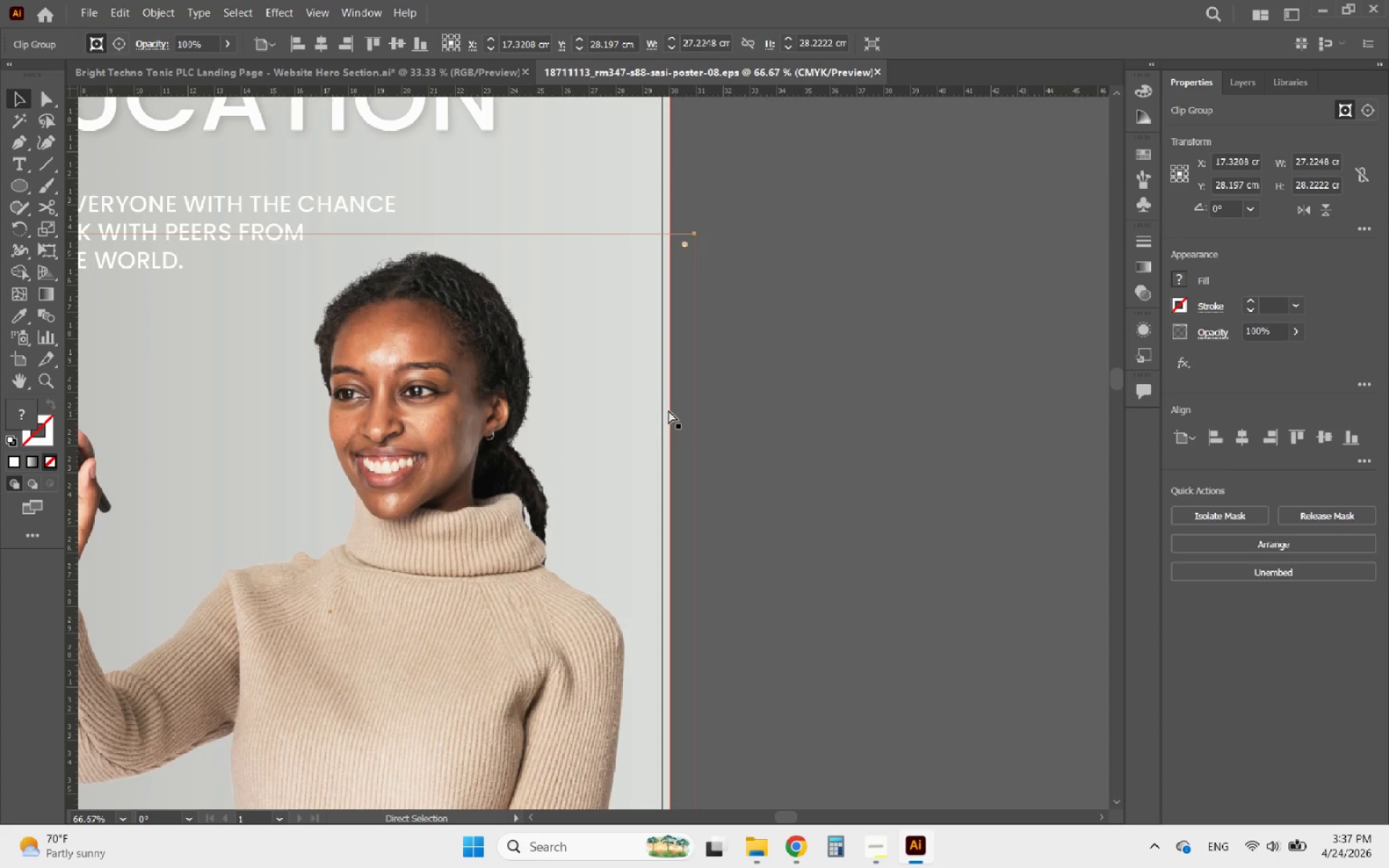 
key(Control+C)
 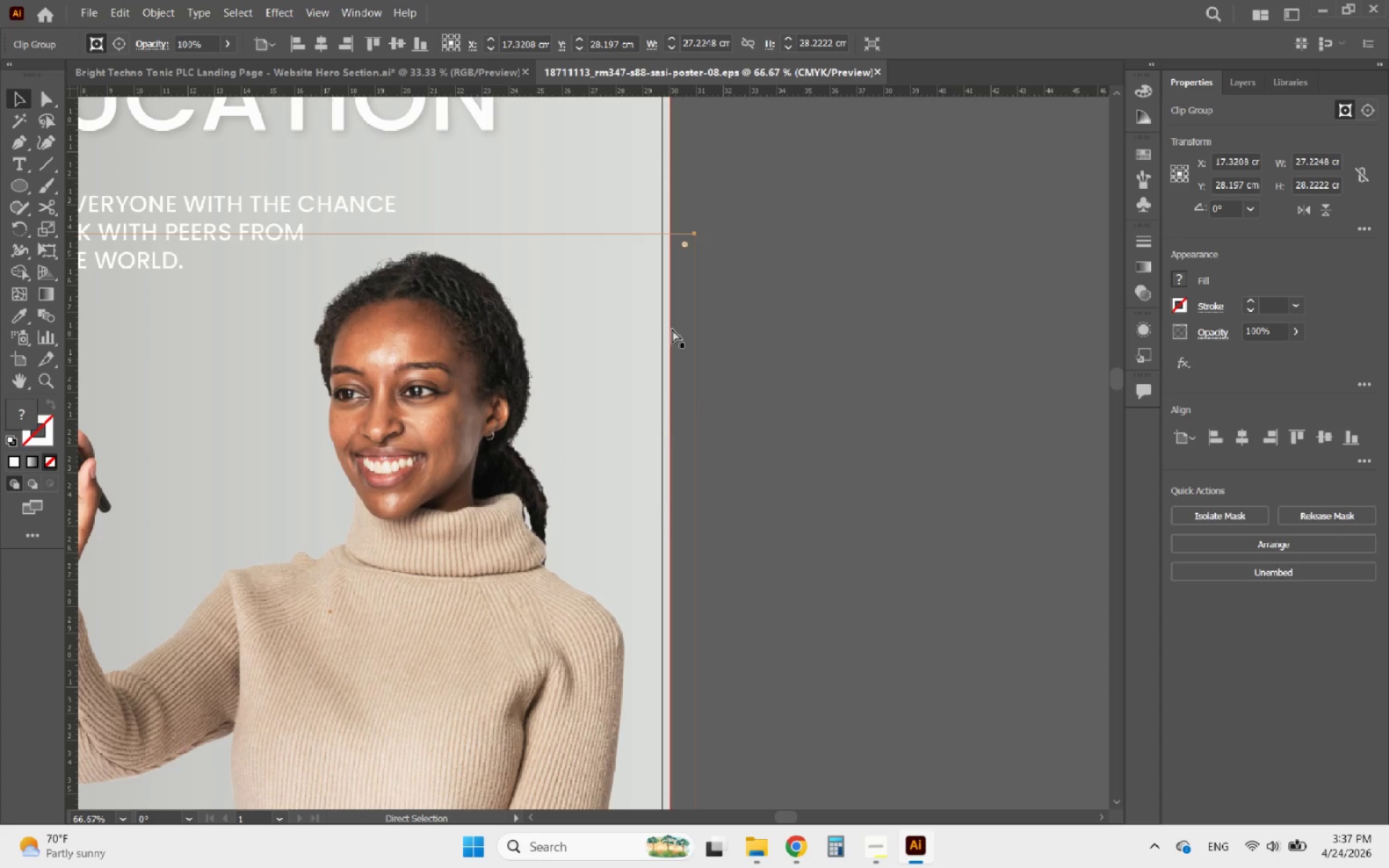 
key(Control+C)
 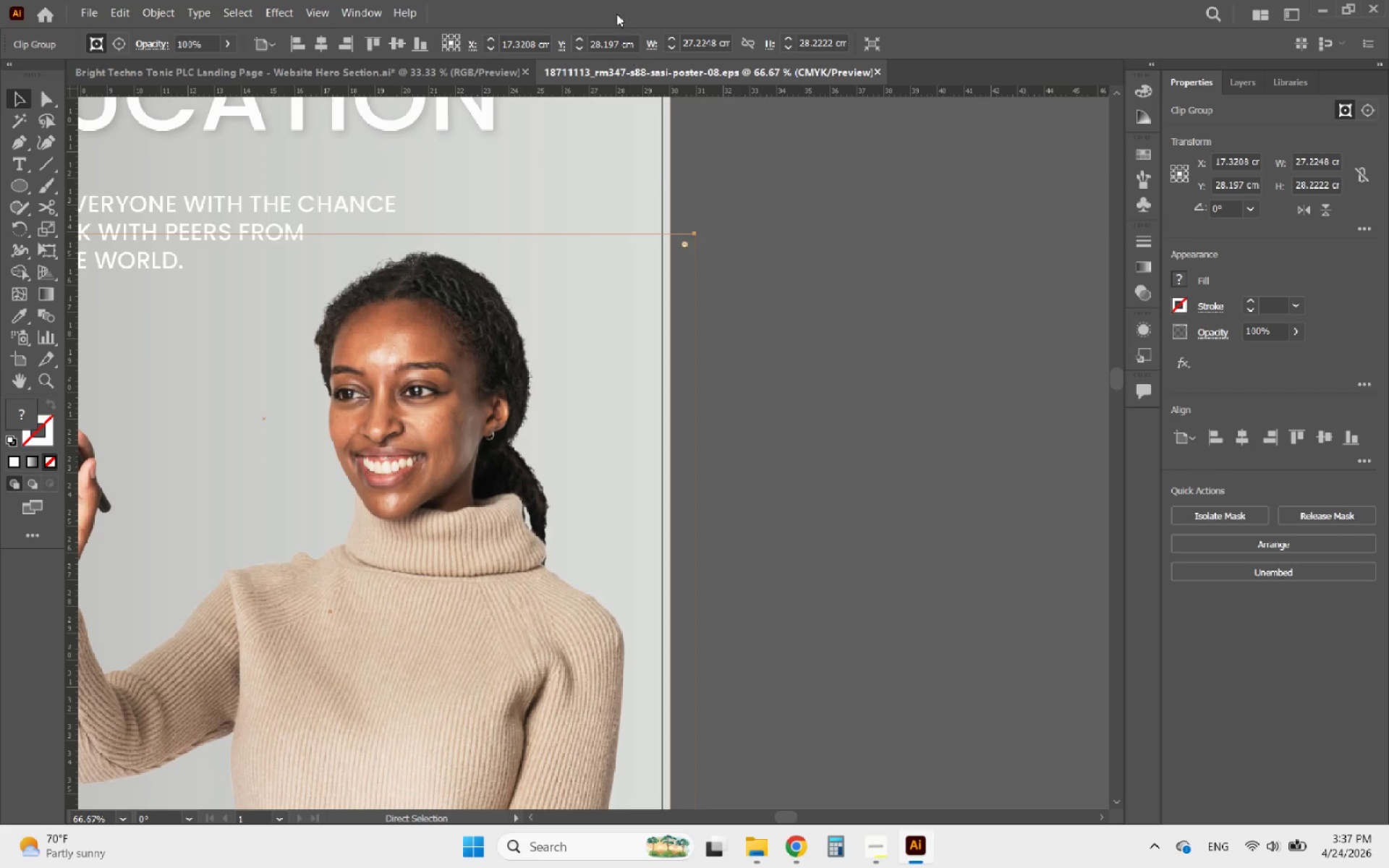 
key(Control+C)
 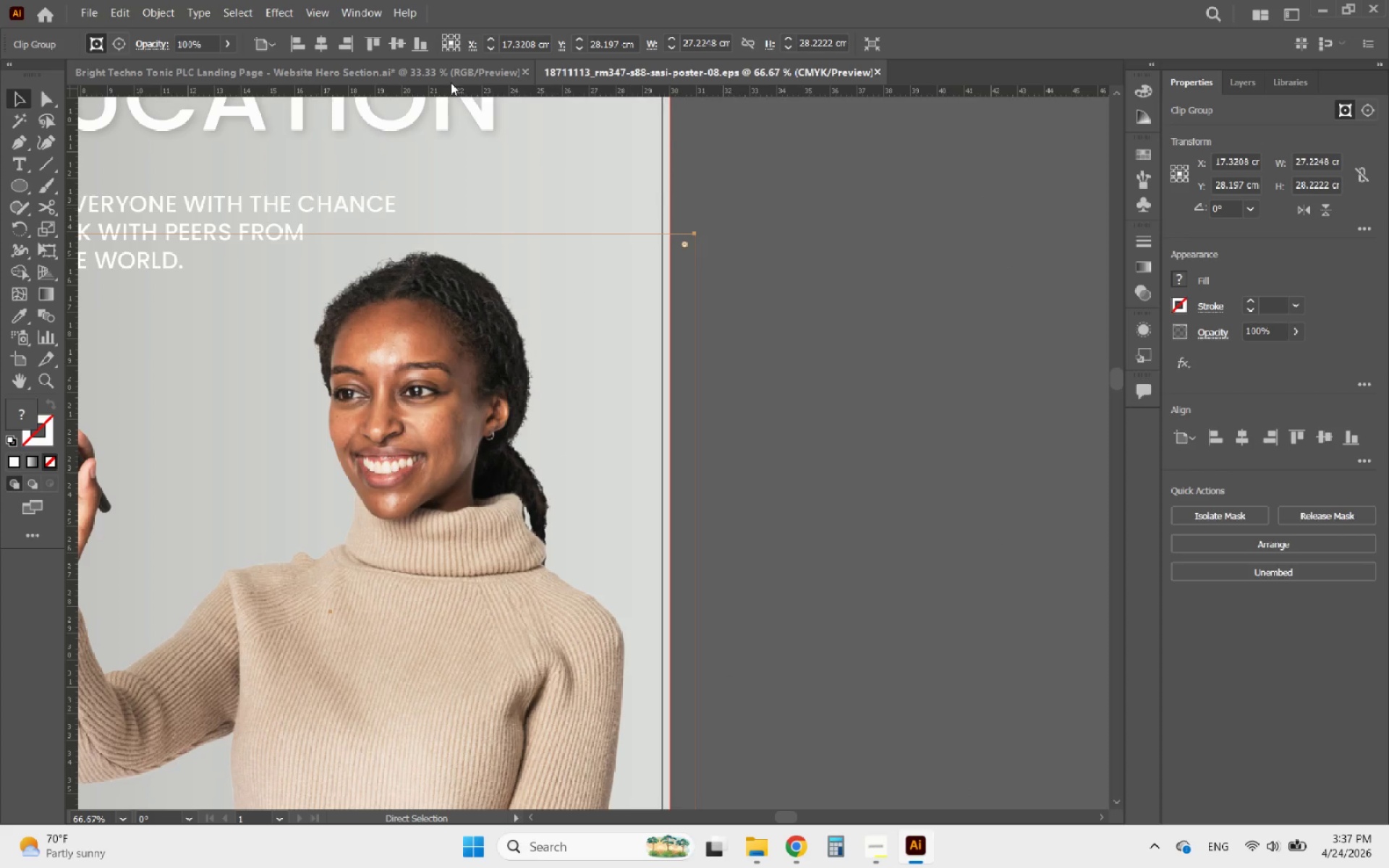 
left_click([451, 82])
 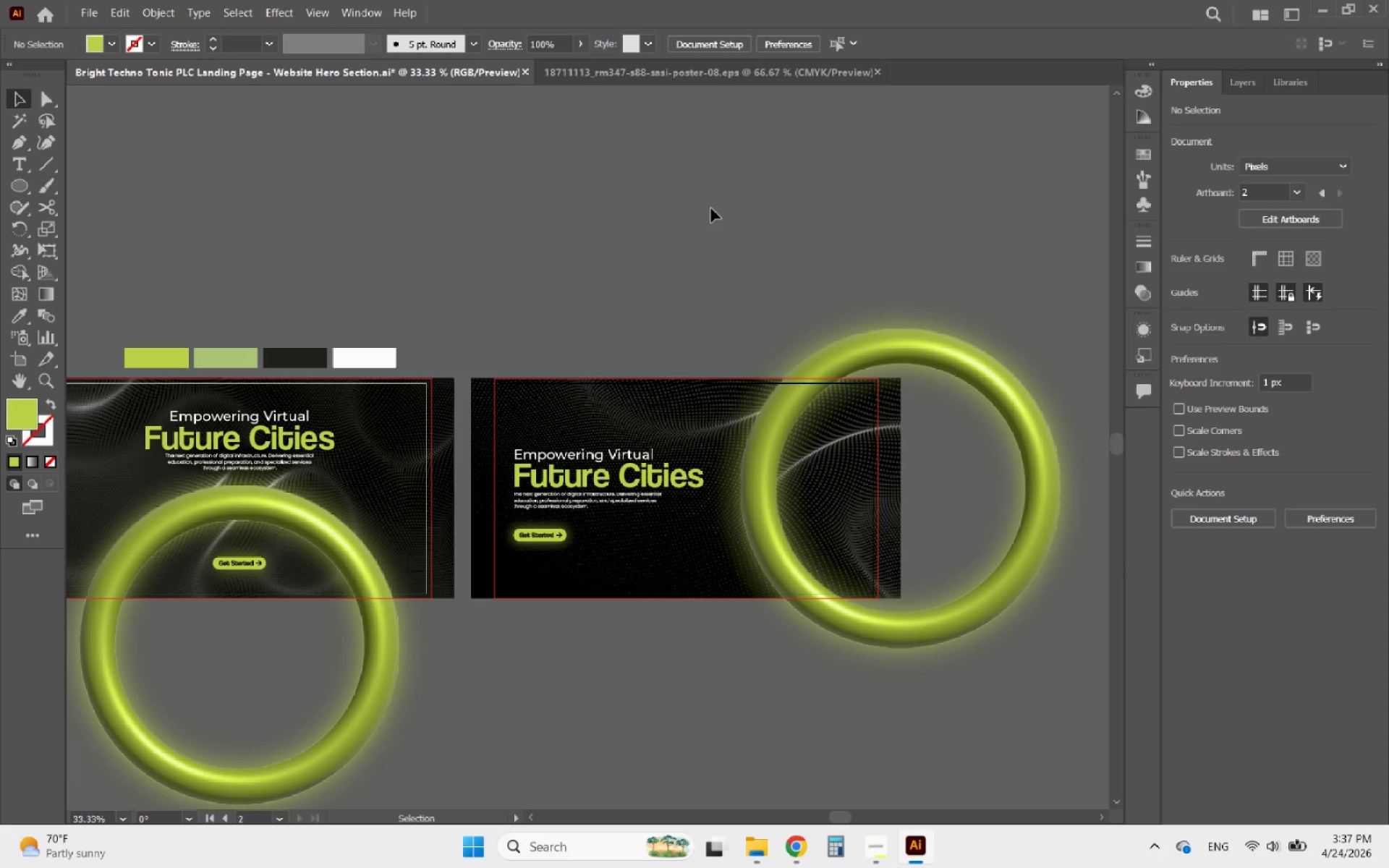 
key(Control+V)
 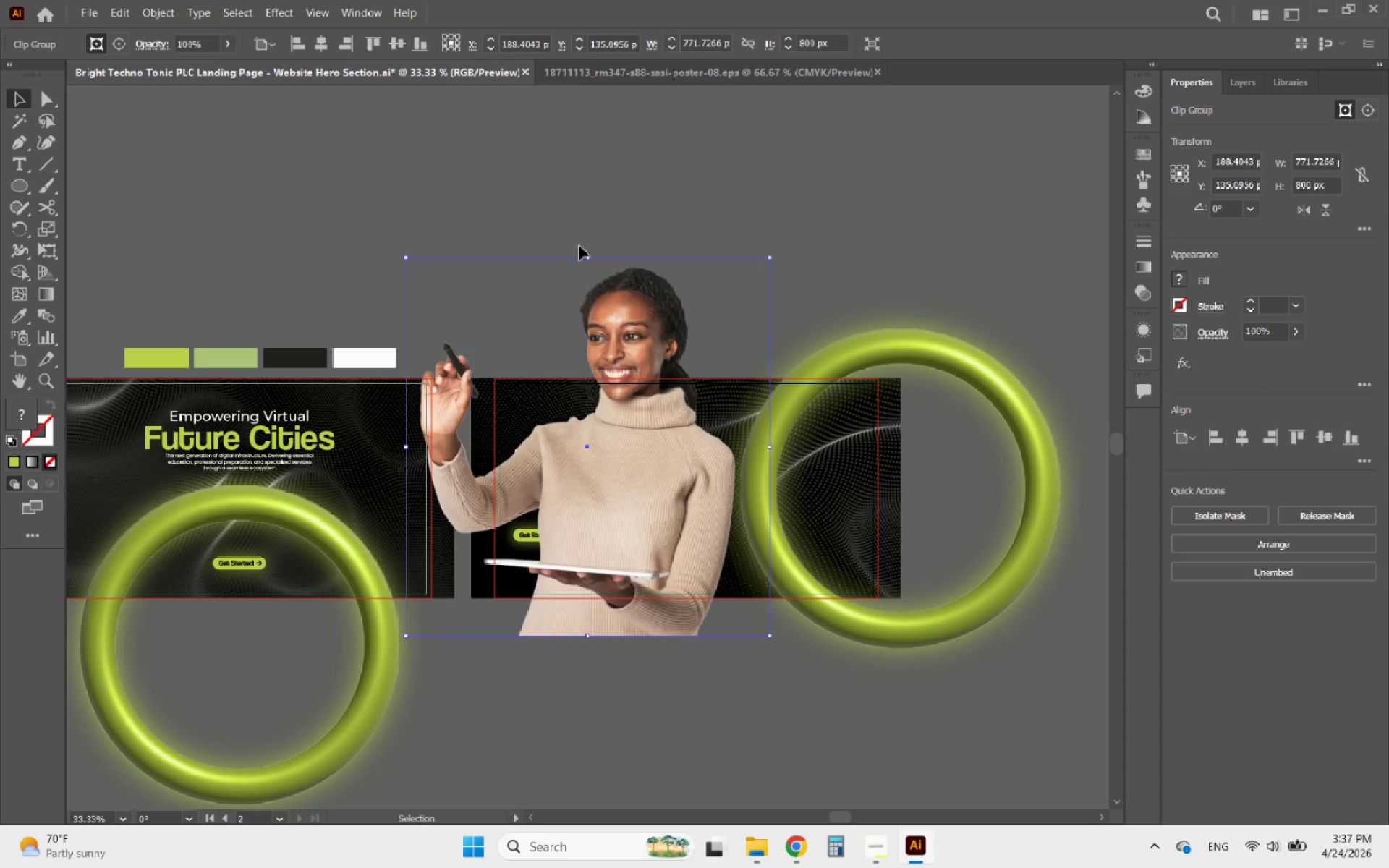 
hold_key(key=ShiftLeft, duration=1.88)
left_click_drag(start_coordinate=[584, 254], to_coordinate=[620, 411])
 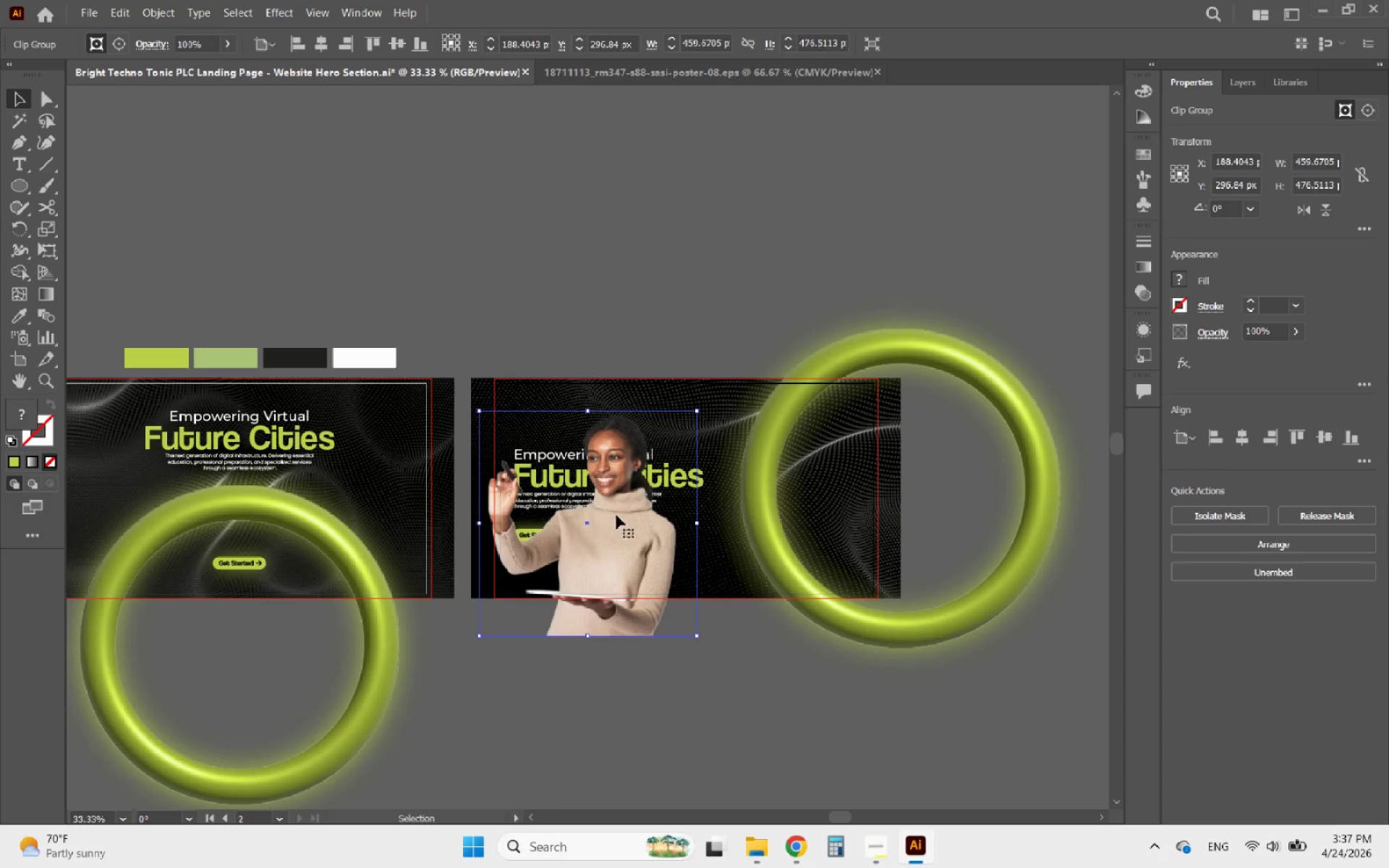 
left_click_drag(start_coordinate=[616, 522], to_coordinate=[827, 492])
 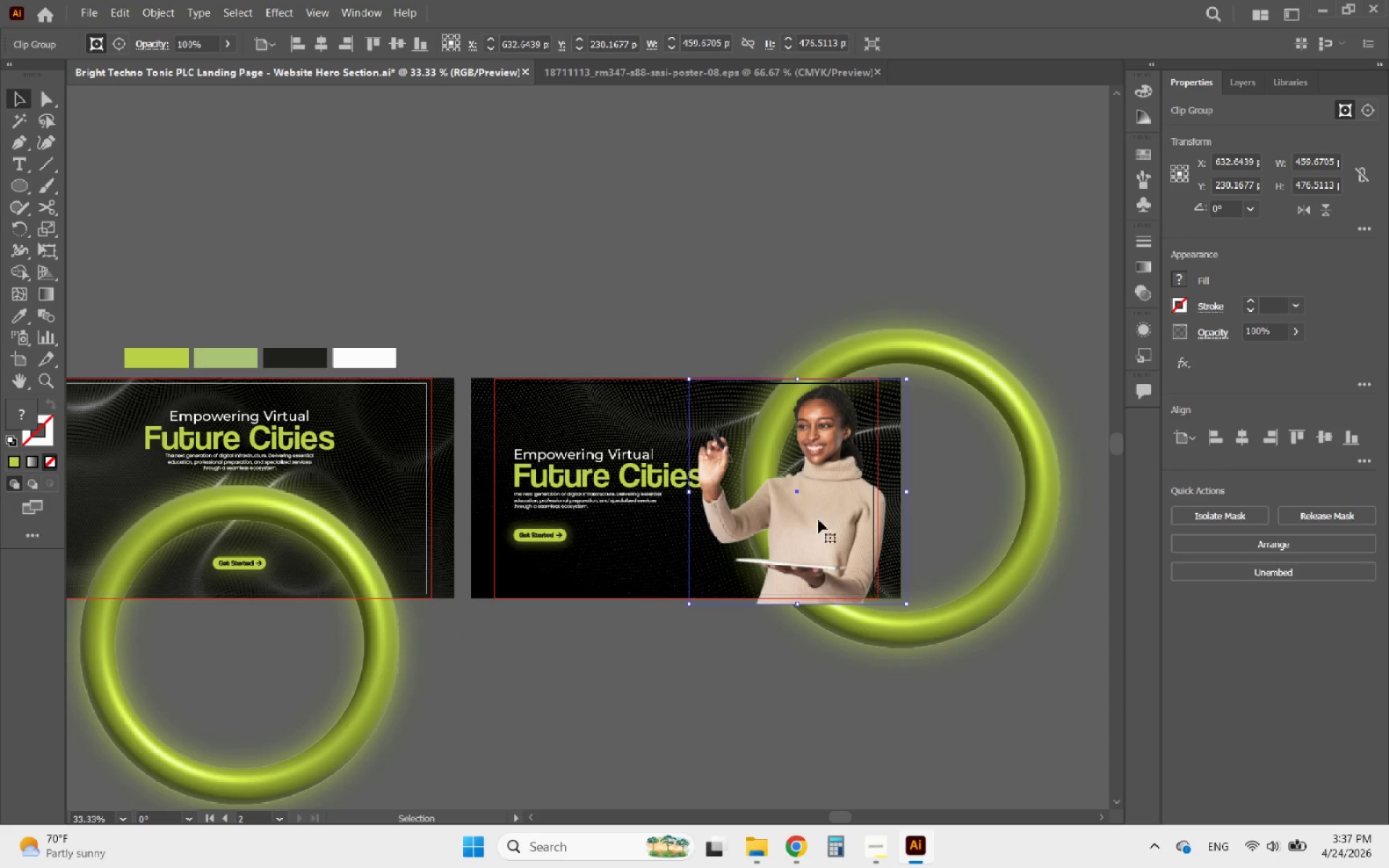 
hold_key(key=AltLeft, duration=1.52)
scroll: coordinate [791, 485], scroll_direction: up, amount: 3.0
 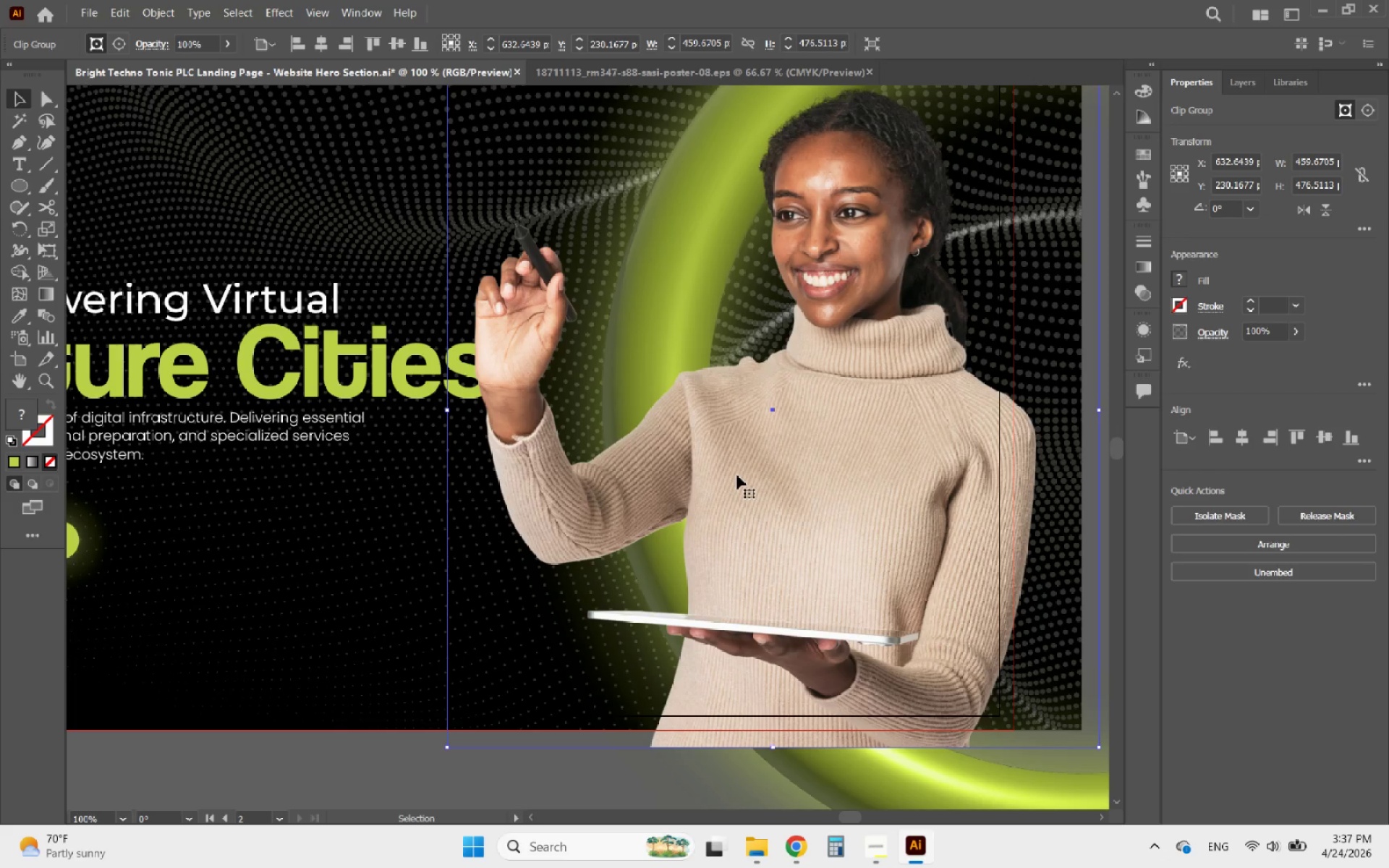 
hold_key(key=ShiftLeft, duration=4.25)
left_click_drag(start_coordinate=[444, 414], to_coordinate=[529, 413])
 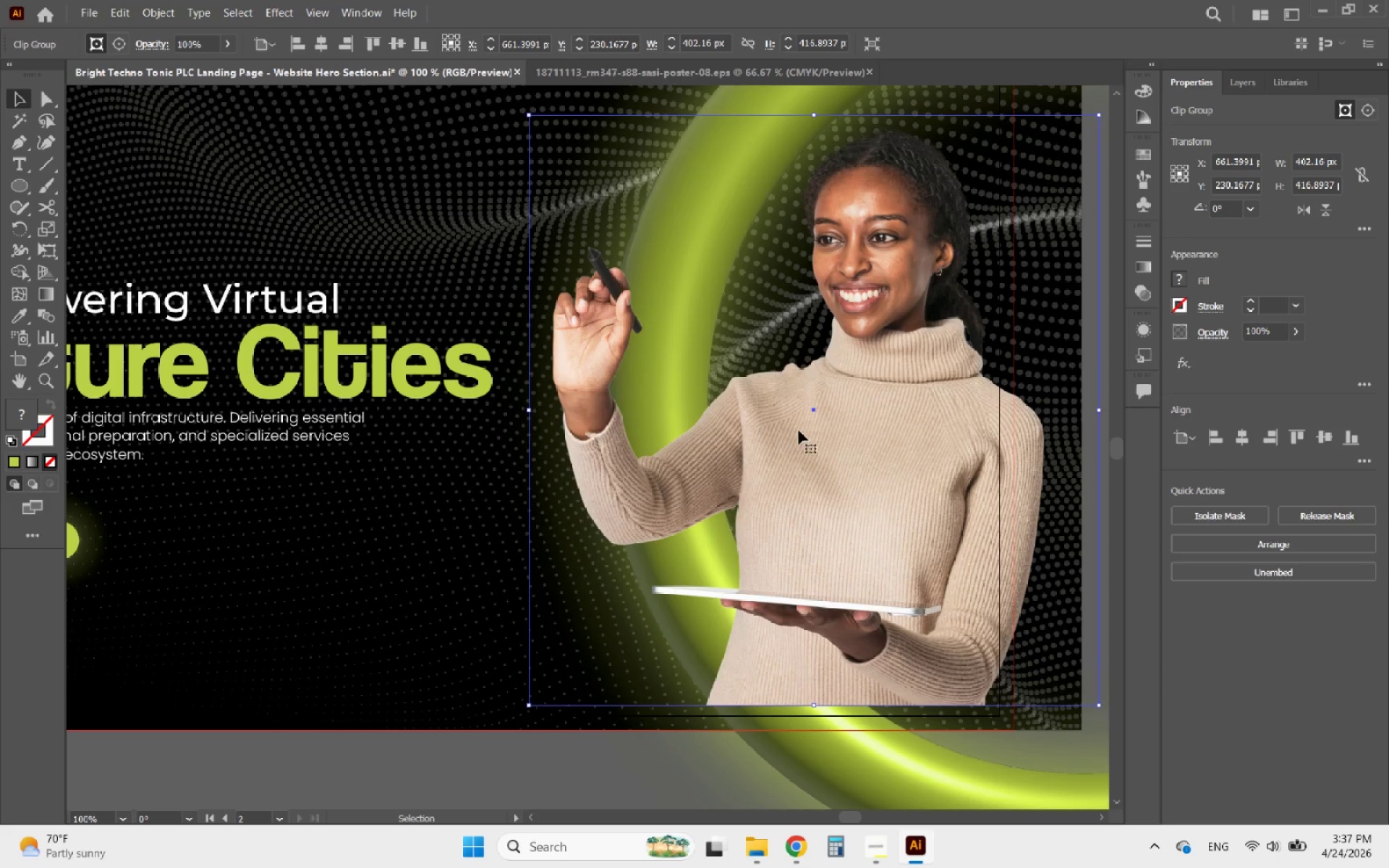 
hold_key(key=AltLeft, duration=1.0)
scroll: coordinate [868, 469], scroll_direction: down, amount: 2.0
 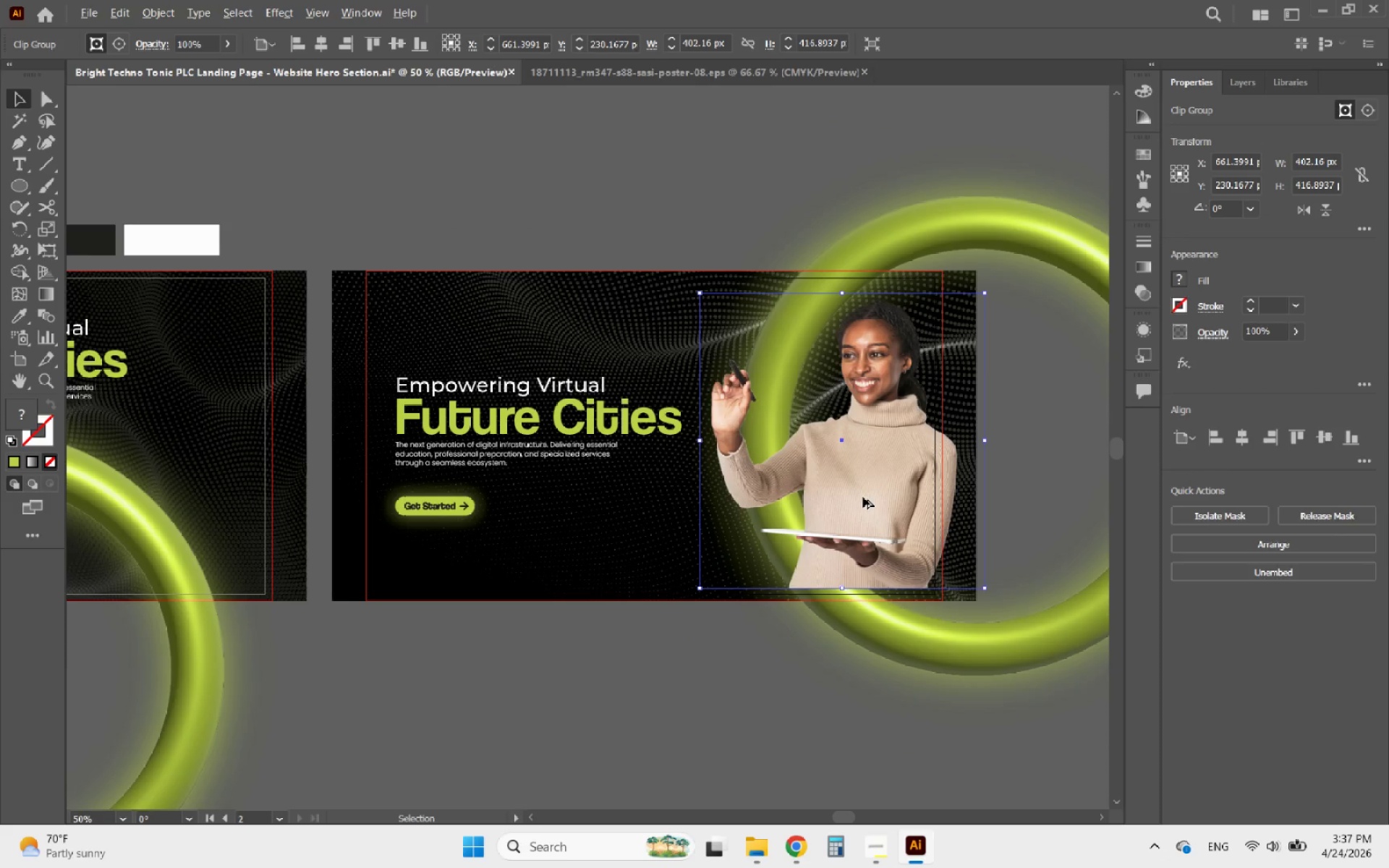 
scroll: coordinate [864, 497], scroll_direction: up, amount: 2.0
 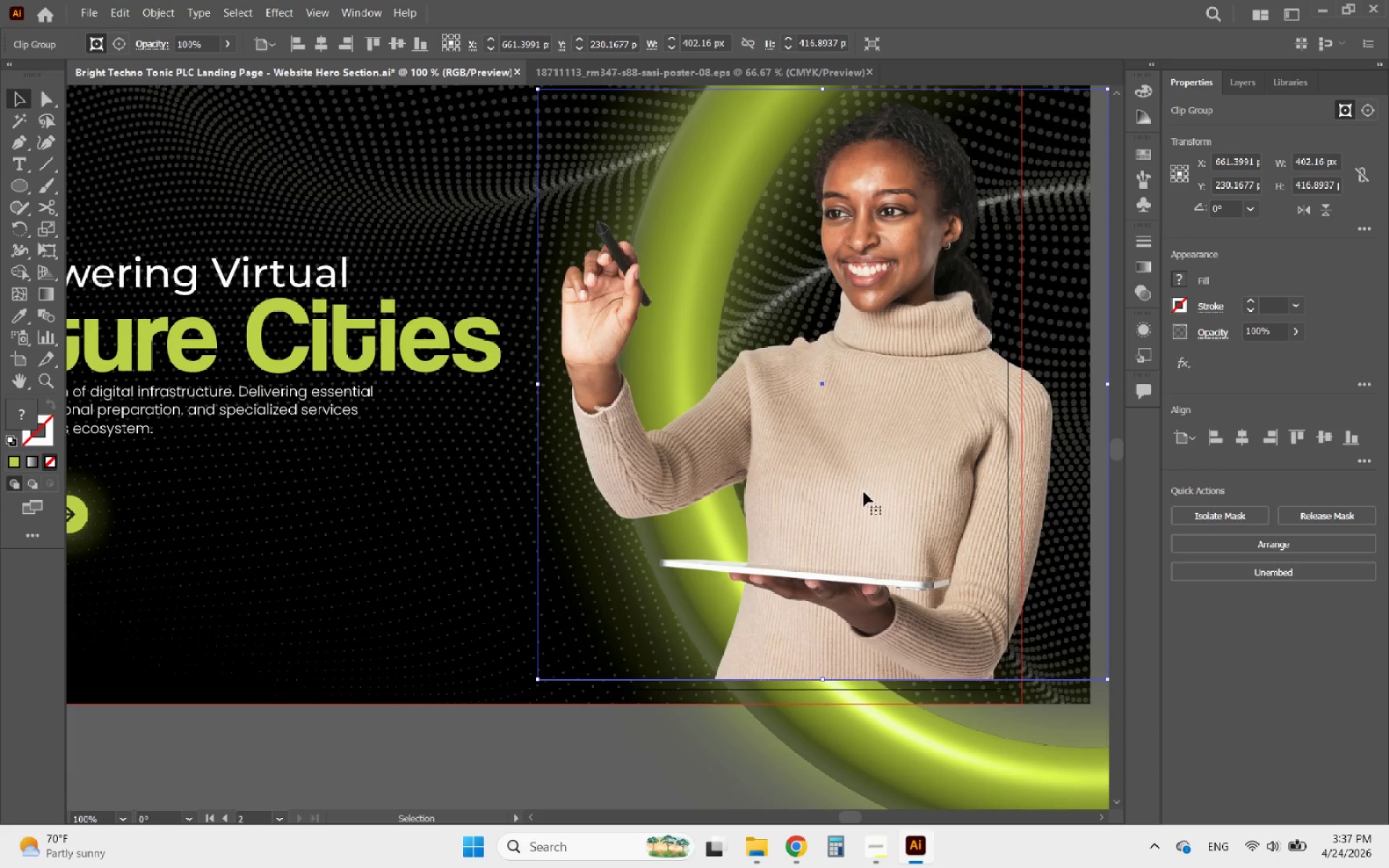 
left_click_drag(start_coordinate=[865, 490], to_coordinate=[825, 499])
 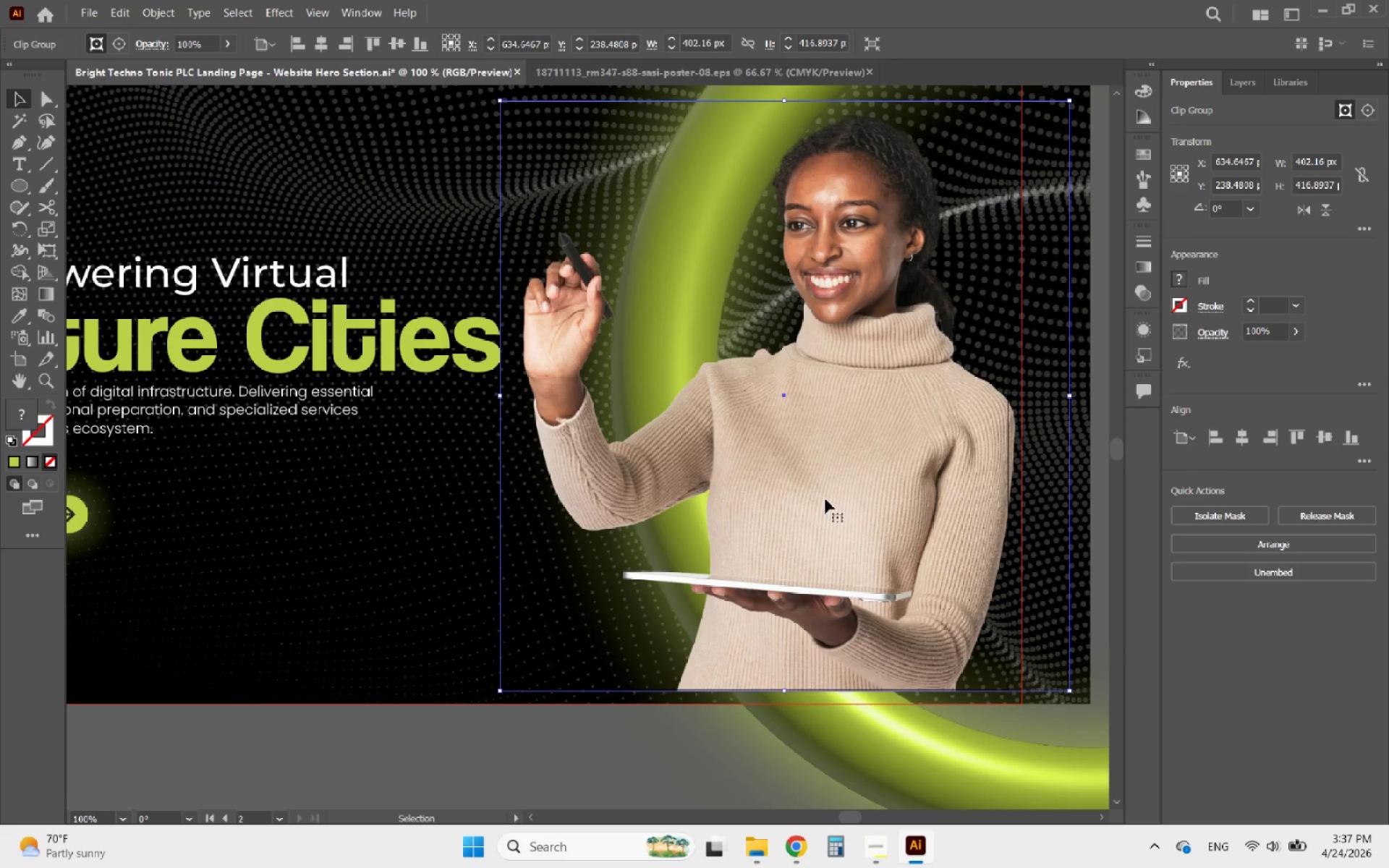 
key(Alt+AltLeft)
 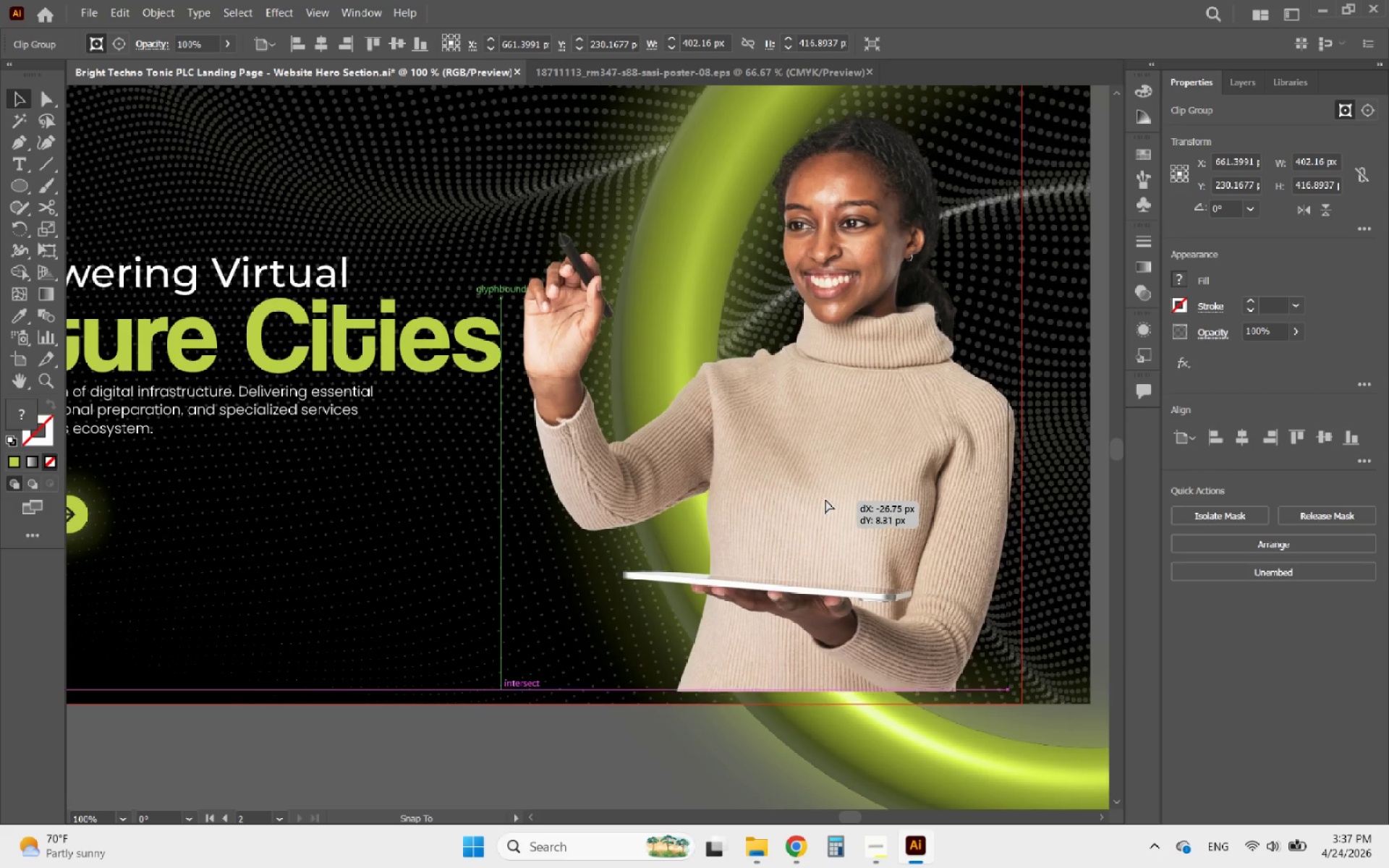 
hold_key(key=AltLeft, duration=2.52)
scroll: coordinate [696, 412], scroll_direction: down, amount: 3.0
 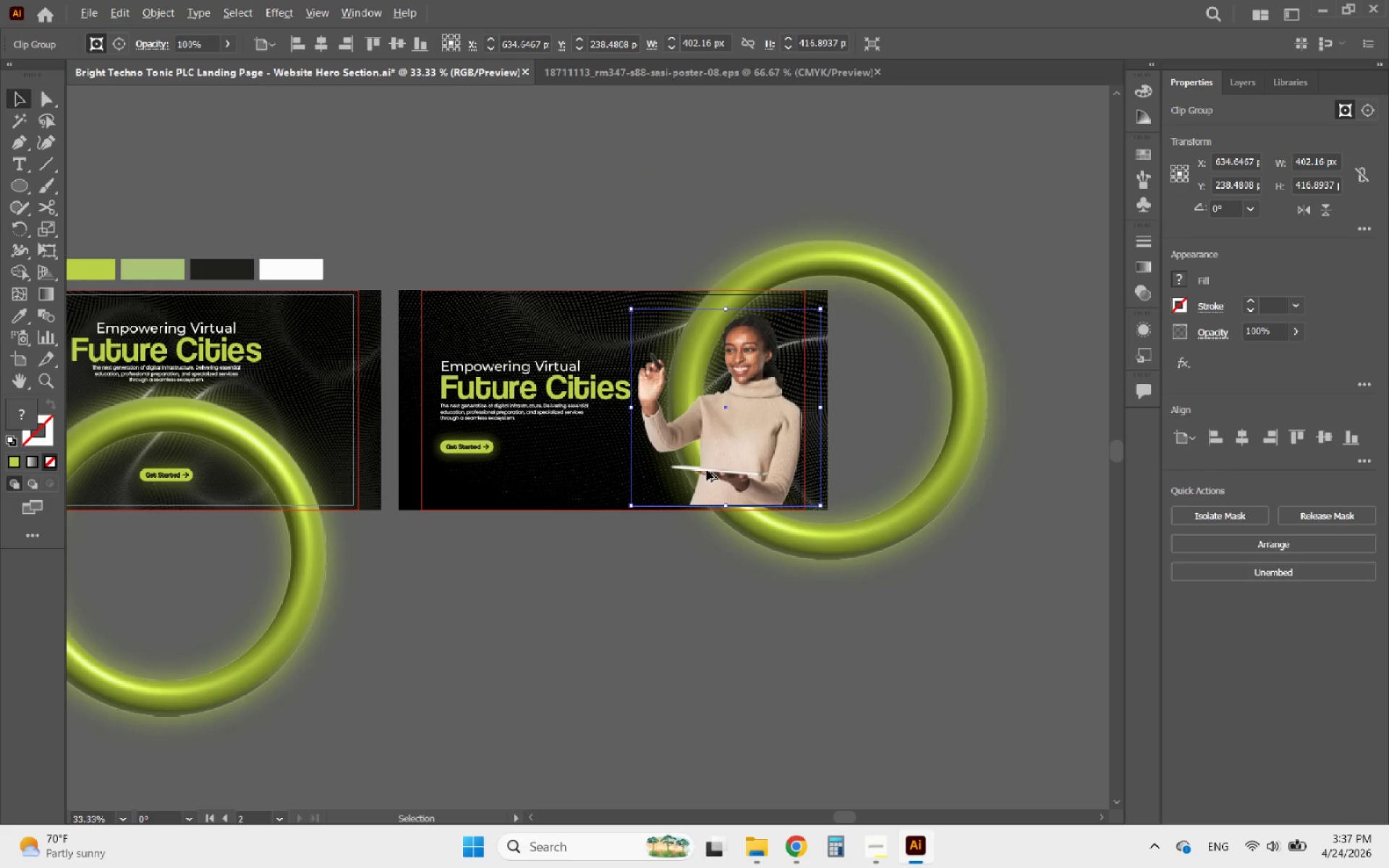 
scroll: coordinate [707, 470], scroll_direction: up, amount: 2.0
 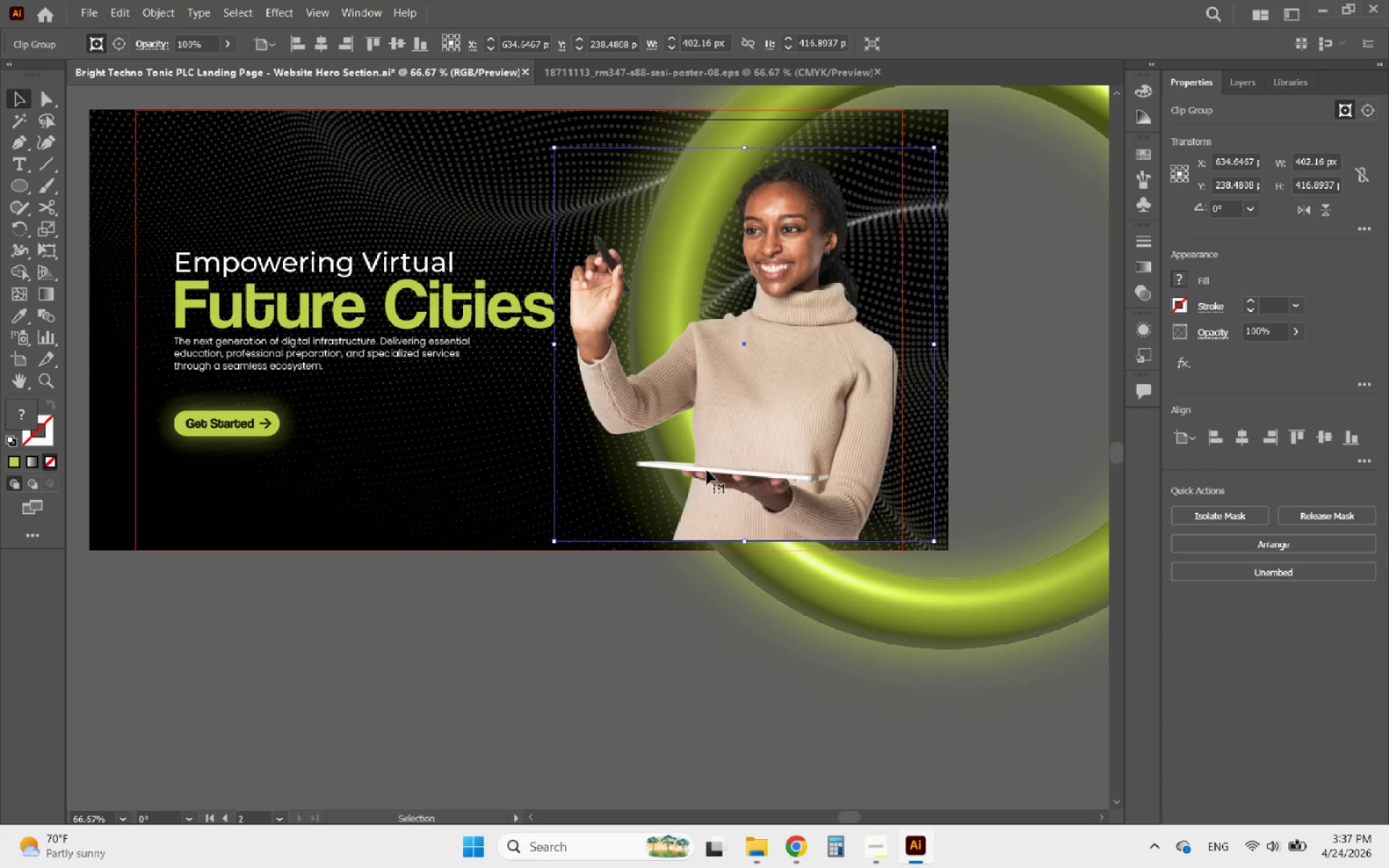 
hold_key(key=AltLeft, duration=1.91)
scroll: coordinate [721, 352], scroll_direction: up, amount: 2.0
 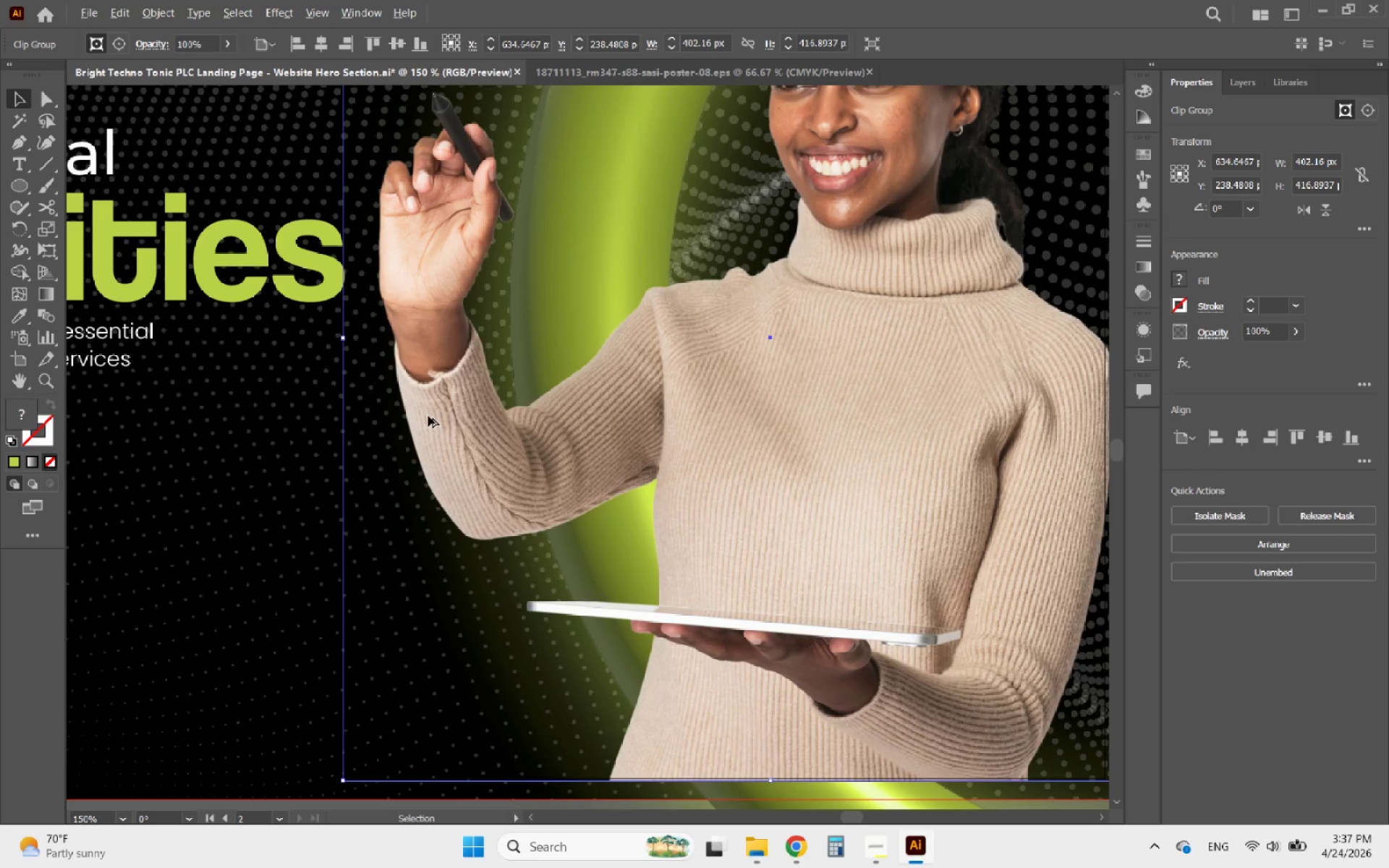 
scroll: coordinate [425, 416], scroll_direction: down, amount: 3.0
 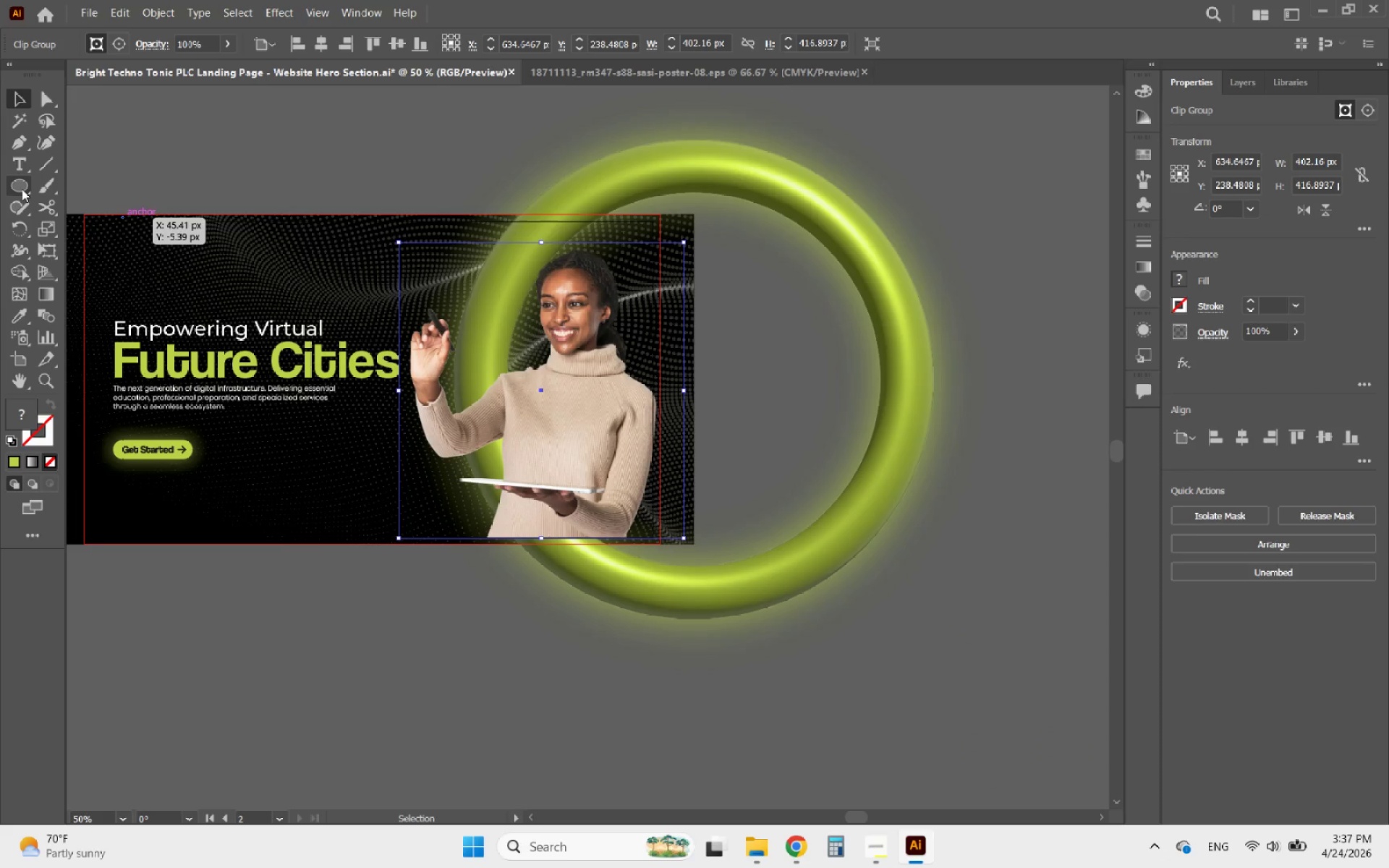 
right_click([22, 189])
 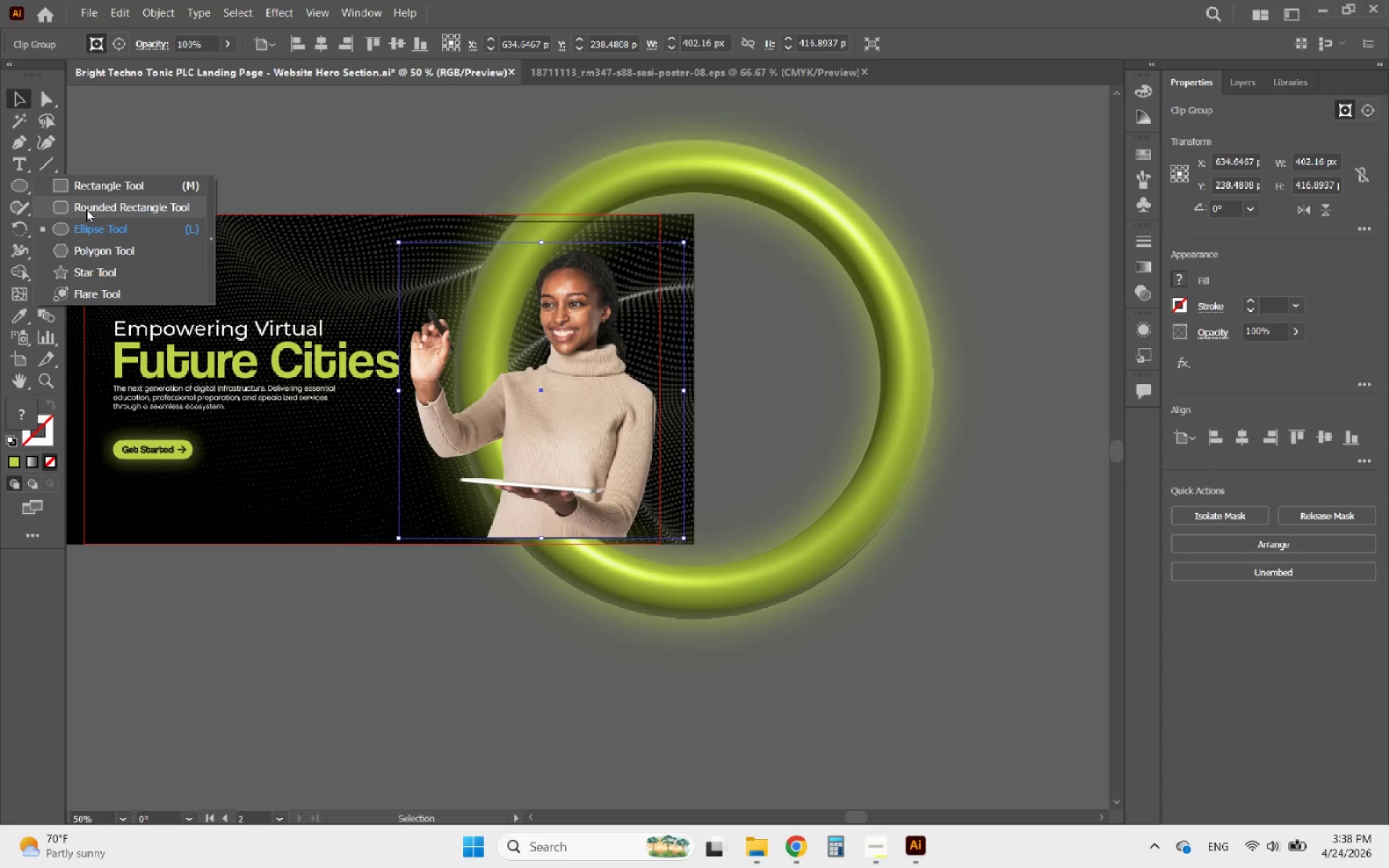 
wait(5.62)
 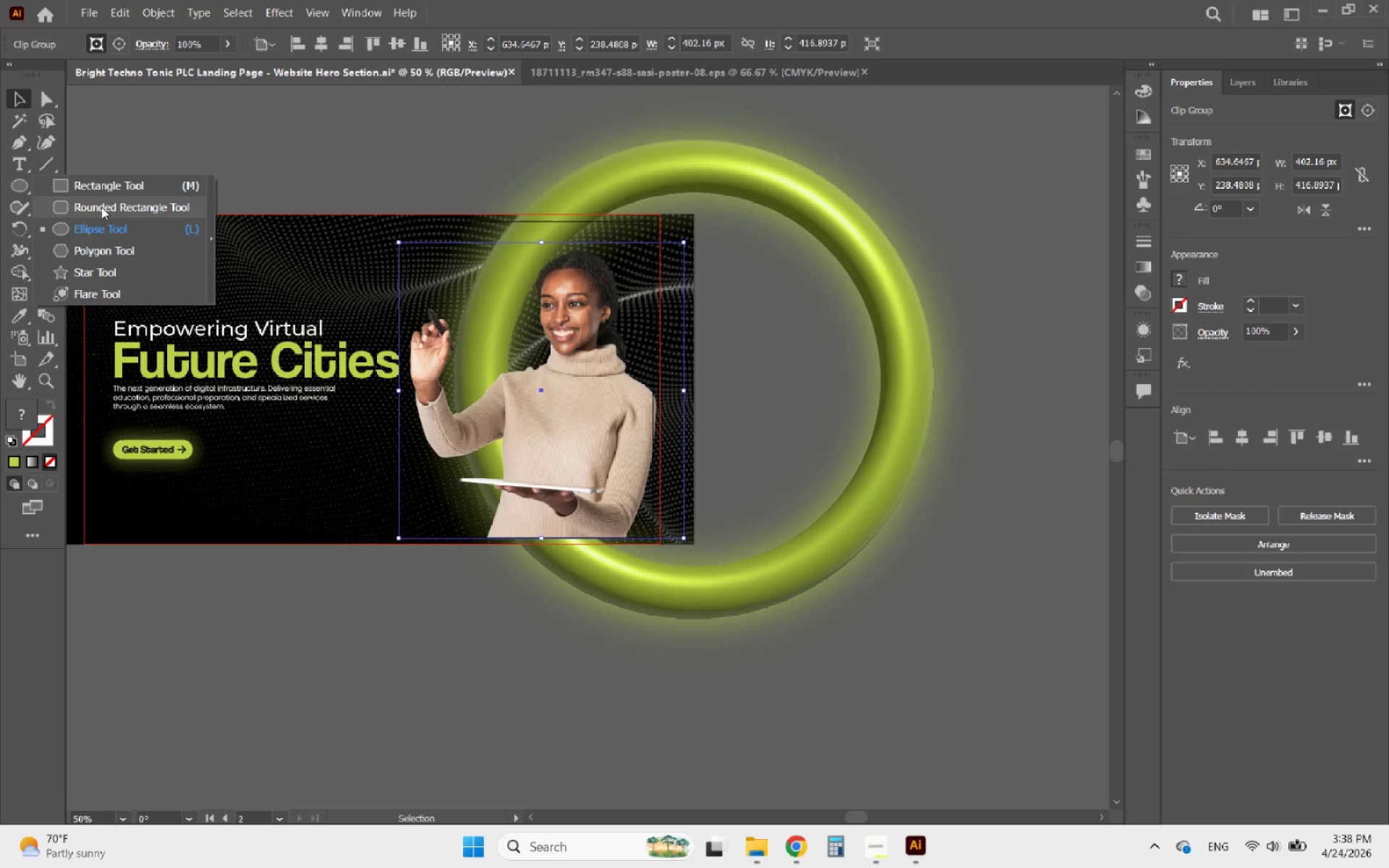 
left_click([91, 226])
 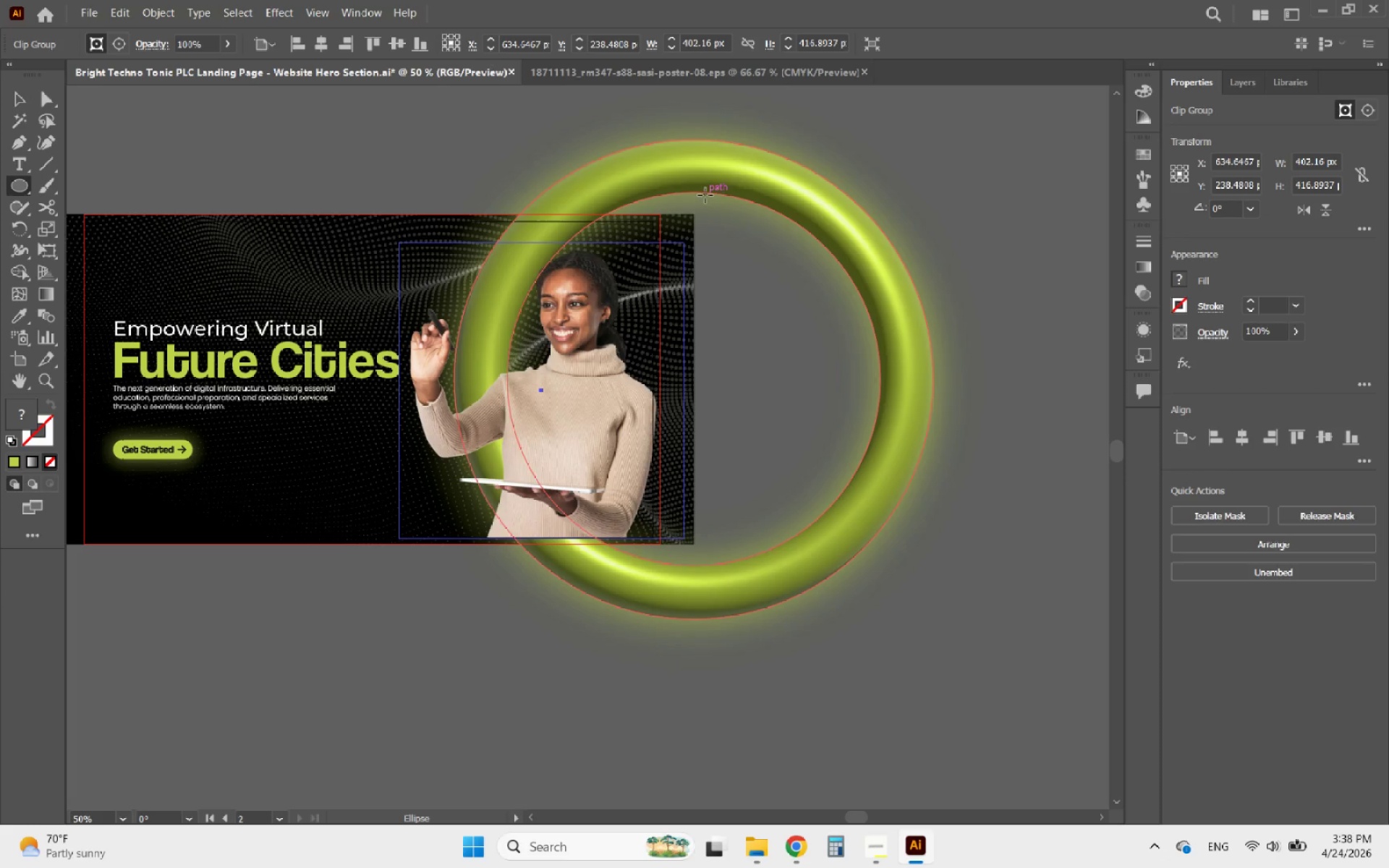 
left_click_drag(start_coordinate=[697, 191], to_coordinate=[844, 469])
 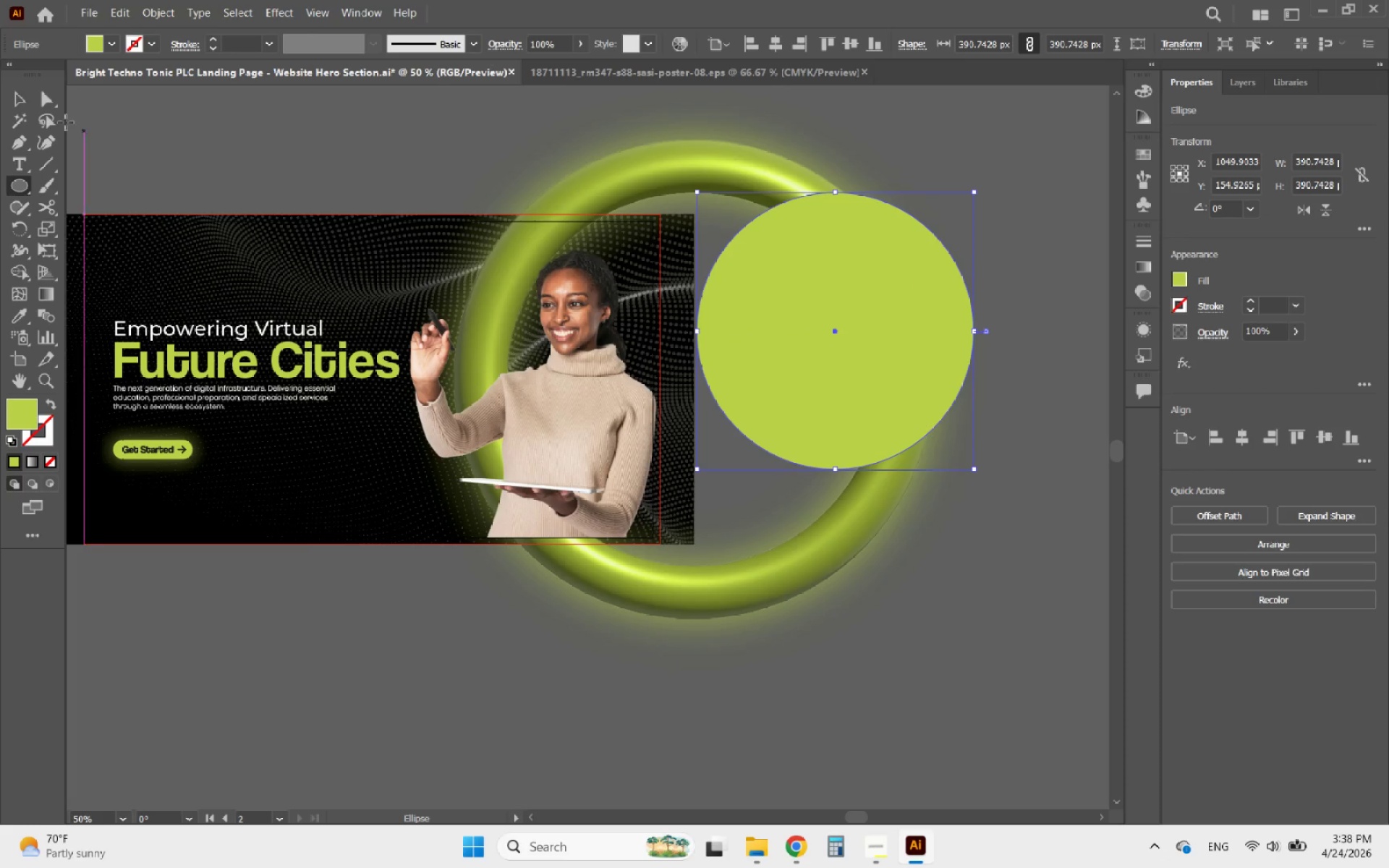 
hold_key(key=ShiftLeft, duration=0.72)
 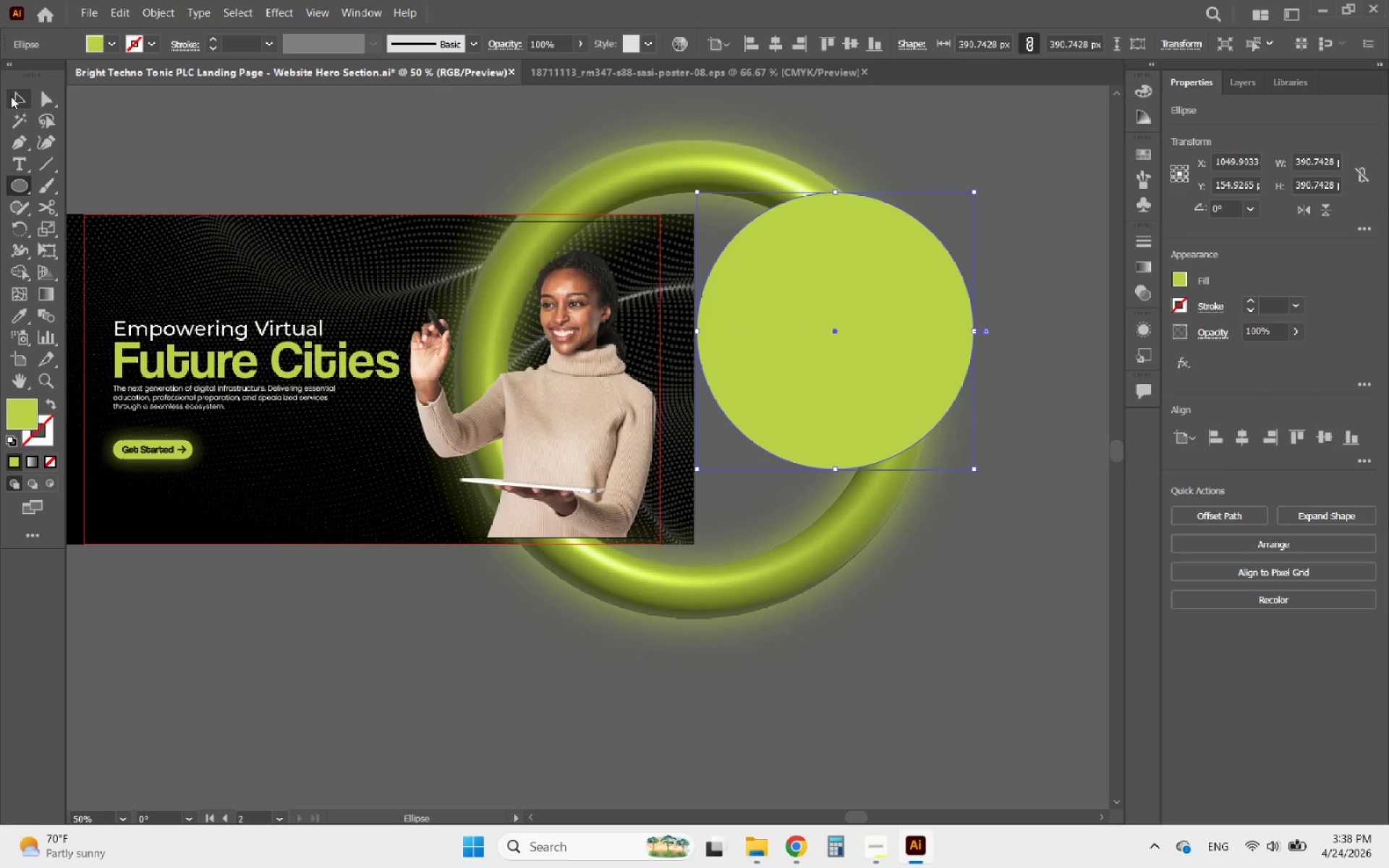 
left_click([15, 93])
 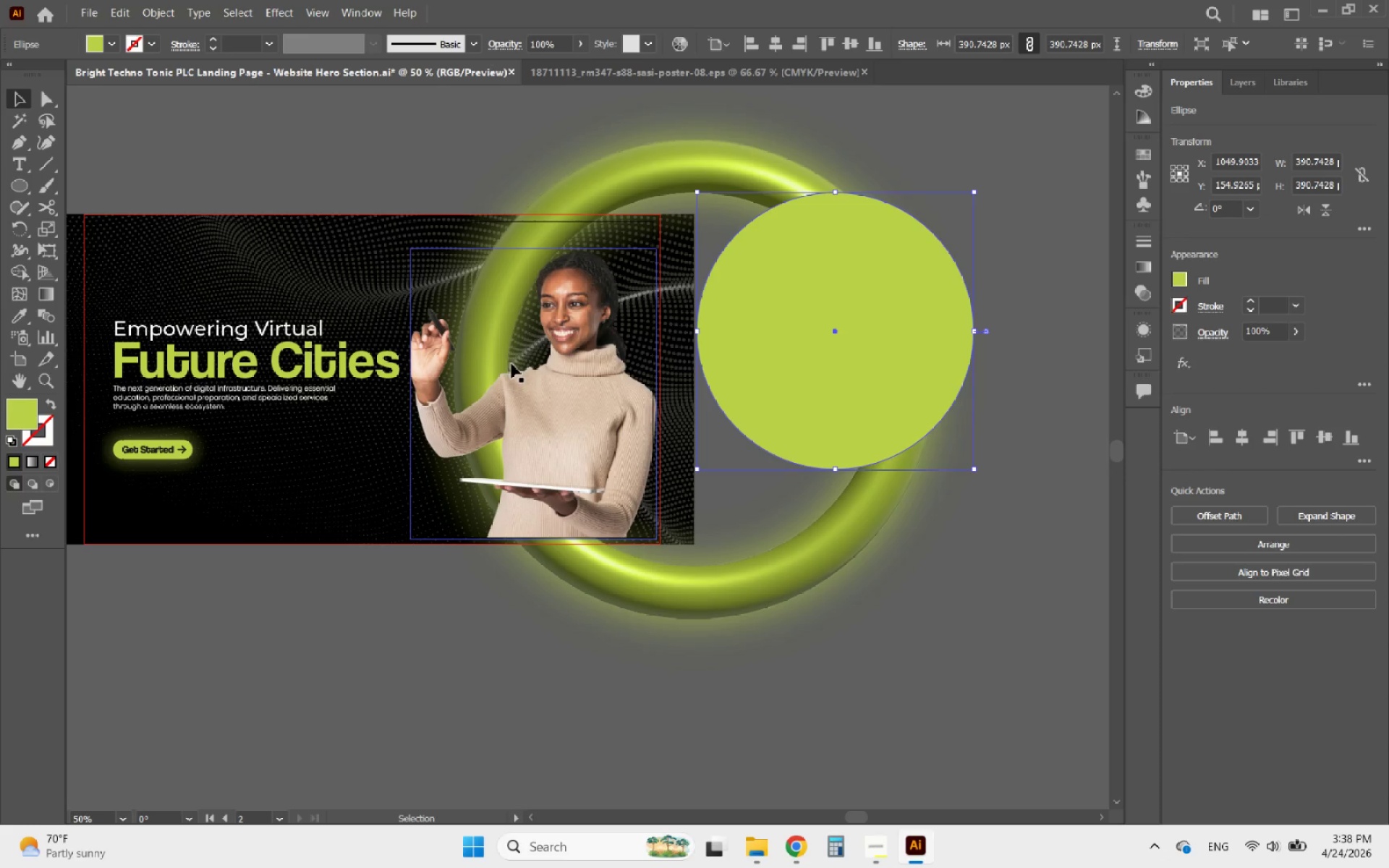 
left_click([536, 378])
 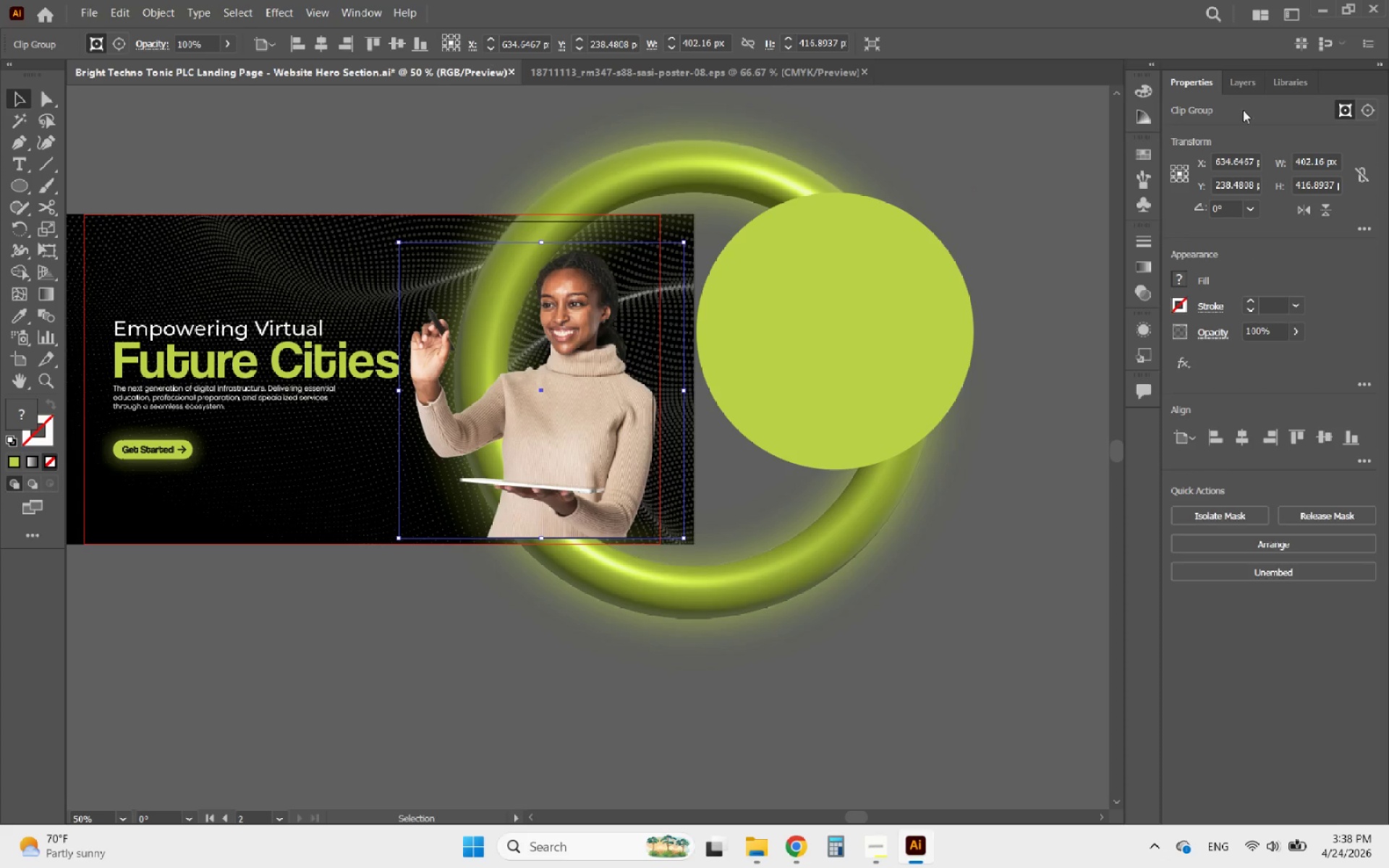 
left_click([1236, 90])
 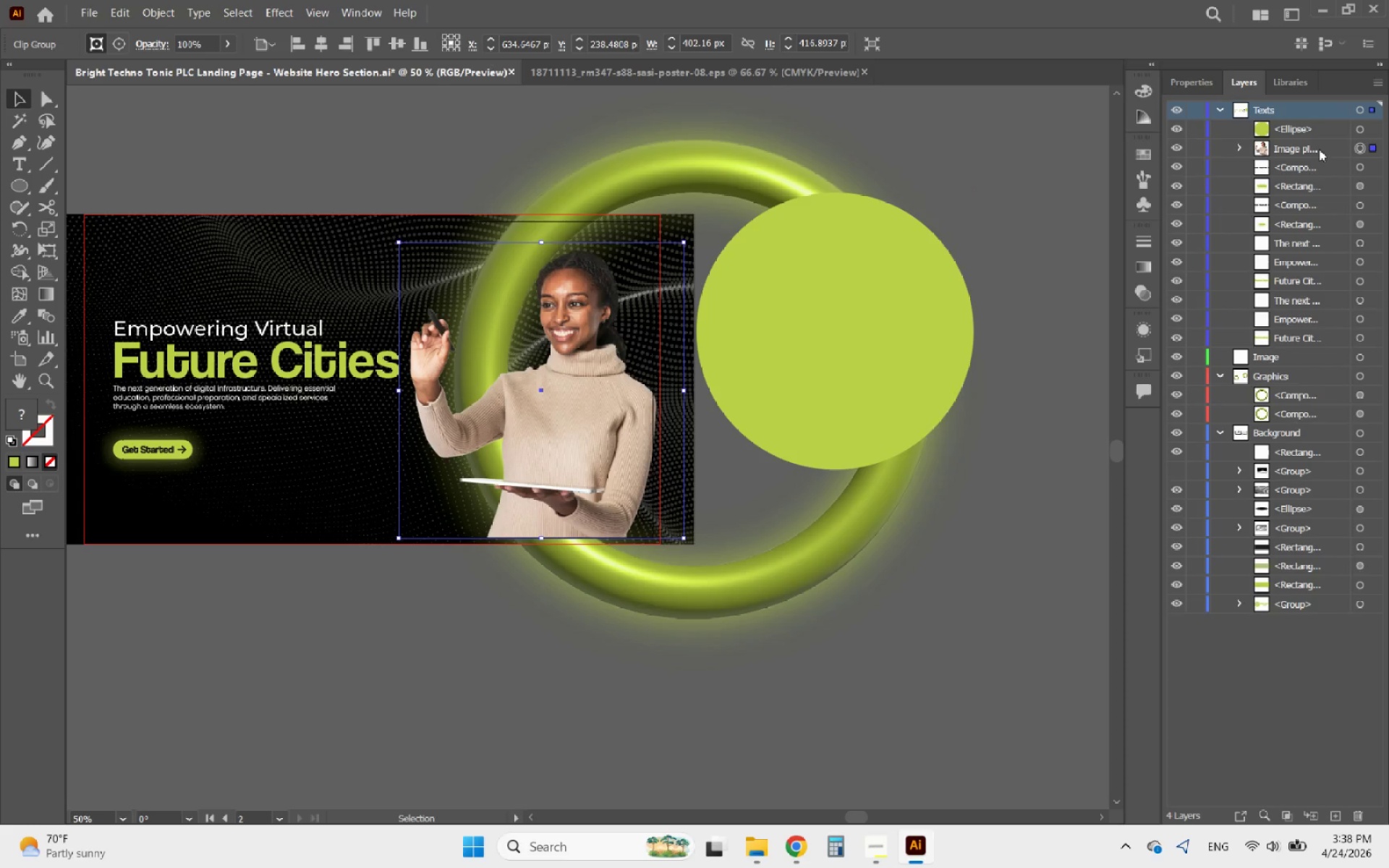 
left_click_drag(start_coordinate=[1317, 145], to_coordinate=[1287, 357])
 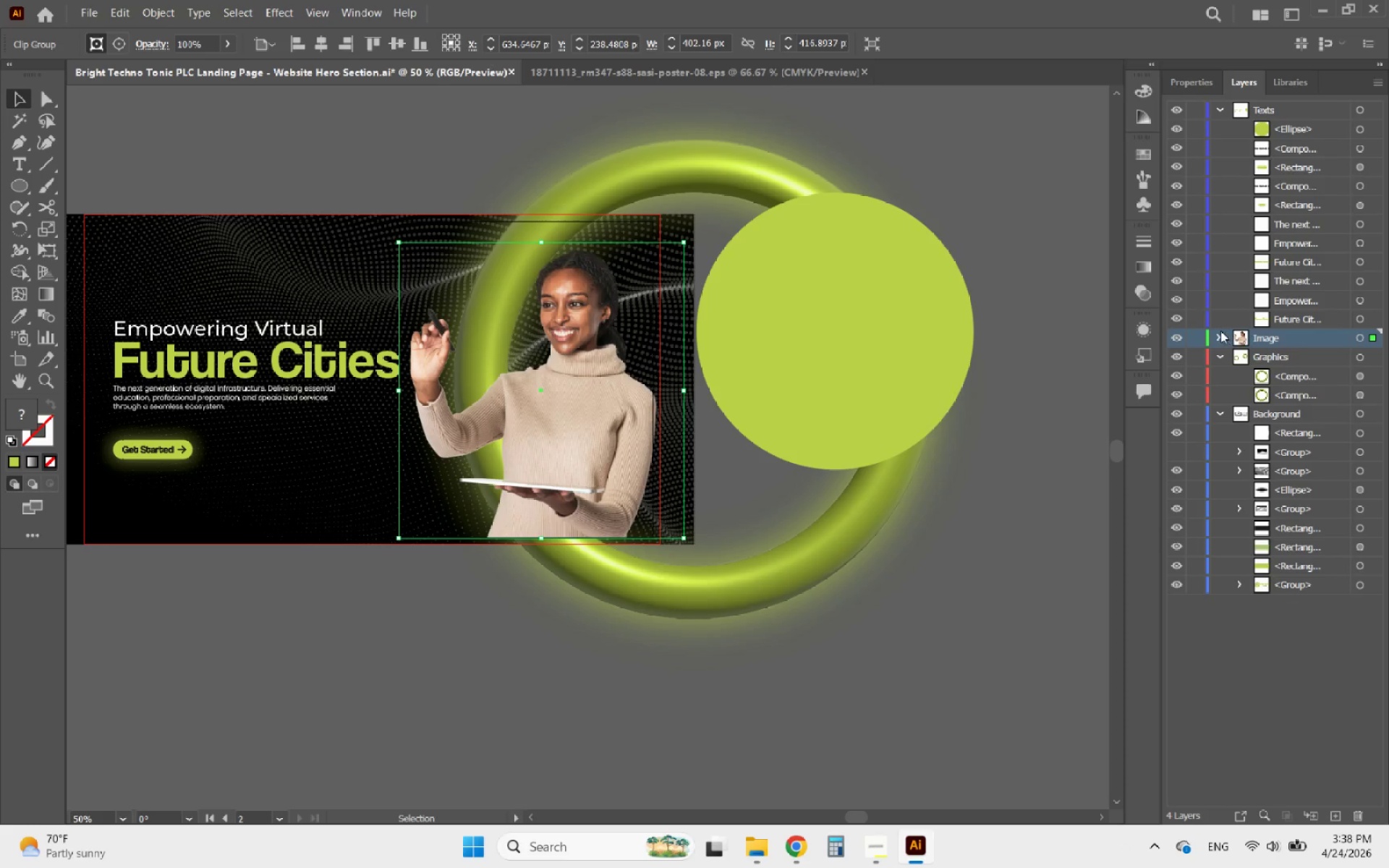 
left_click([1217, 331])
 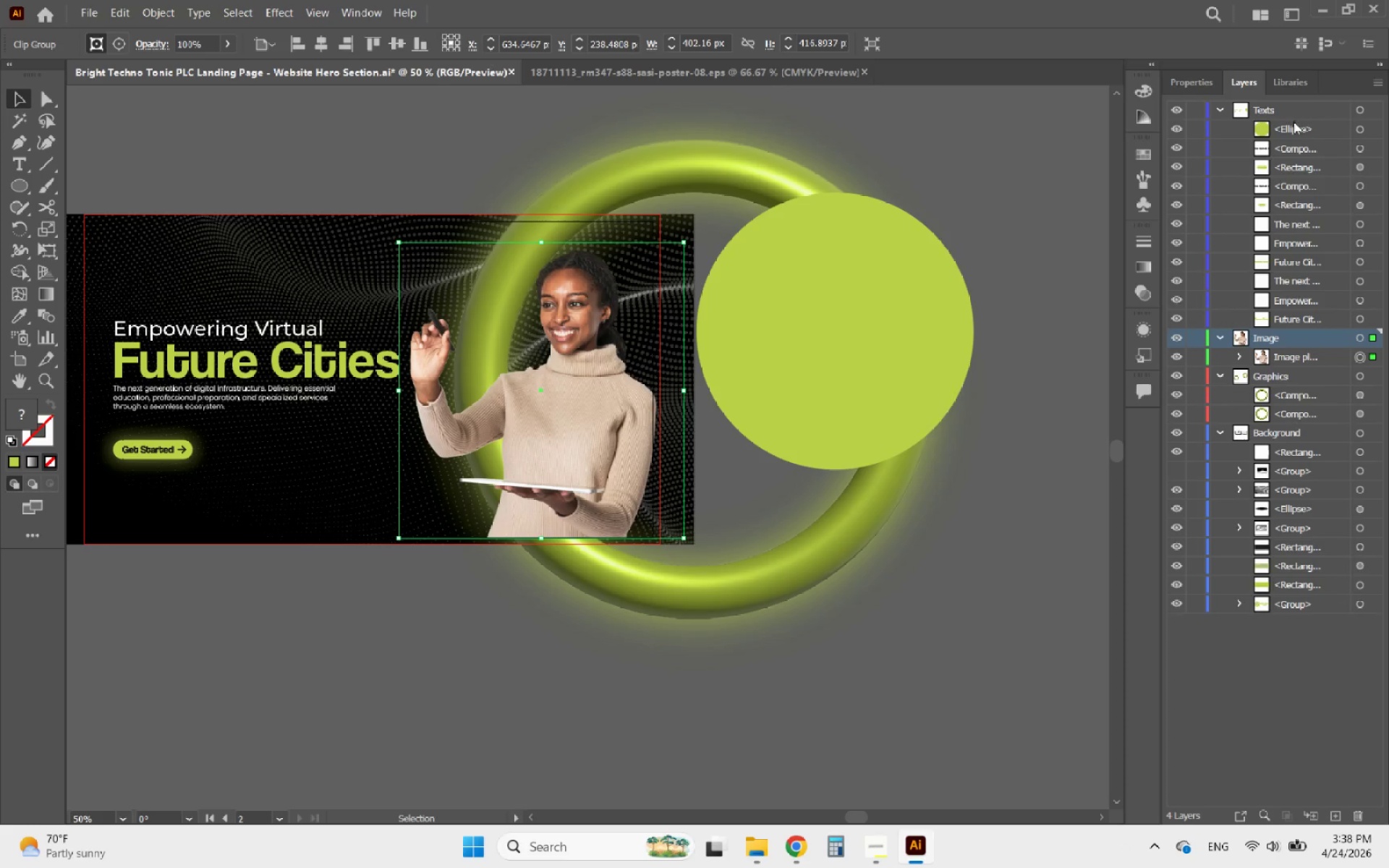 
left_click_drag(start_coordinate=[1288, 127], to_coordinate=[1275, 342])
 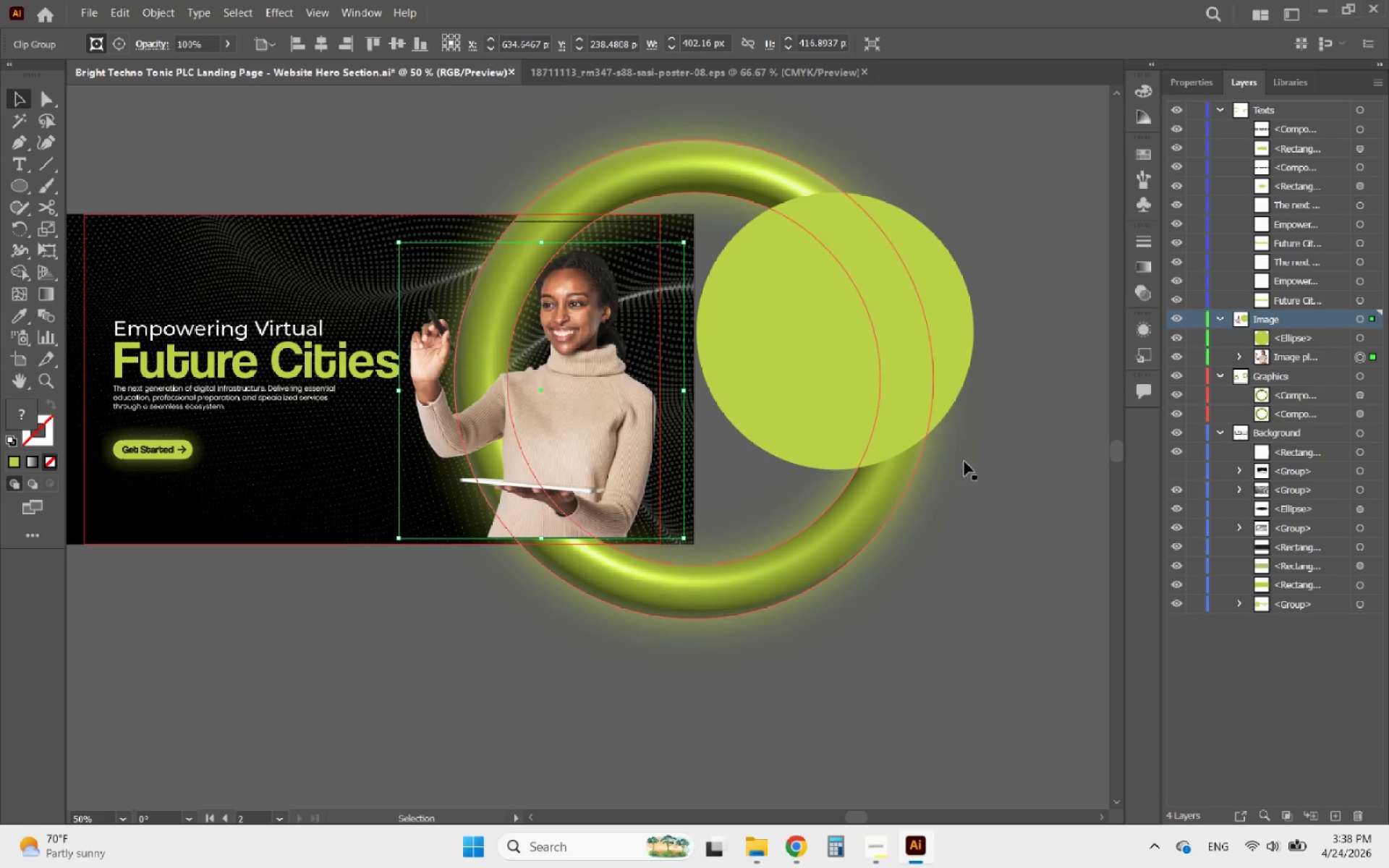 
left_click([989, 495])
 